 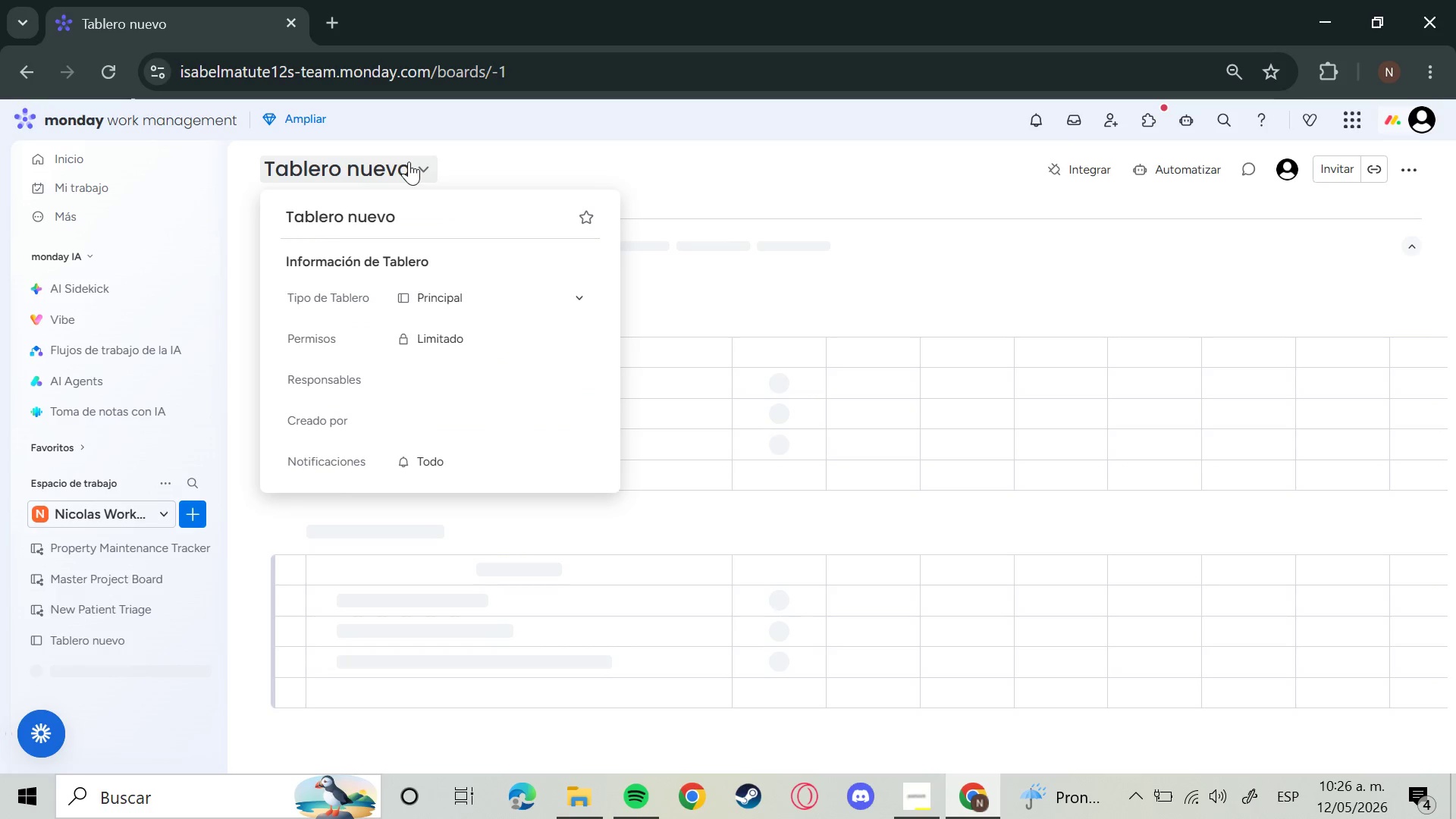 
mouse_move([423, 219])
 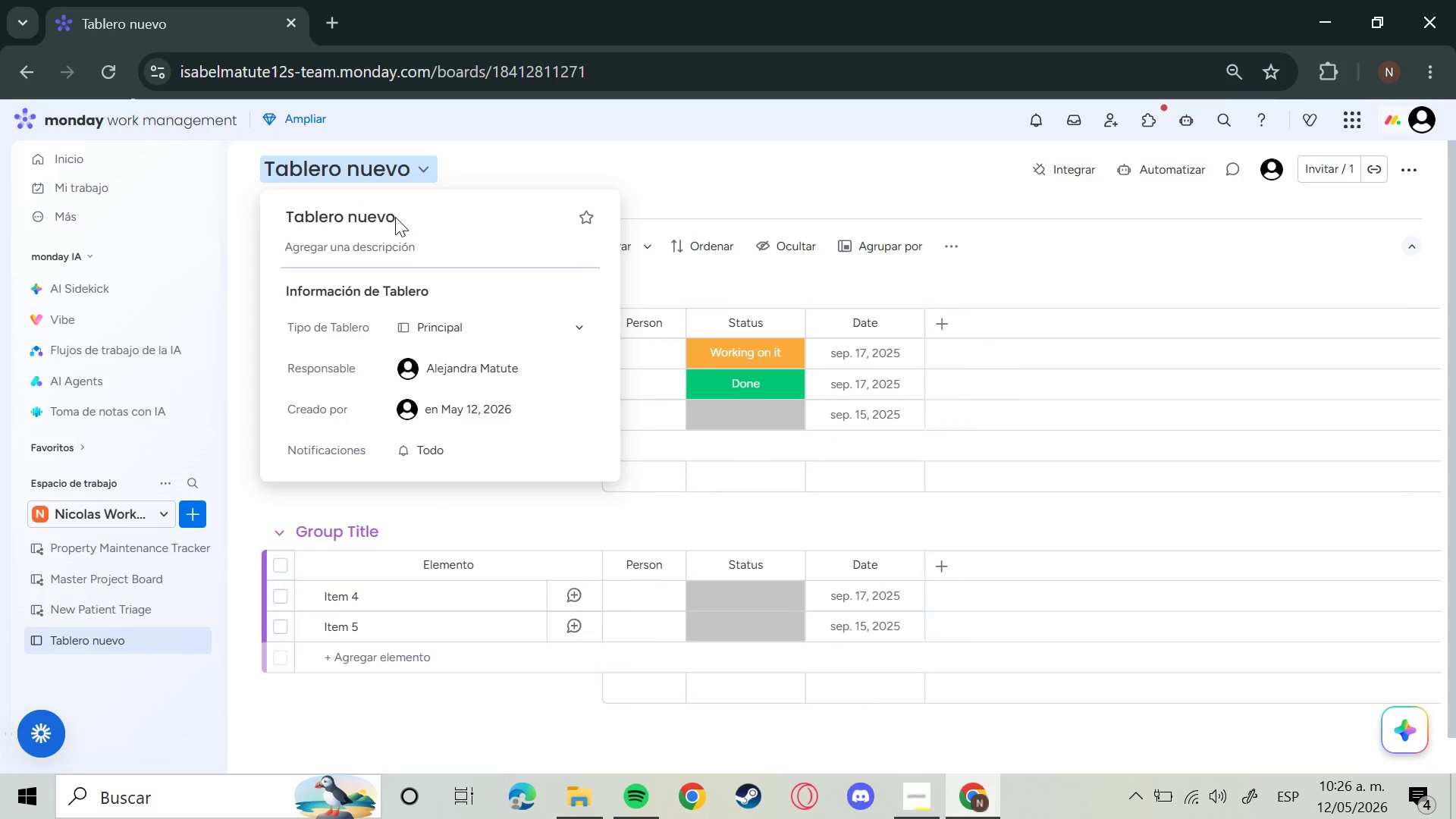 
left_click([394, 216])
 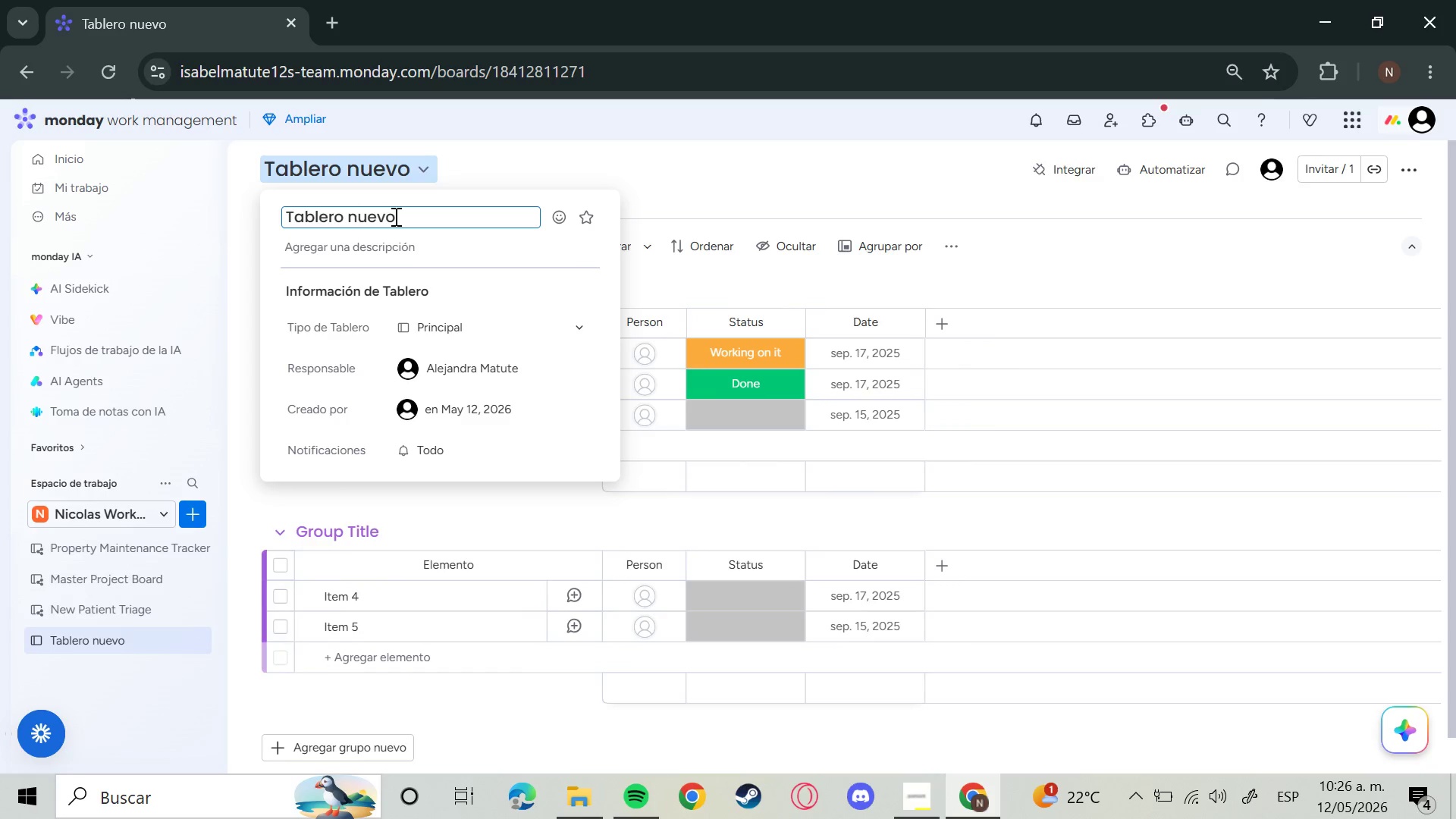 
hold_key(key=Backspace, duration=1.14)
 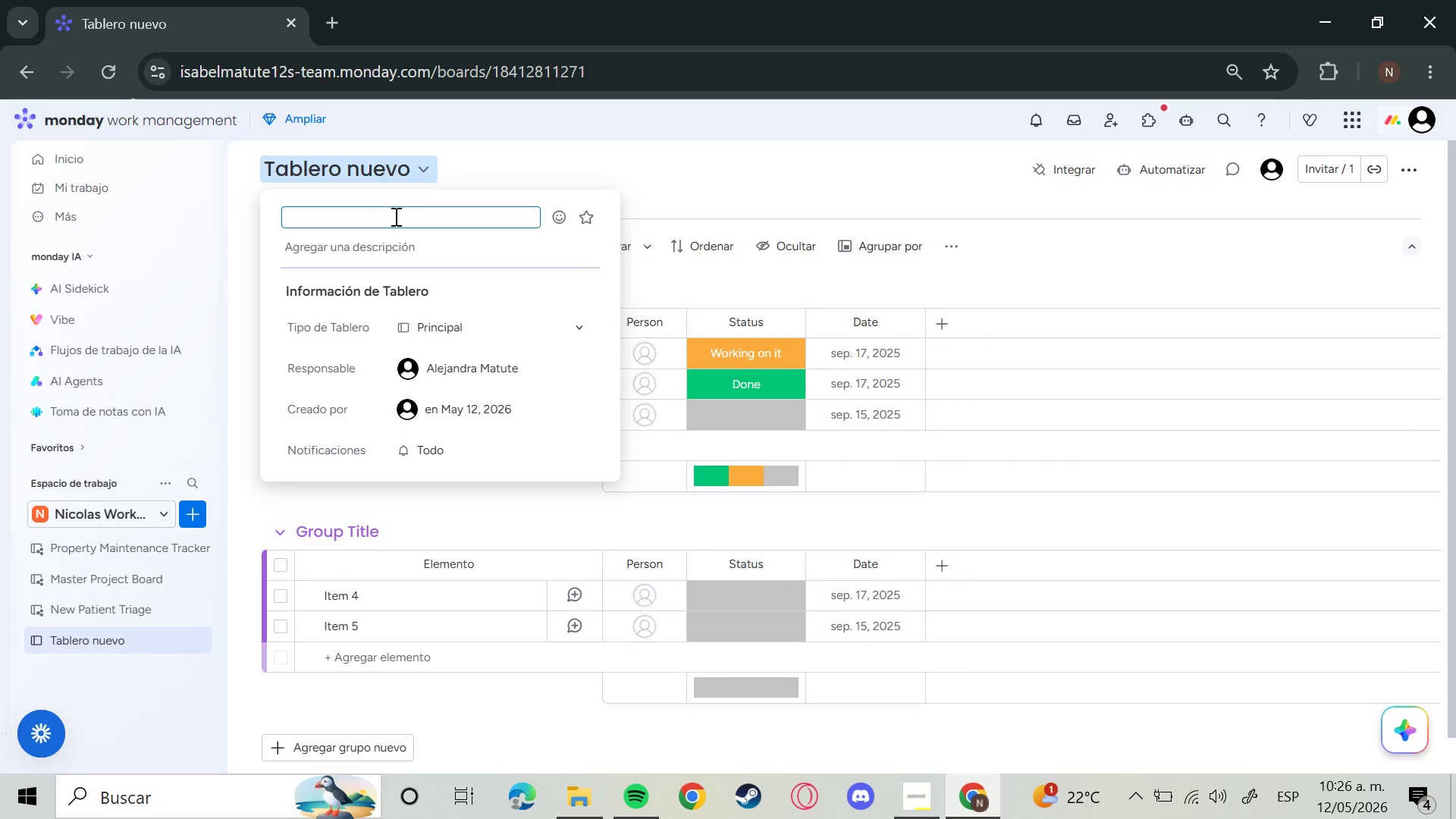 
key(Backspace)
 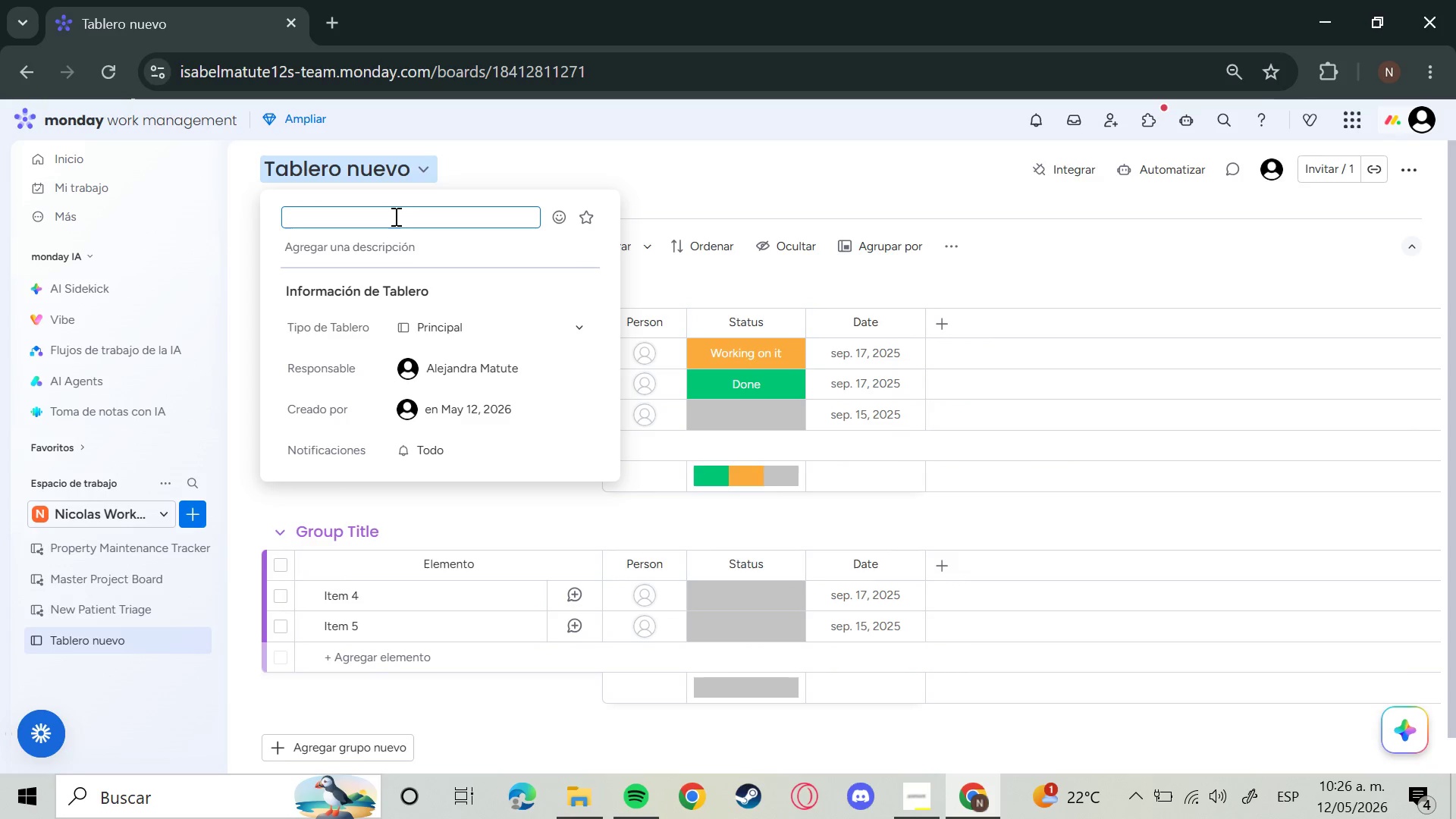 
key(CapsLock)
 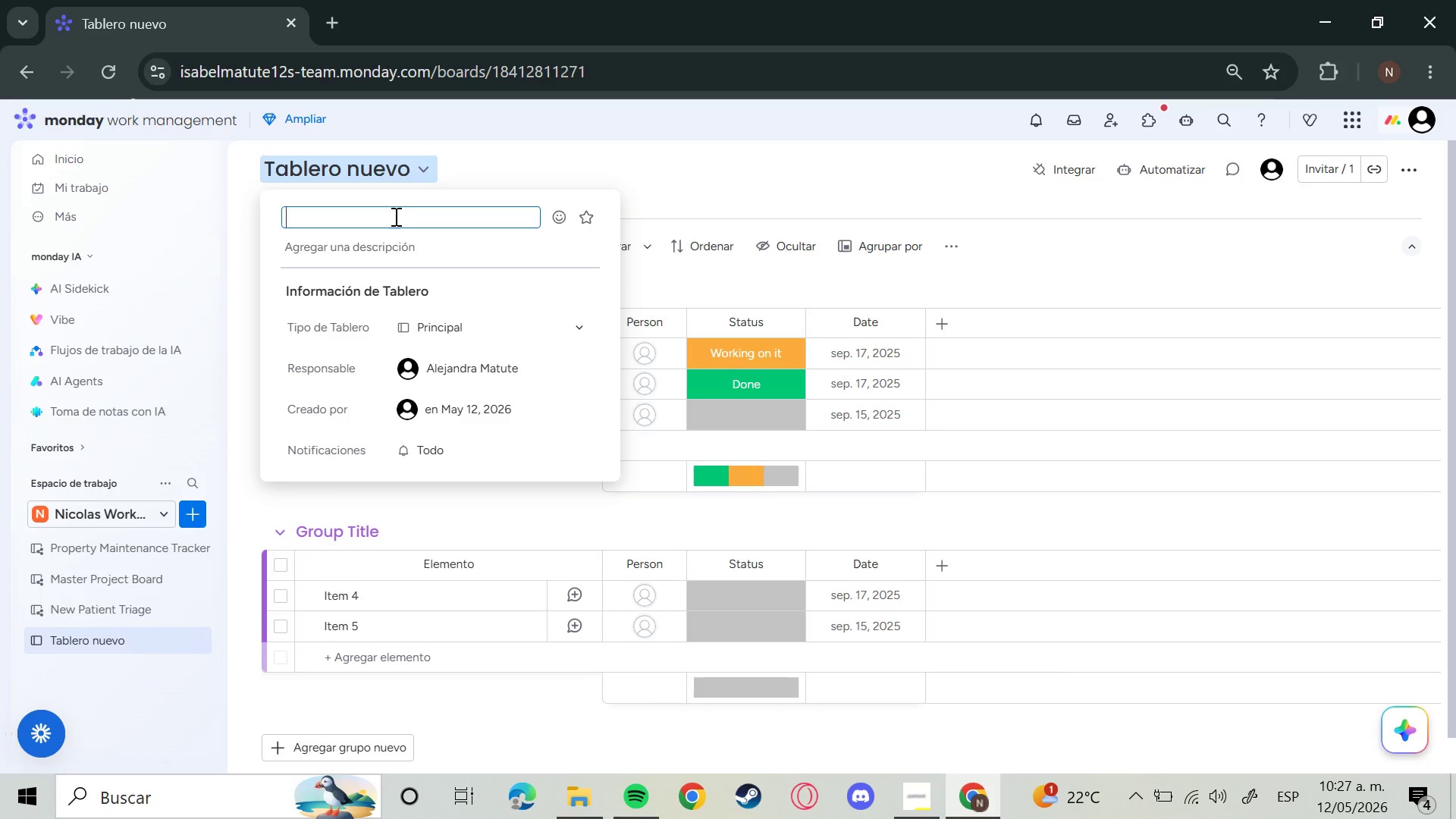 
wait(26.72)
 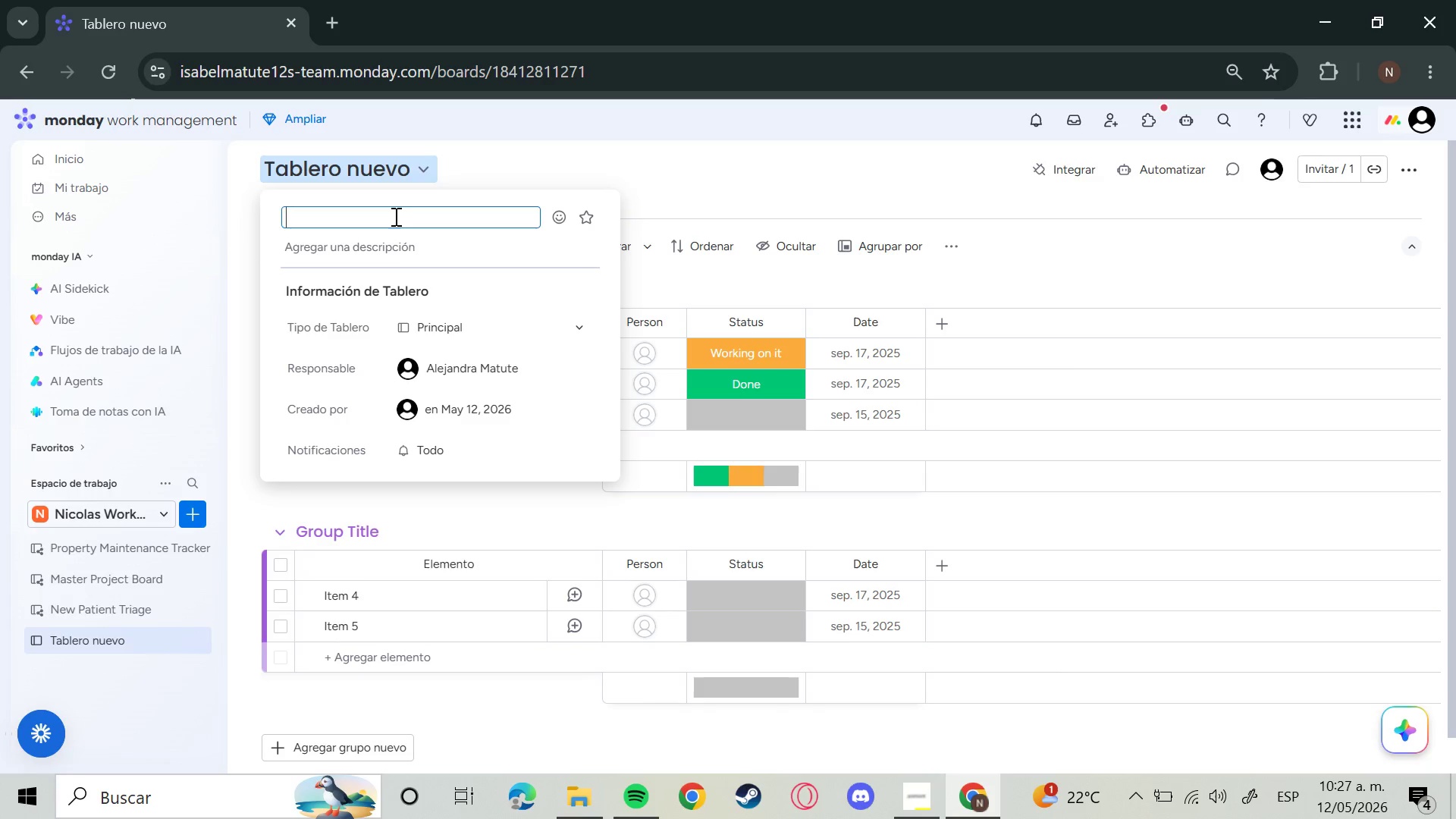 
hold_key(key=Backspace, duration=0.58)
 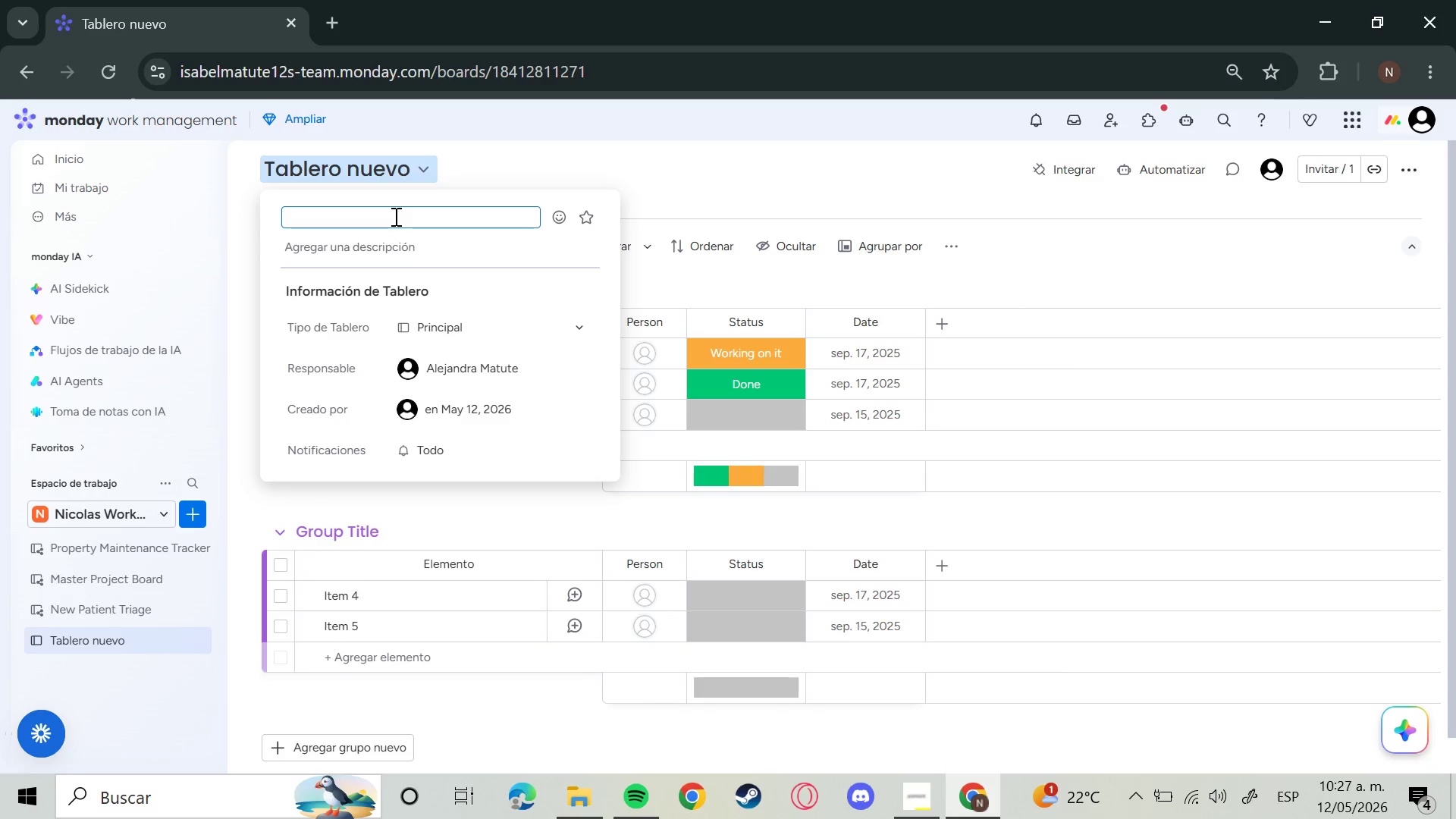 
key(Backspace)
type(Client Engagement Master)
 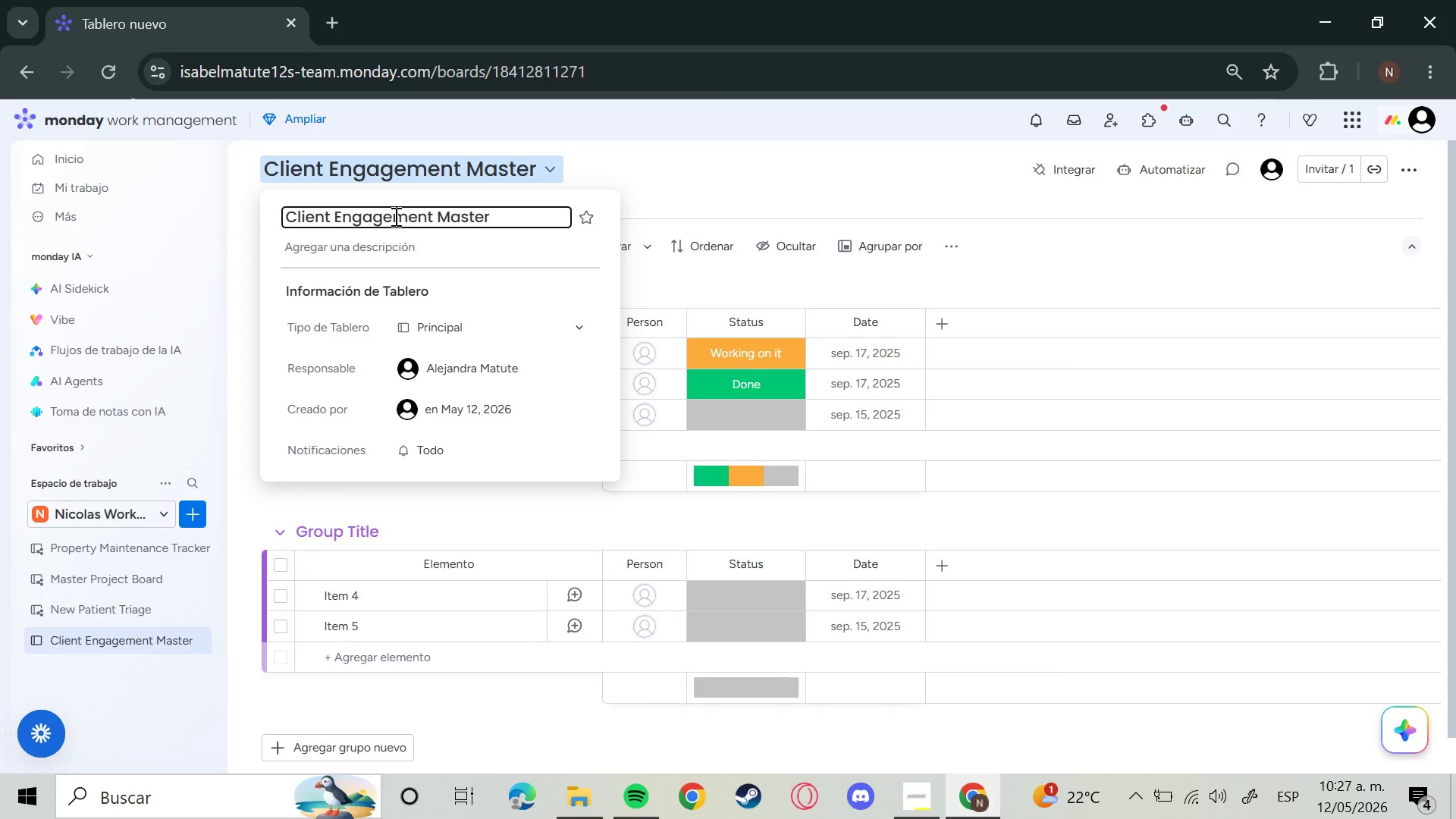 
key(Enter)
 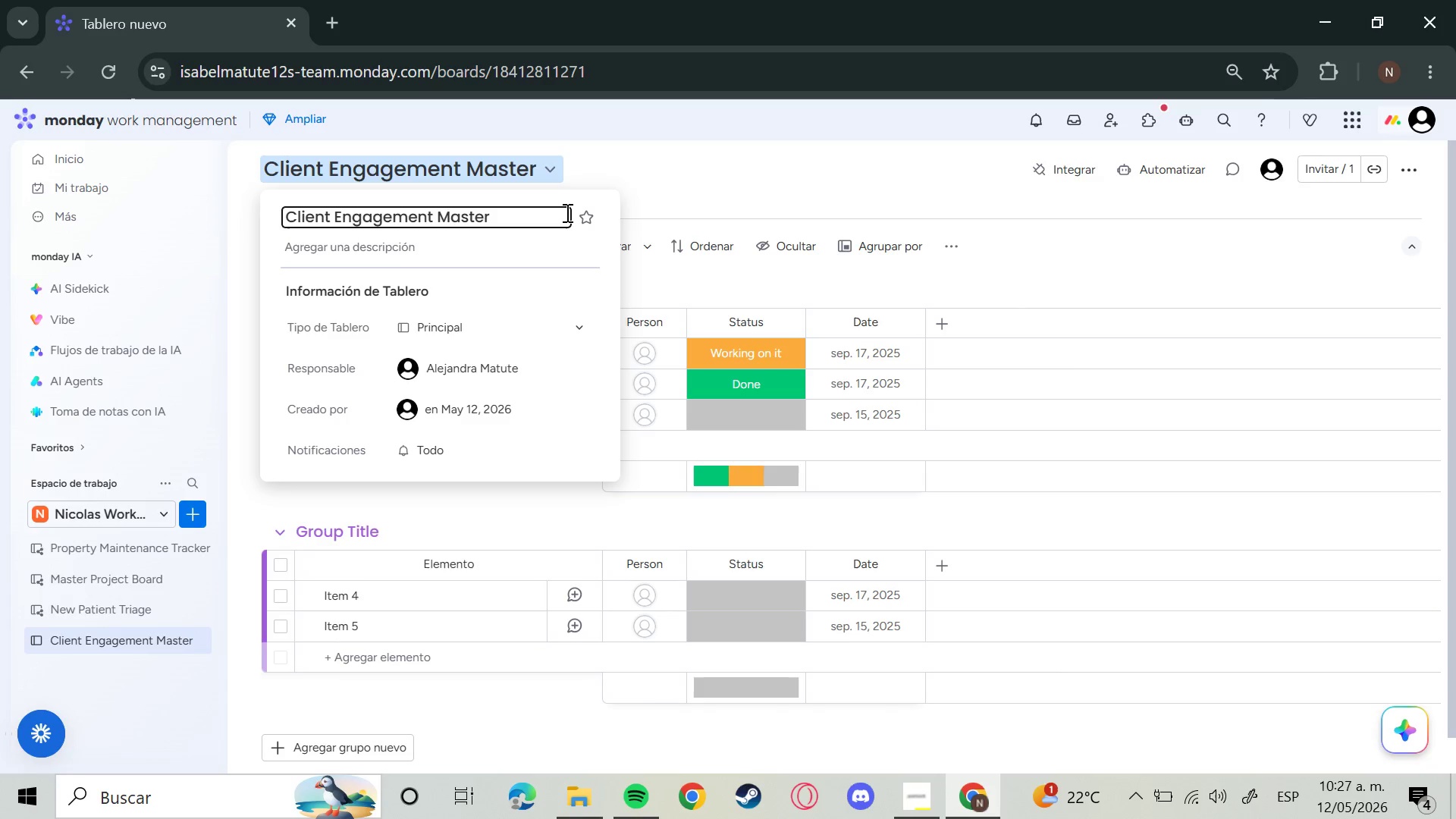 
left_click([700, 176])
 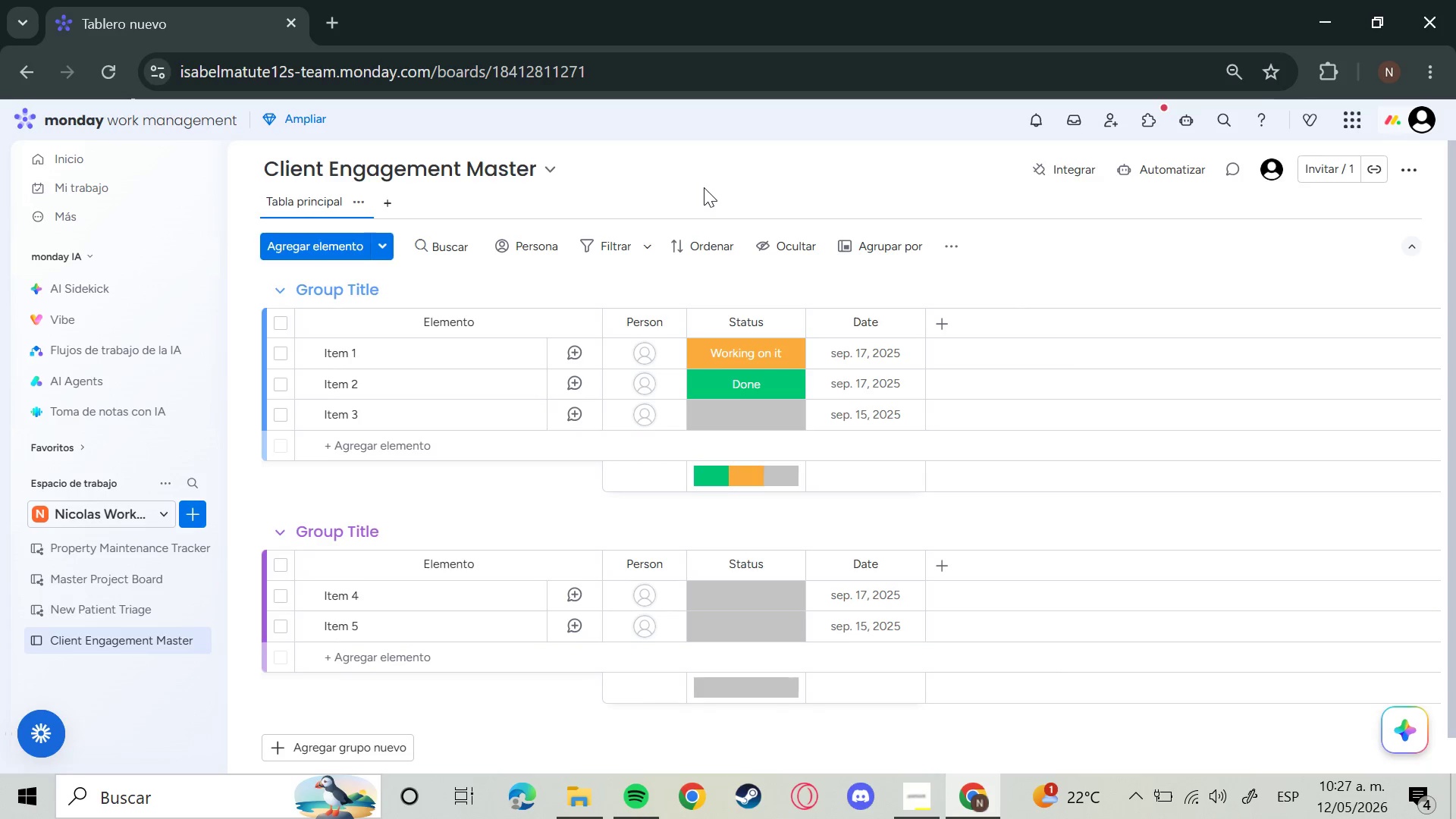 
wait(19.03)
 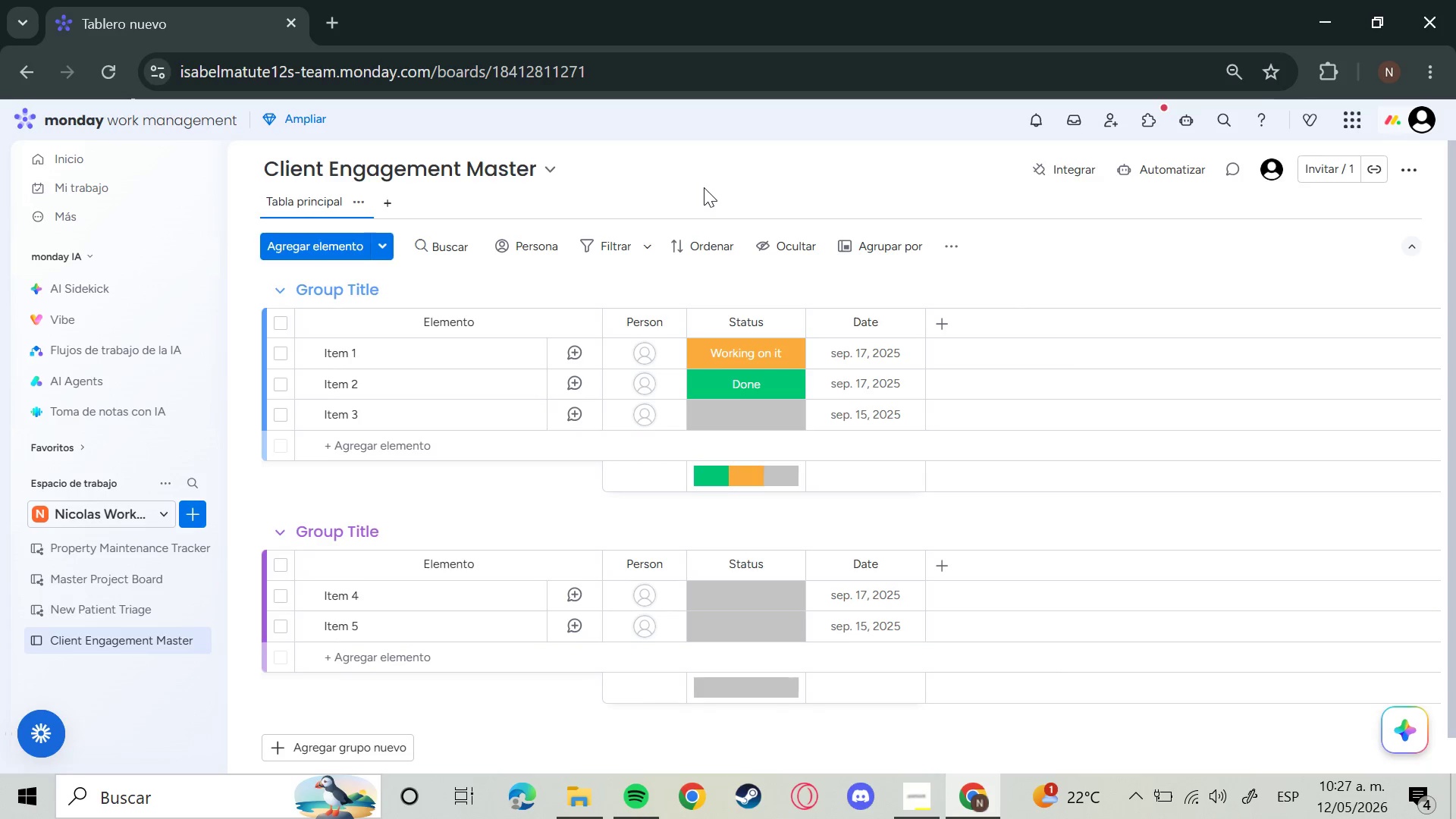 
left_click([247, 630])
 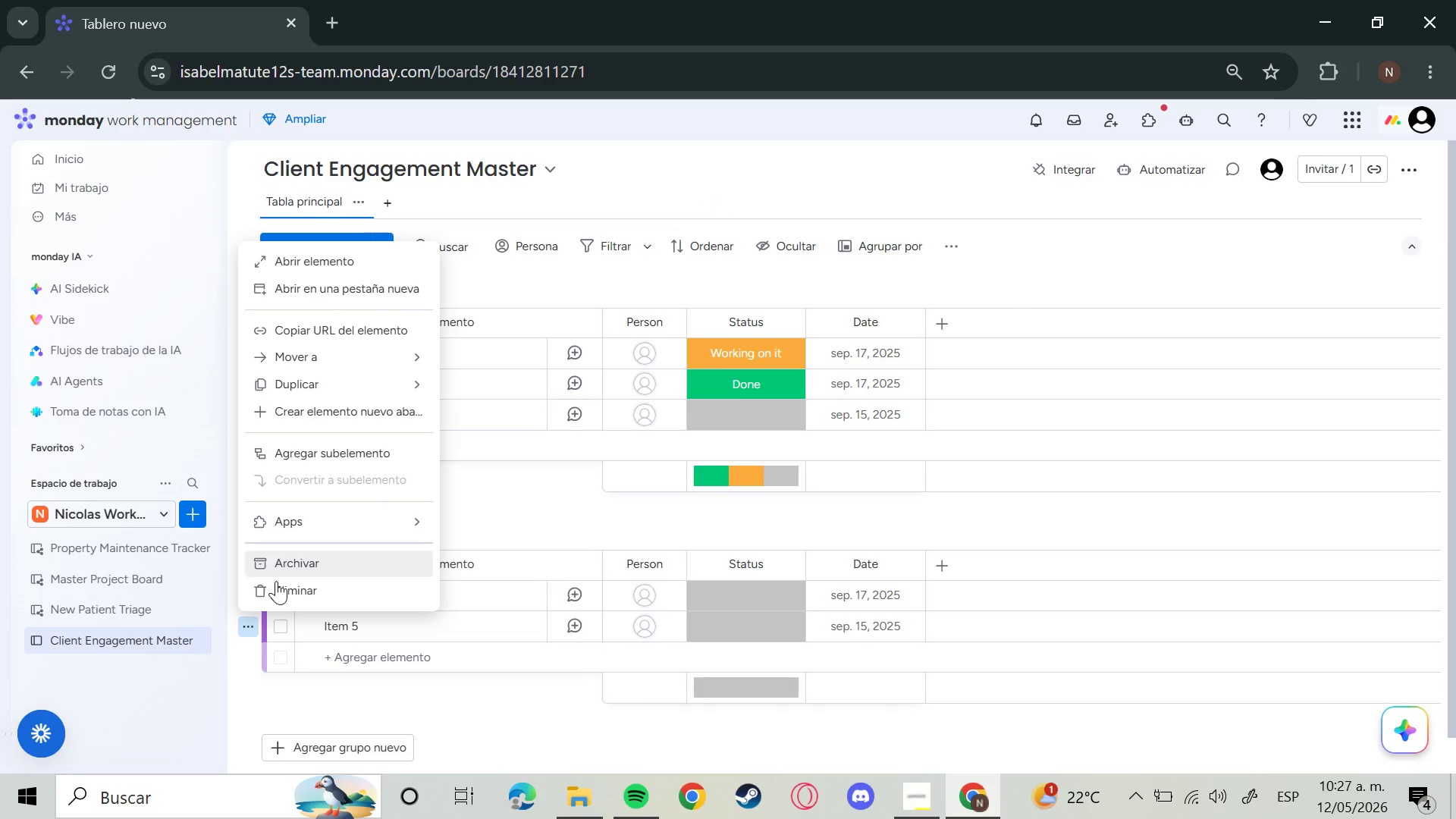 
left_click([276, 581])
 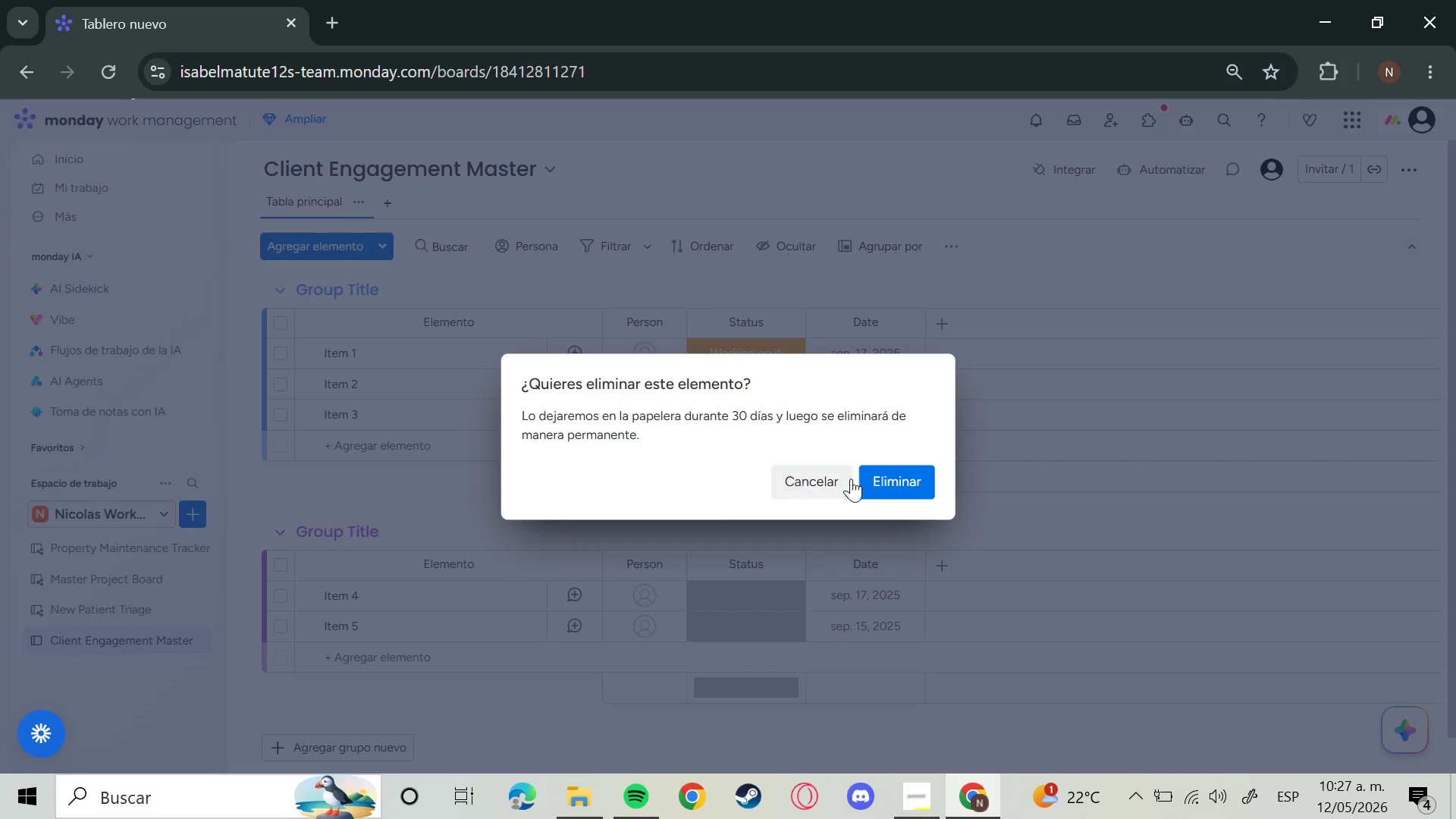 
left_click([907, 484])
 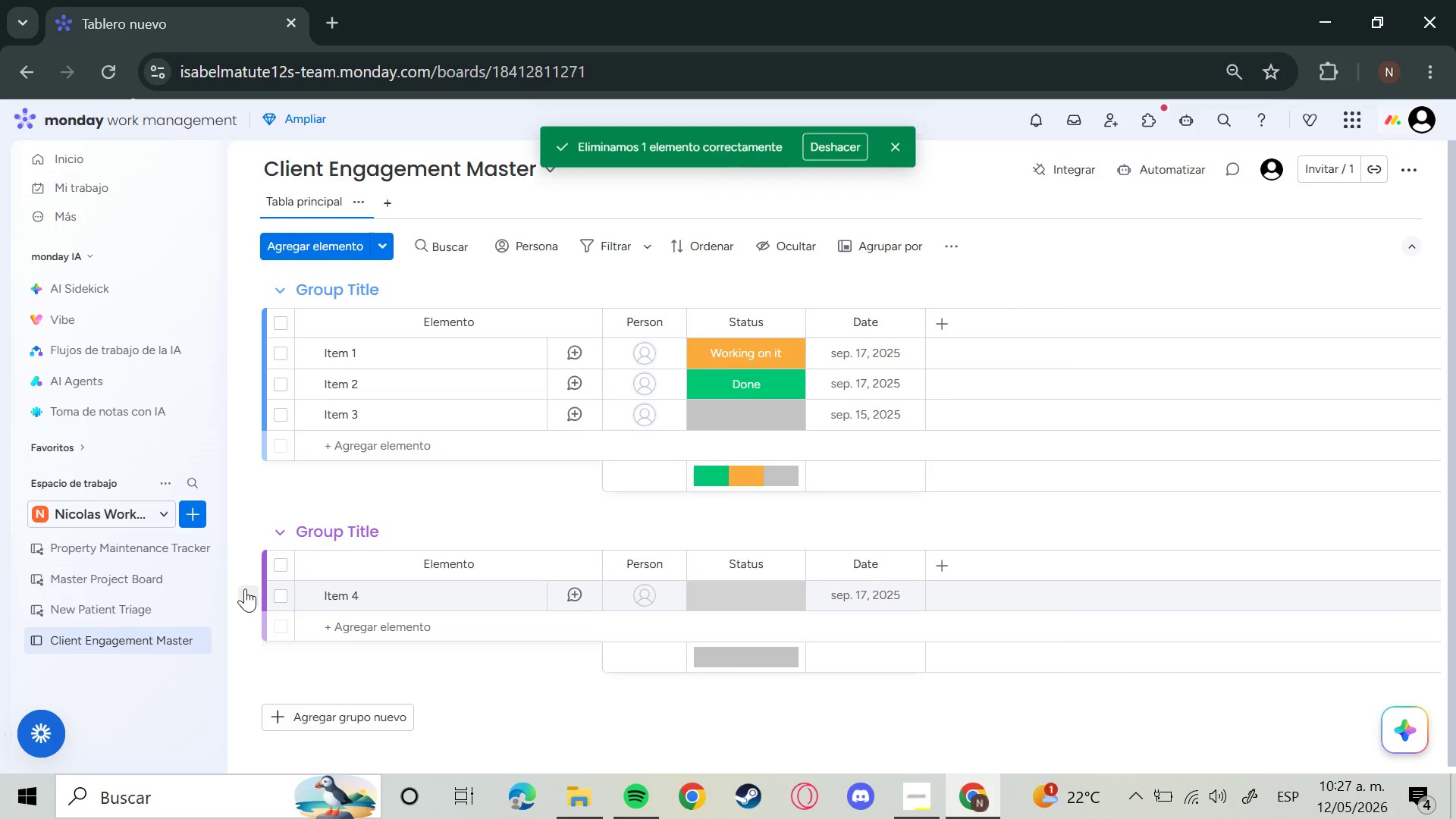 
left_click([253, 586])
 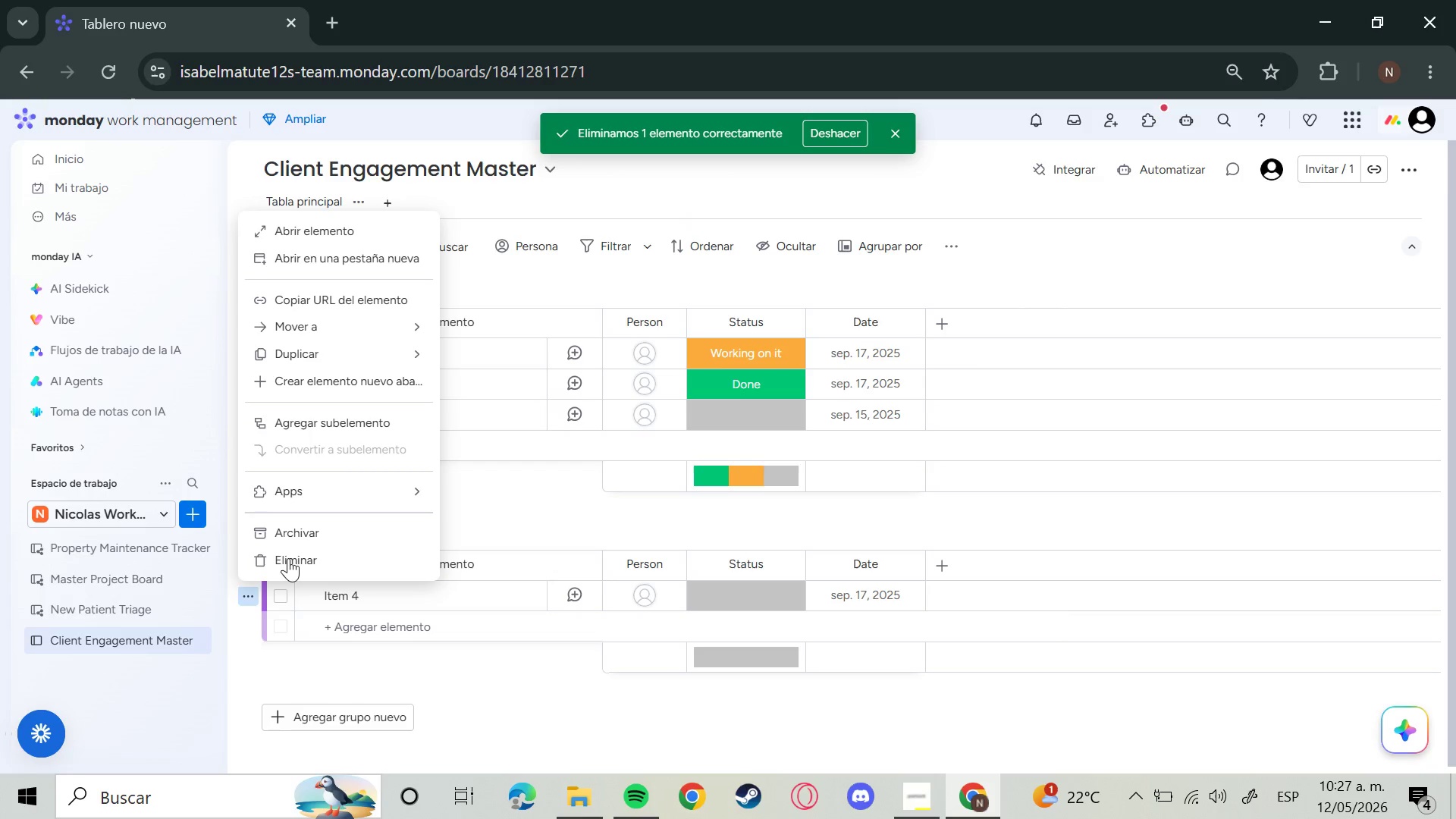 
left_click([288, 558])
 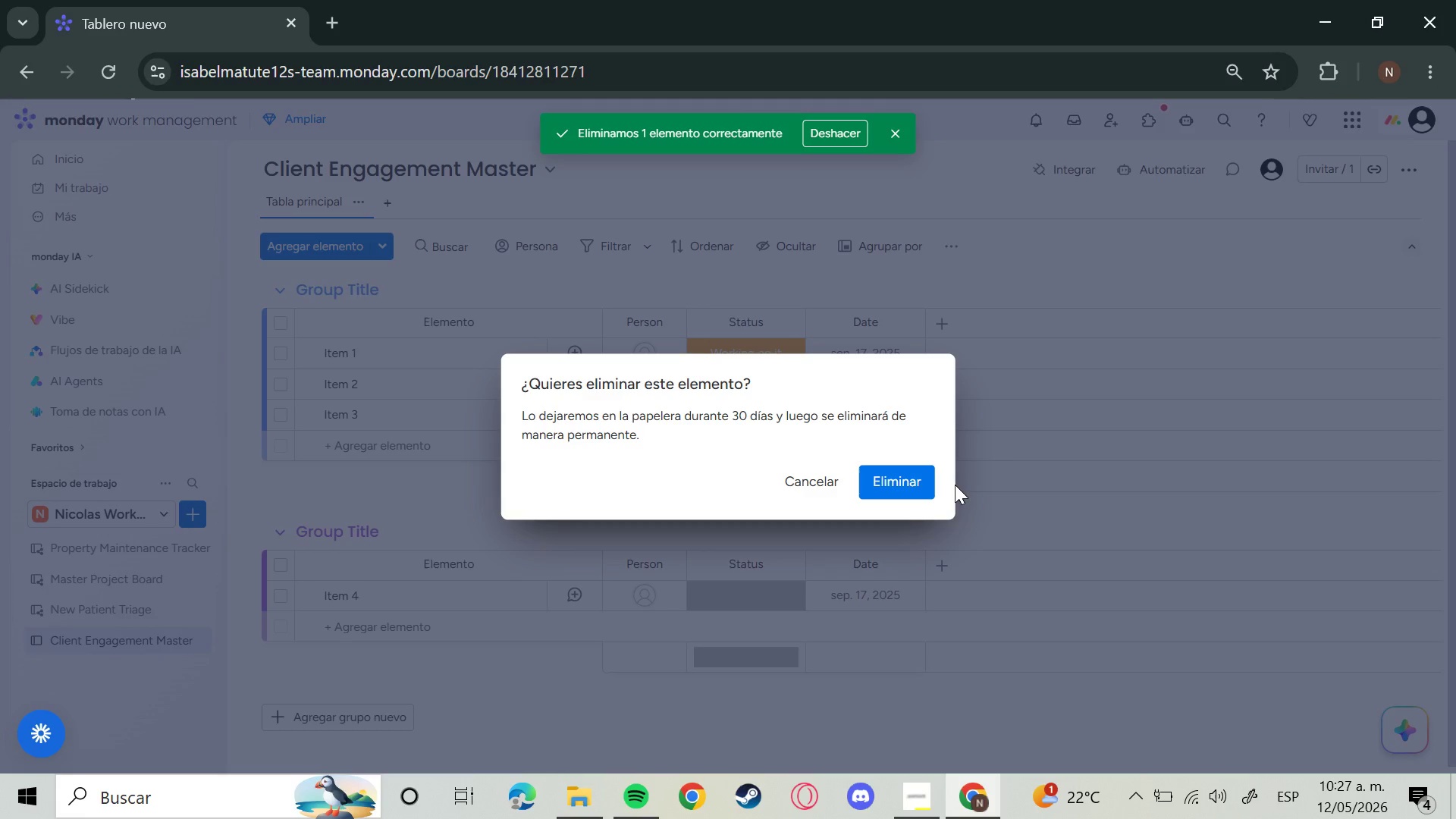 
left_click([906, 485])
 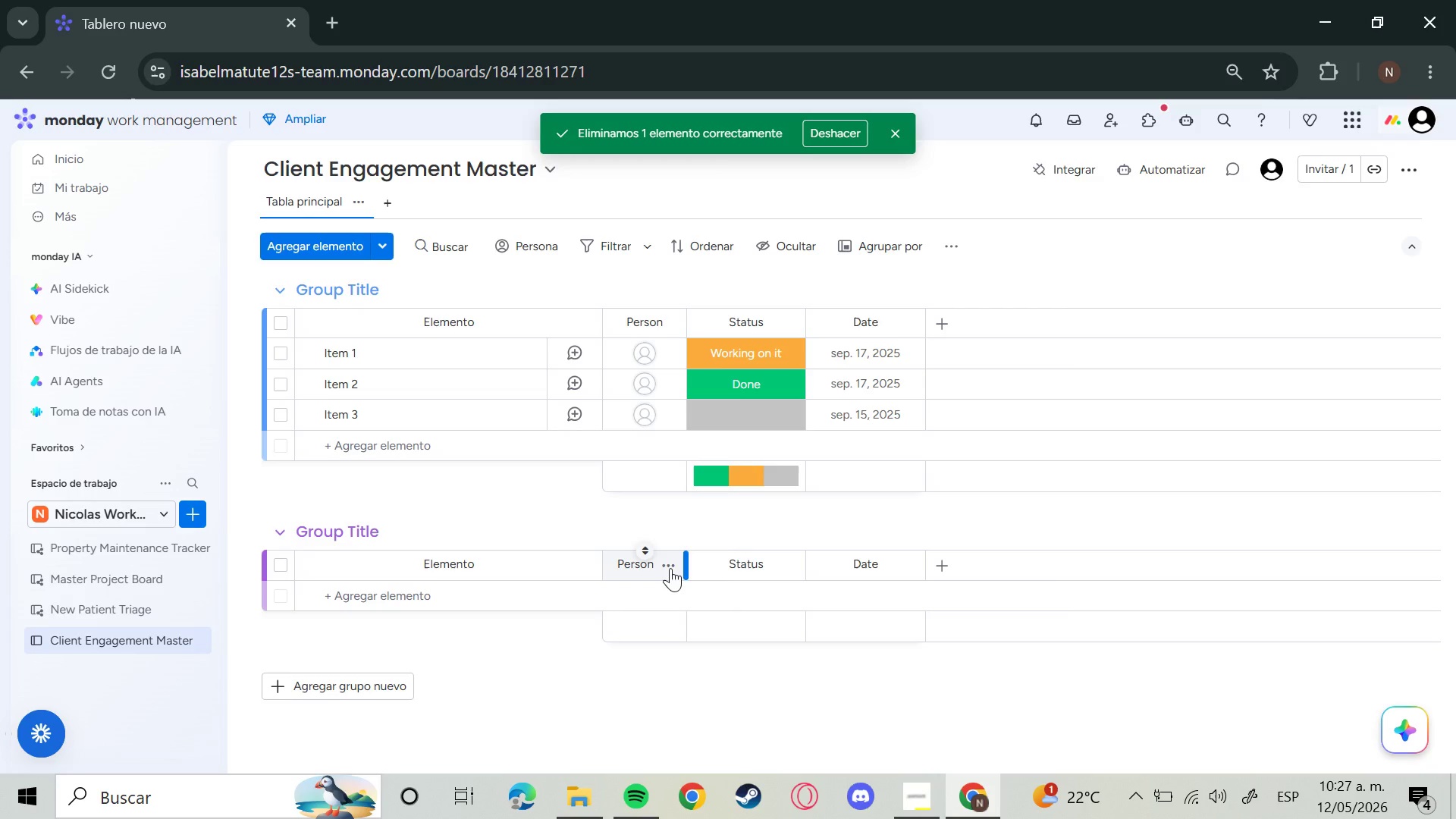 
left_click([664, 573])
 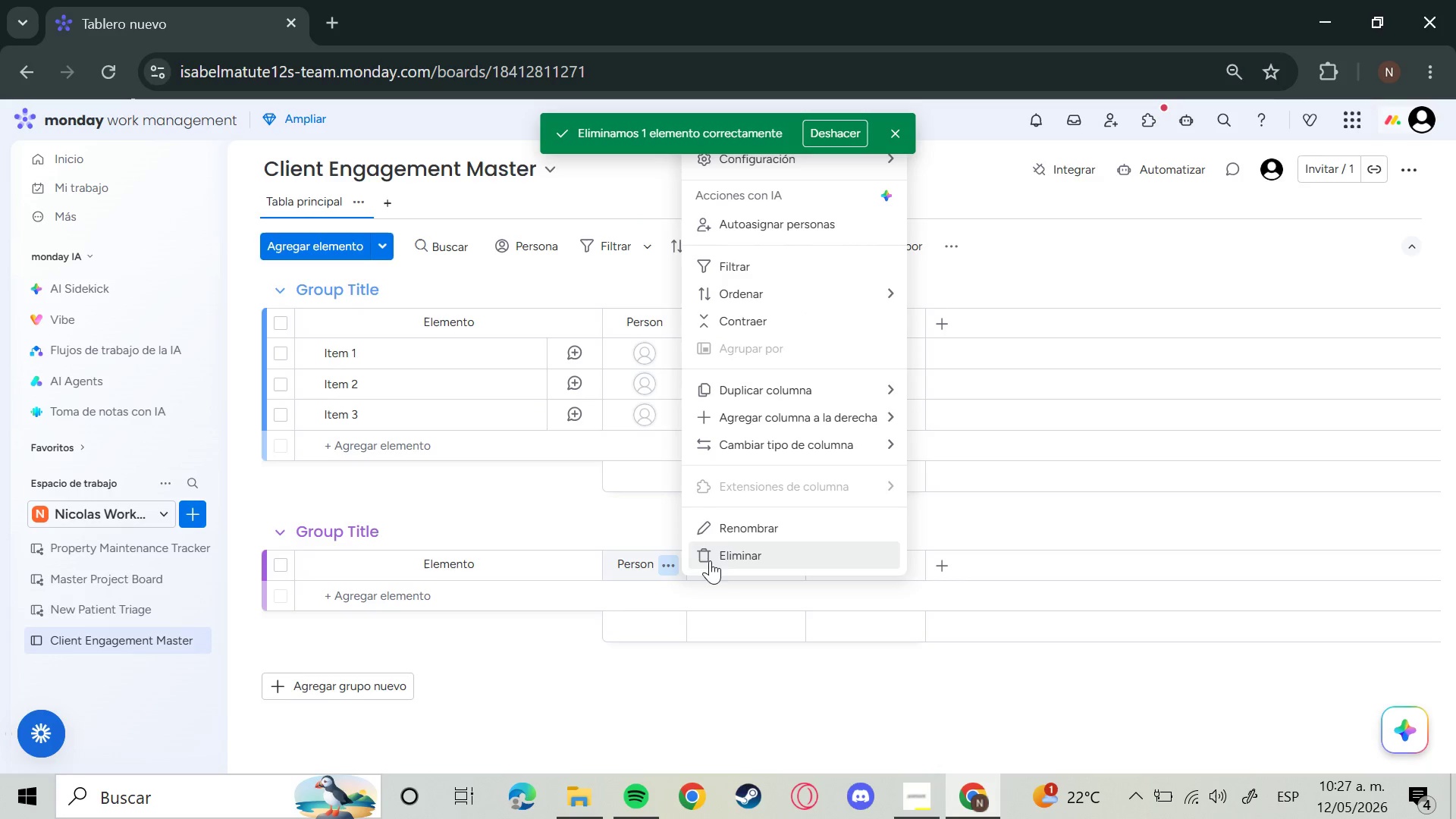 
left_click([712, 557])
 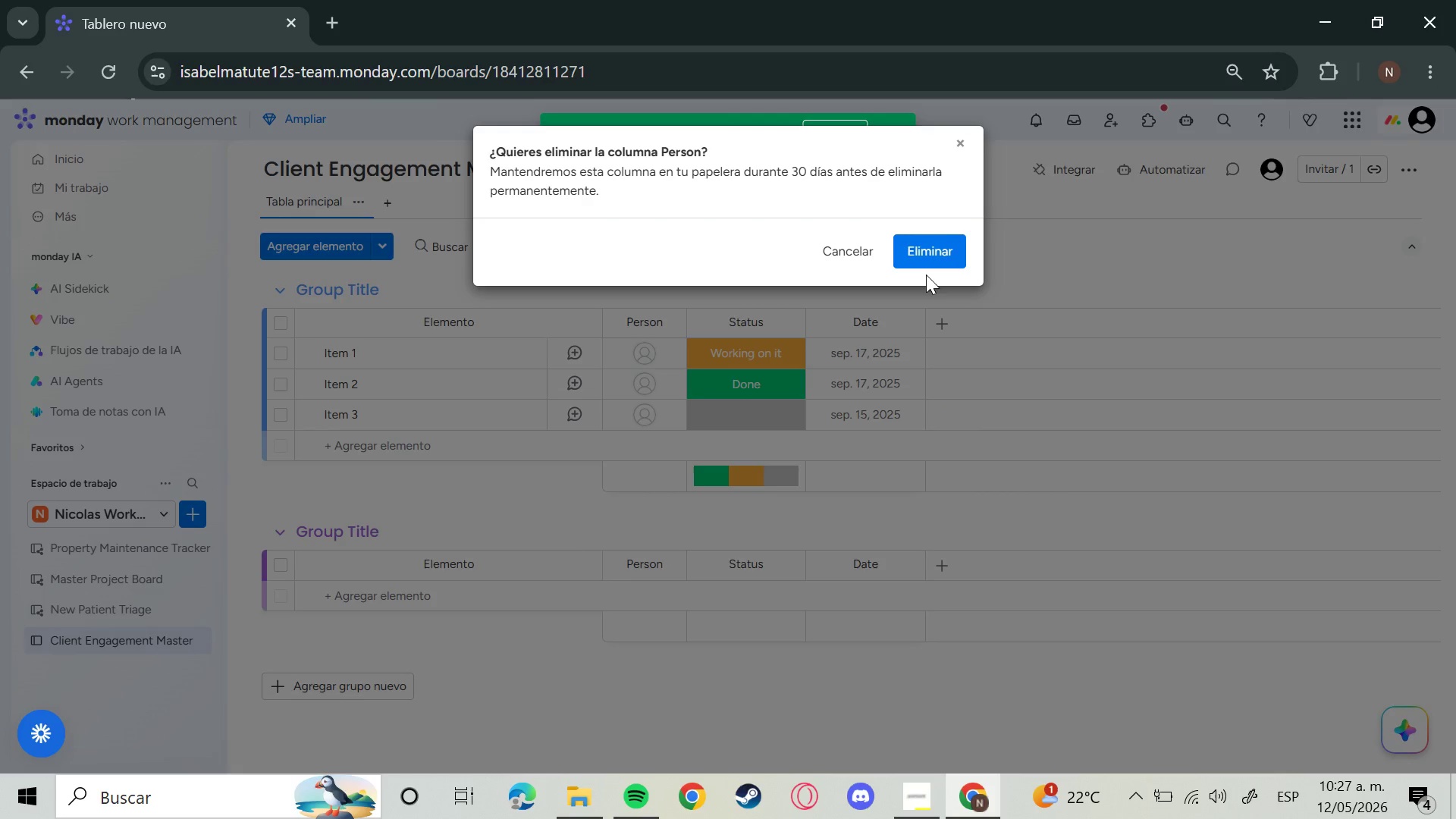 
left_click([949, 249])
 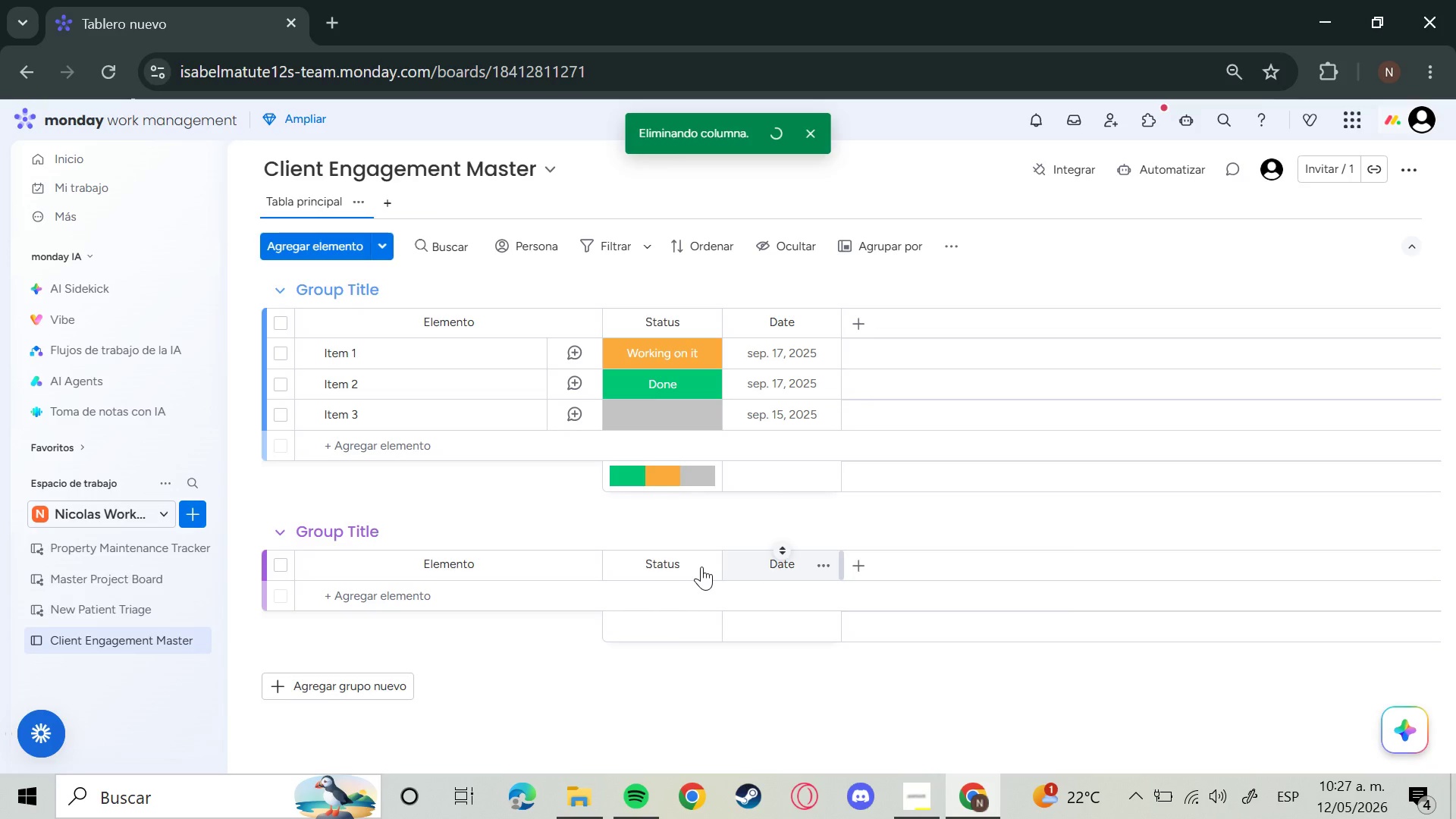 
left_click([701, 566])
 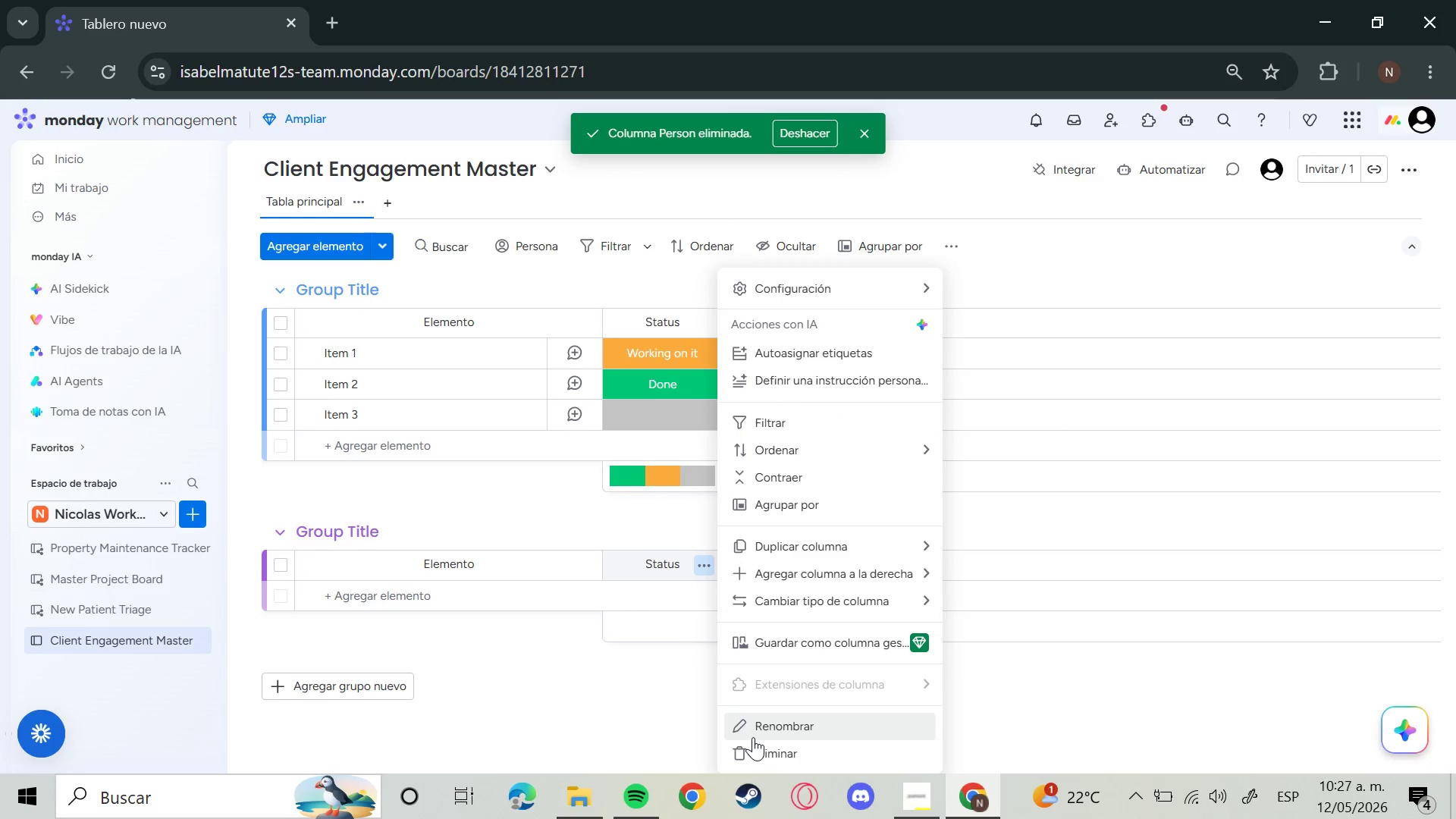 
left_click([753, 749])
 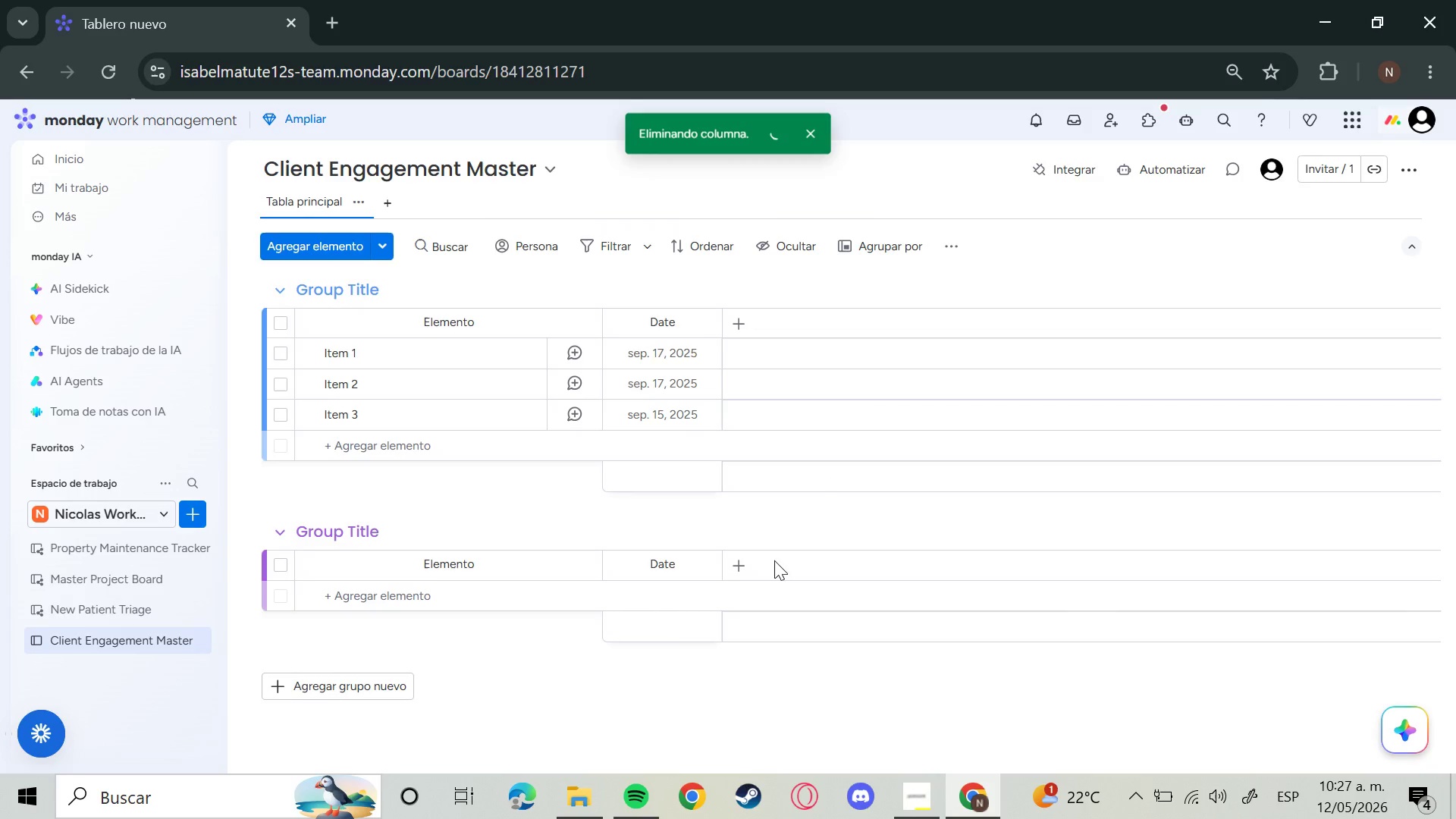 
left_click([699, 576])
 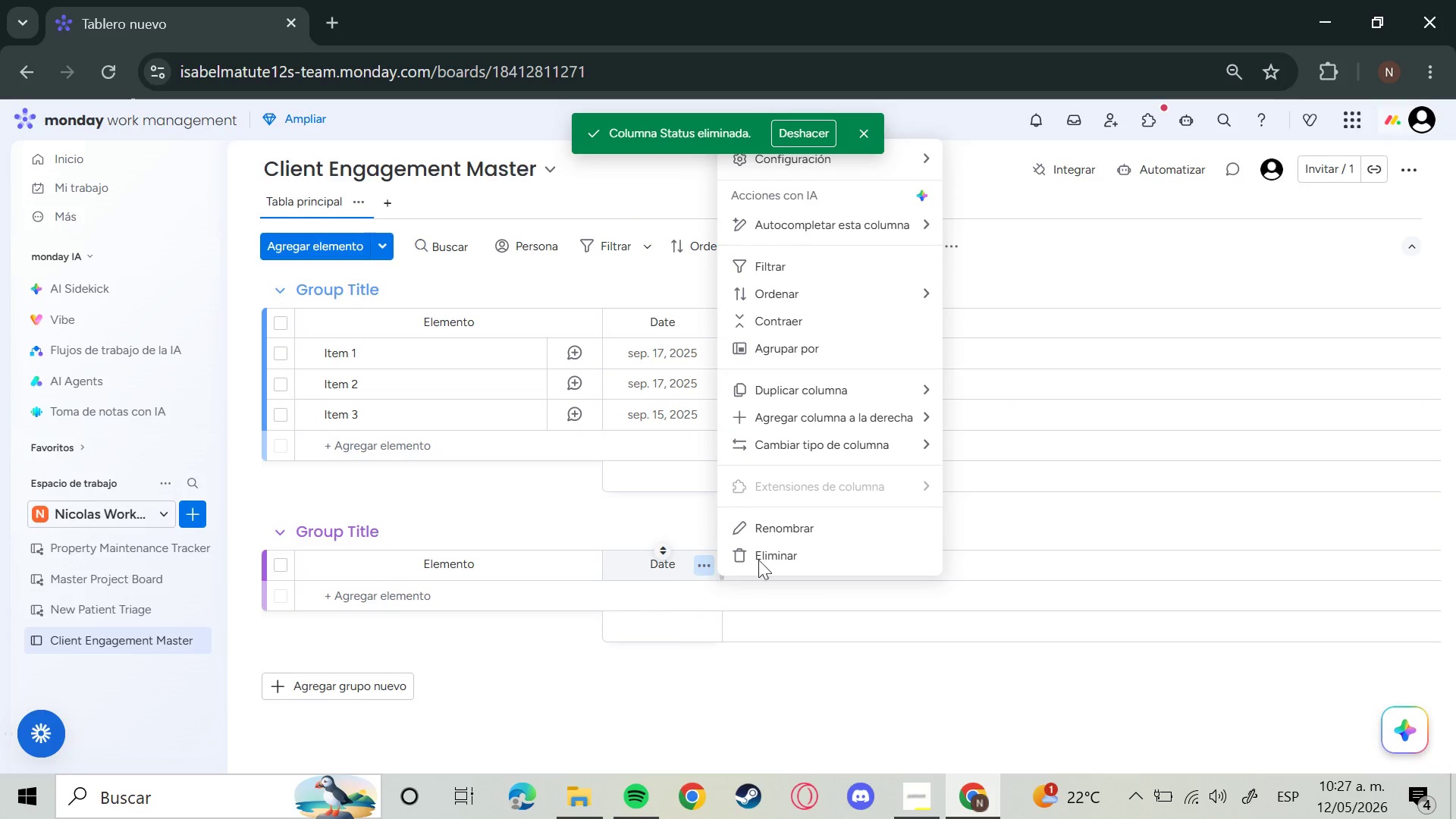 
left_click([762, 558])
 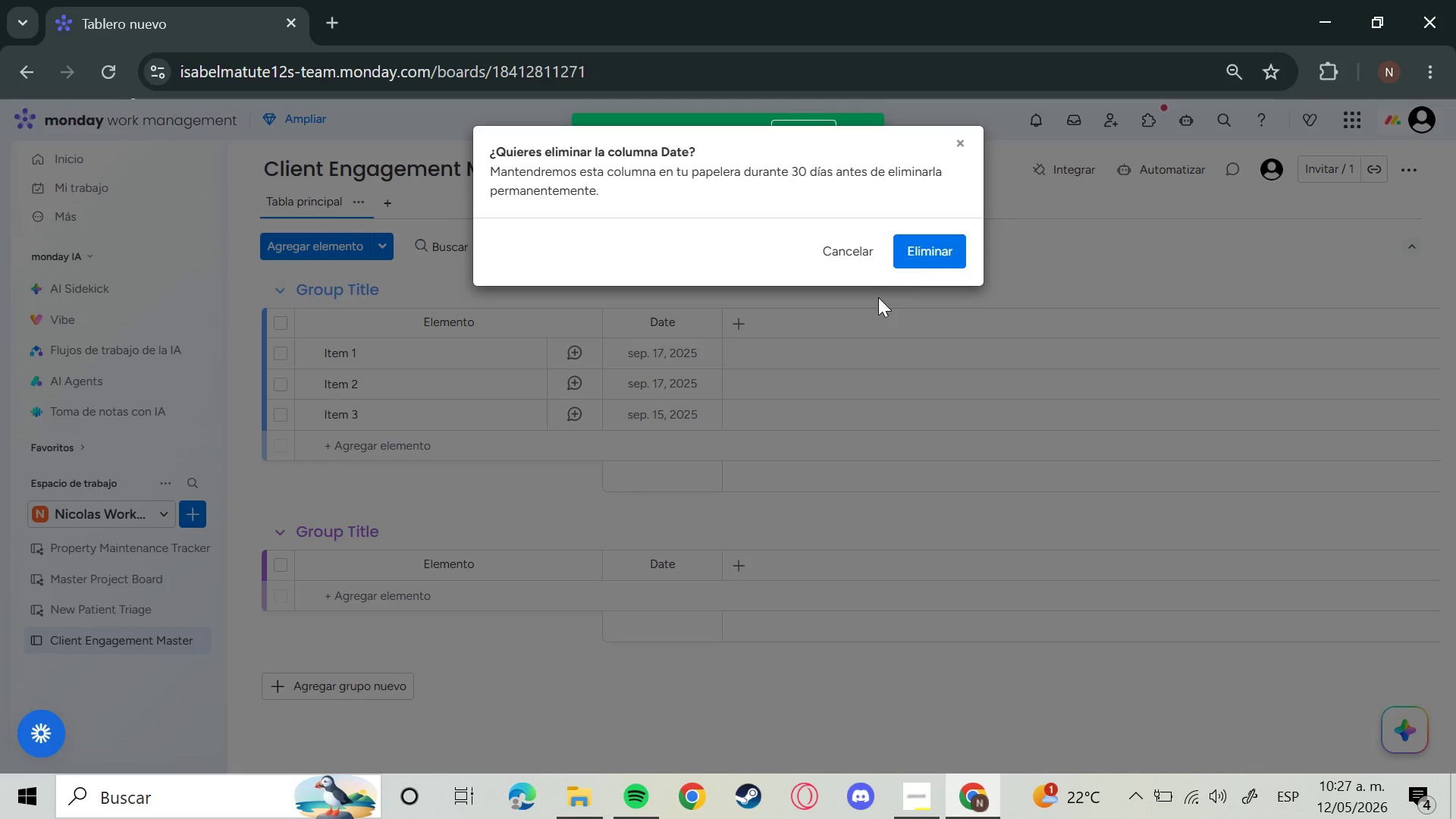 
left_click([924, 256])
 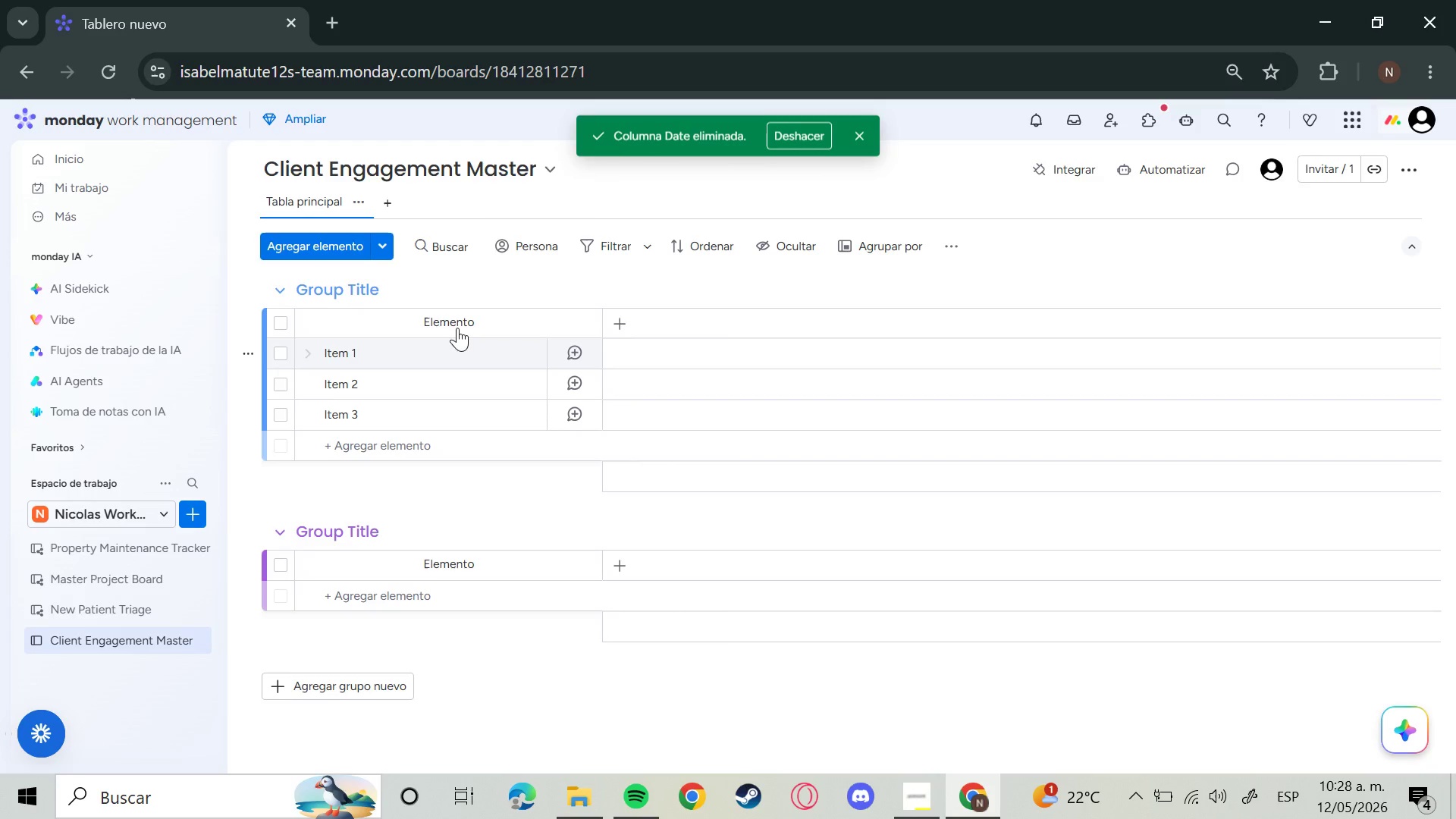 
mouse_move([450, 320])
 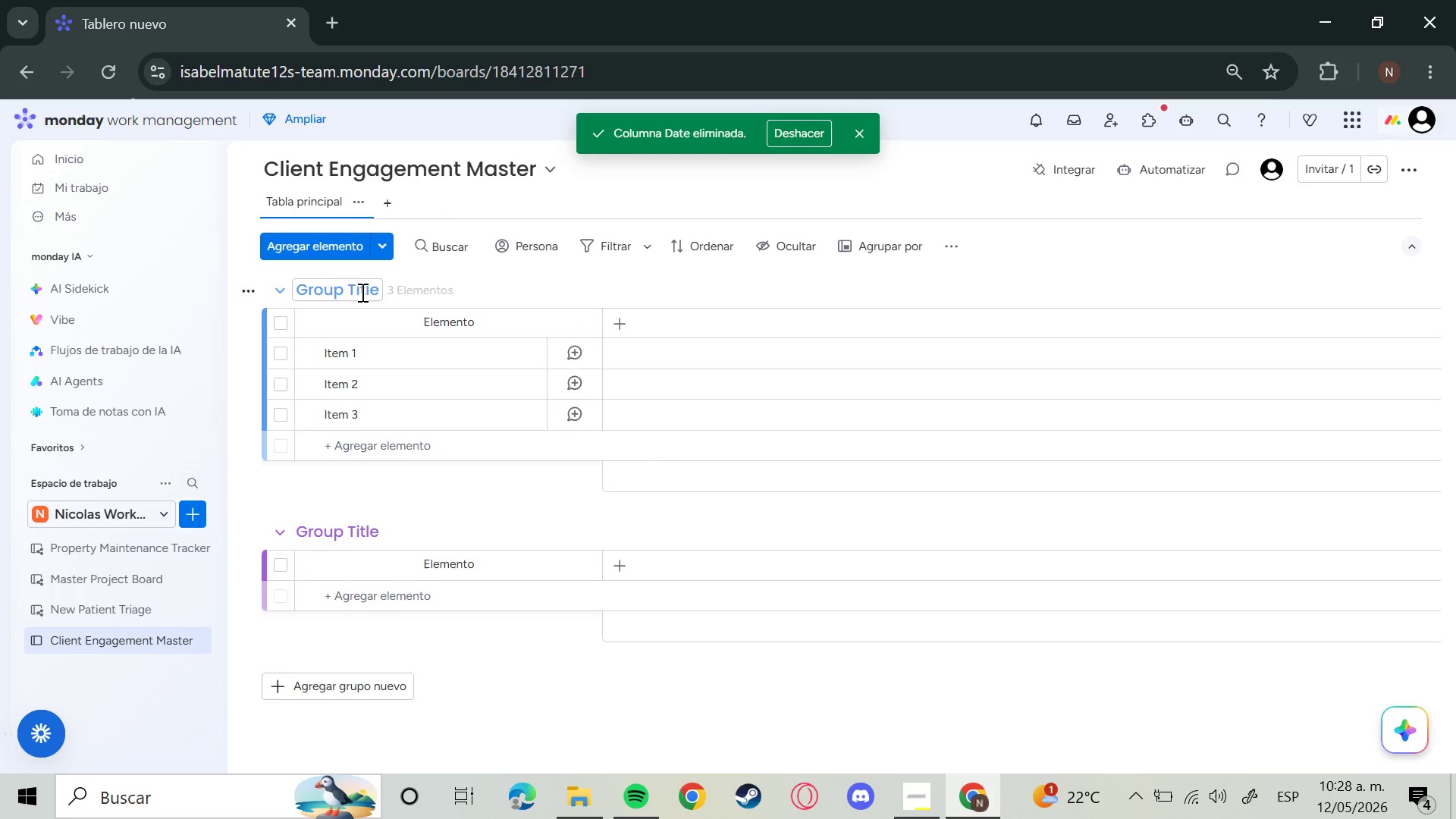 
left_click([361, 292])
 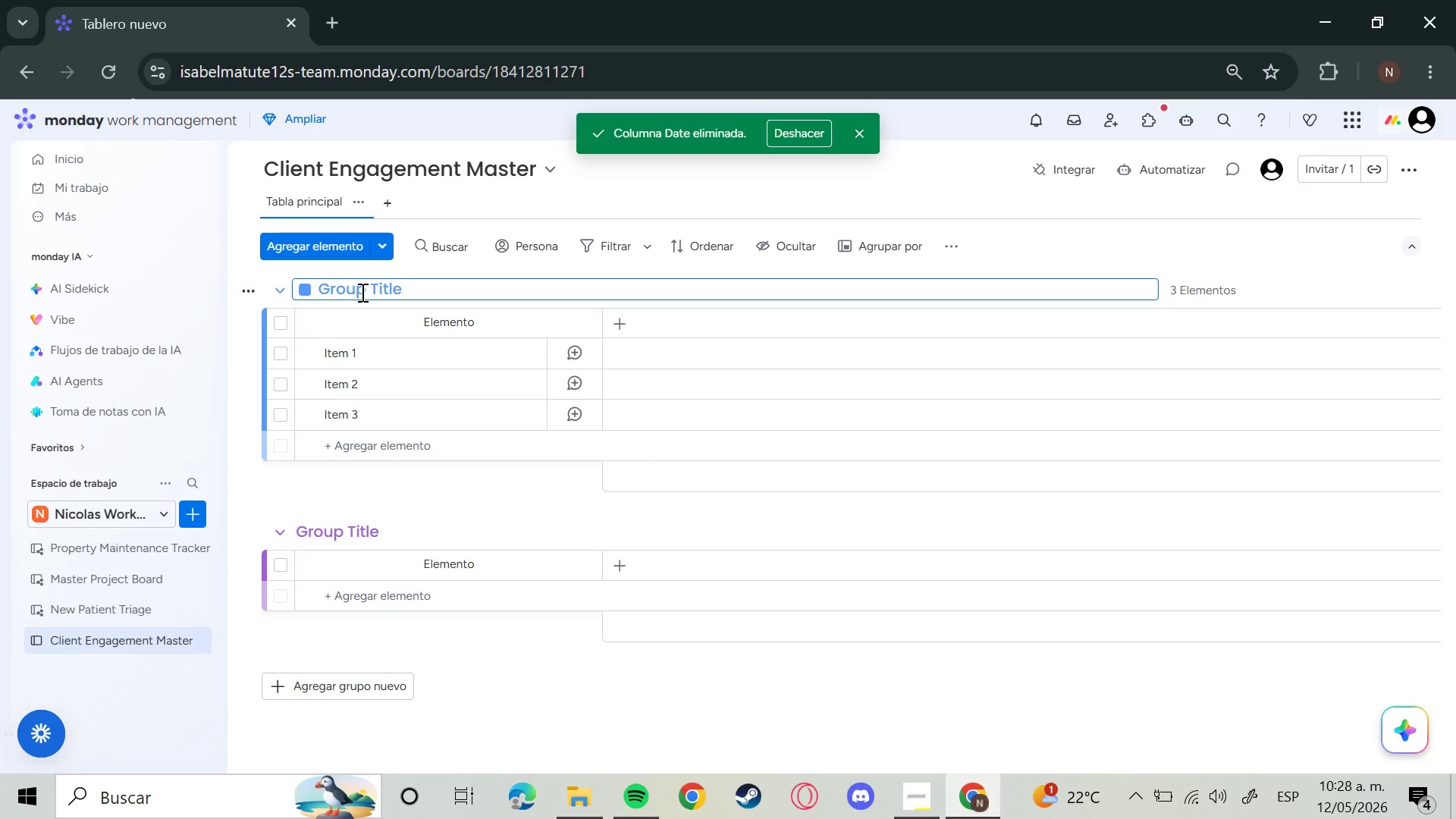 
key(Backspace)
key(Backspace)
key(Backspace)
key(Backspace)
key(Backspace)
key(Backspace)
key(Backspace)
key(Backspace)
key(Backspace)
key(Backspace)
key(Backspace)
key(Backspace)
key(Backspace)
key(Backspace)
type(Active Engagements)
 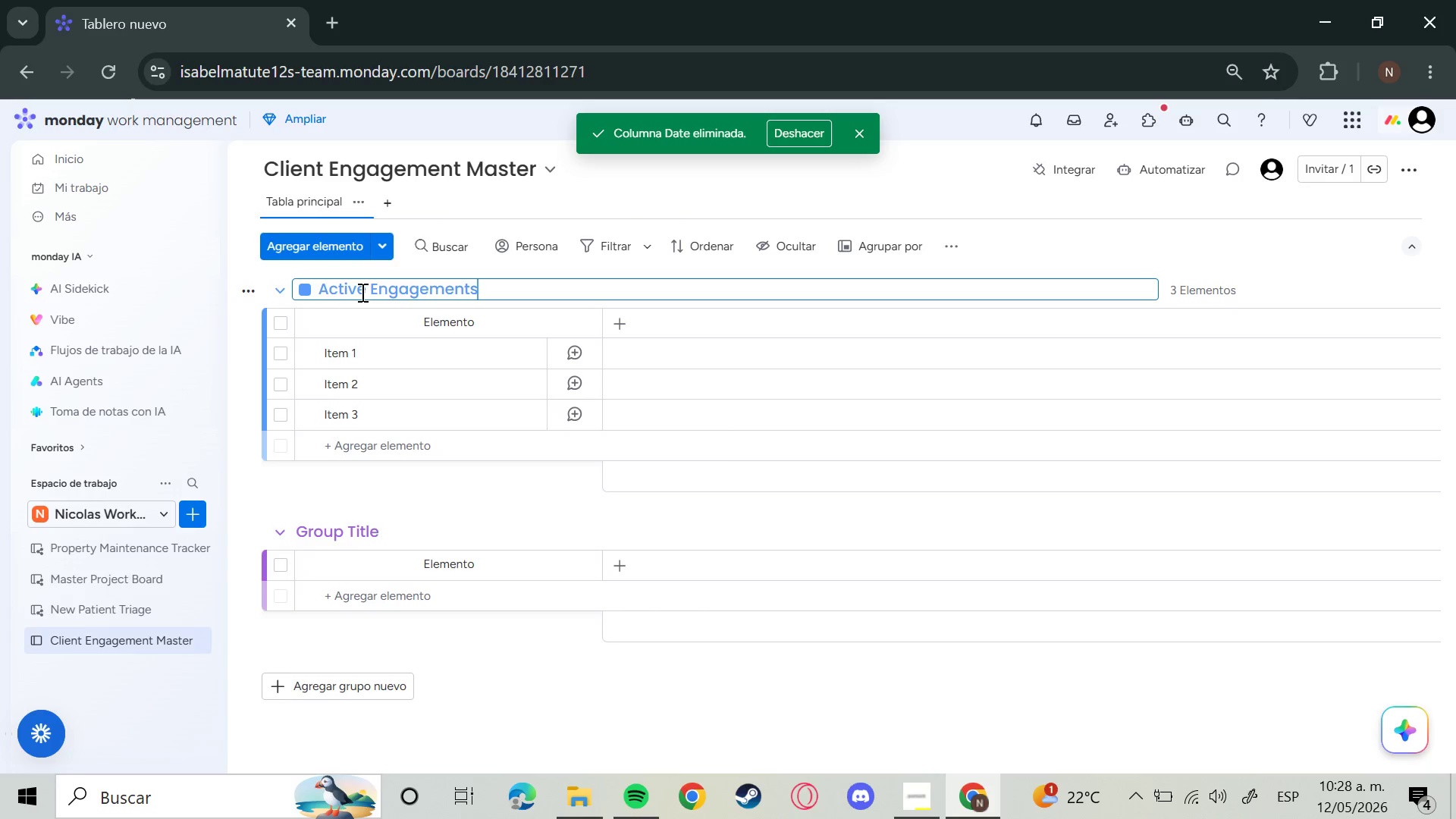 
key(Enter)
 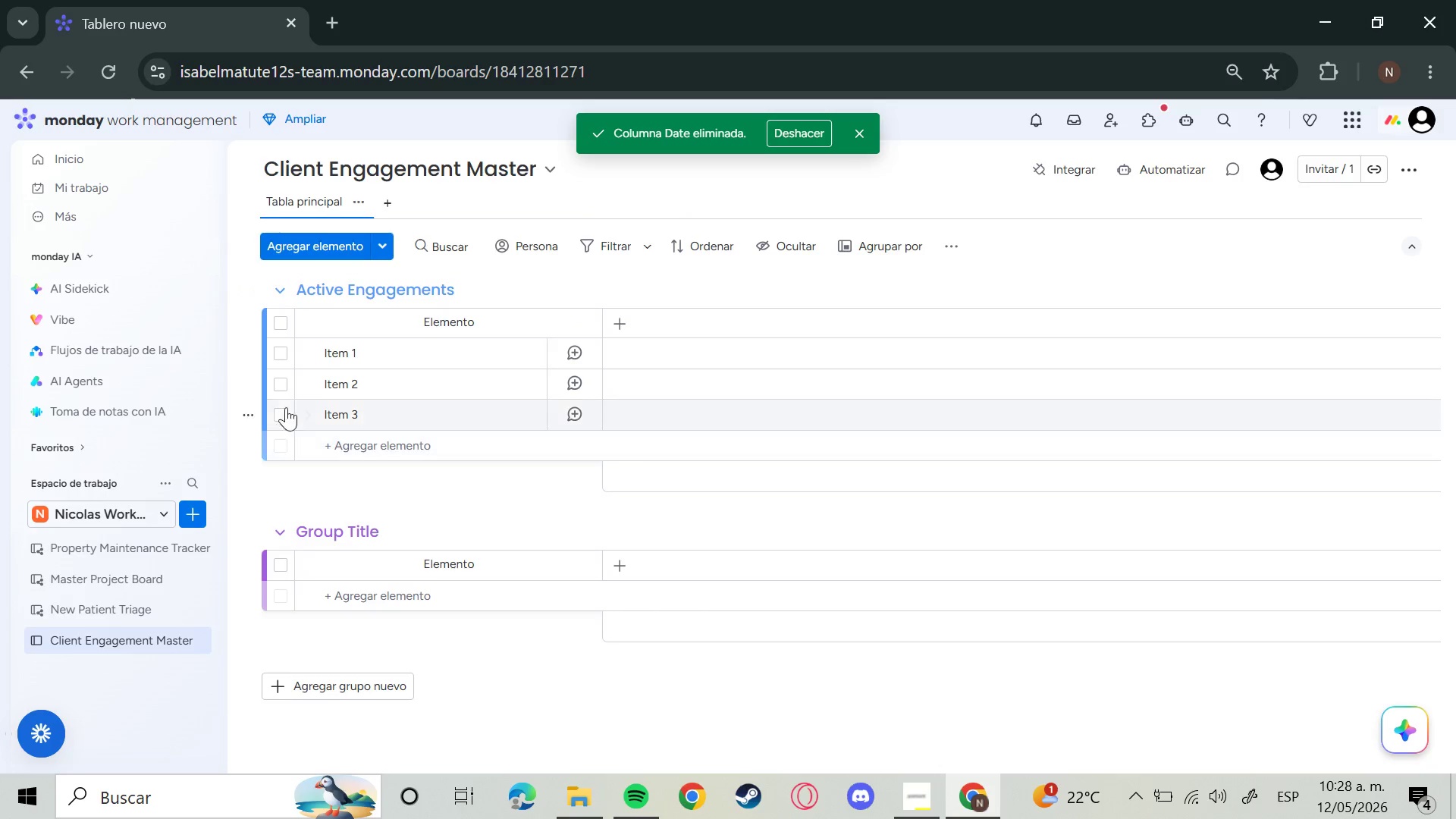 
left_click([244, 408])
 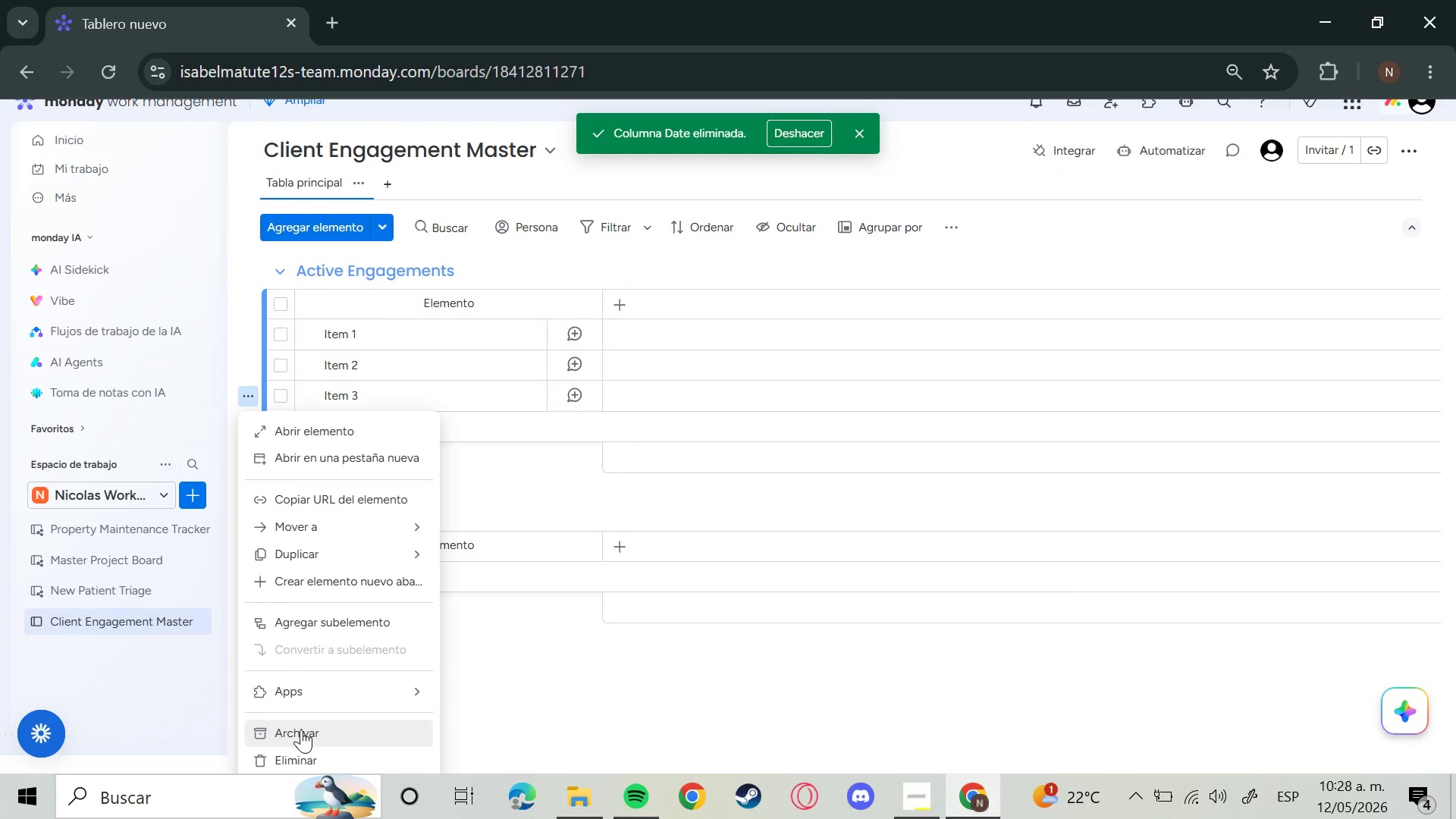 
left_click([293, 748])
 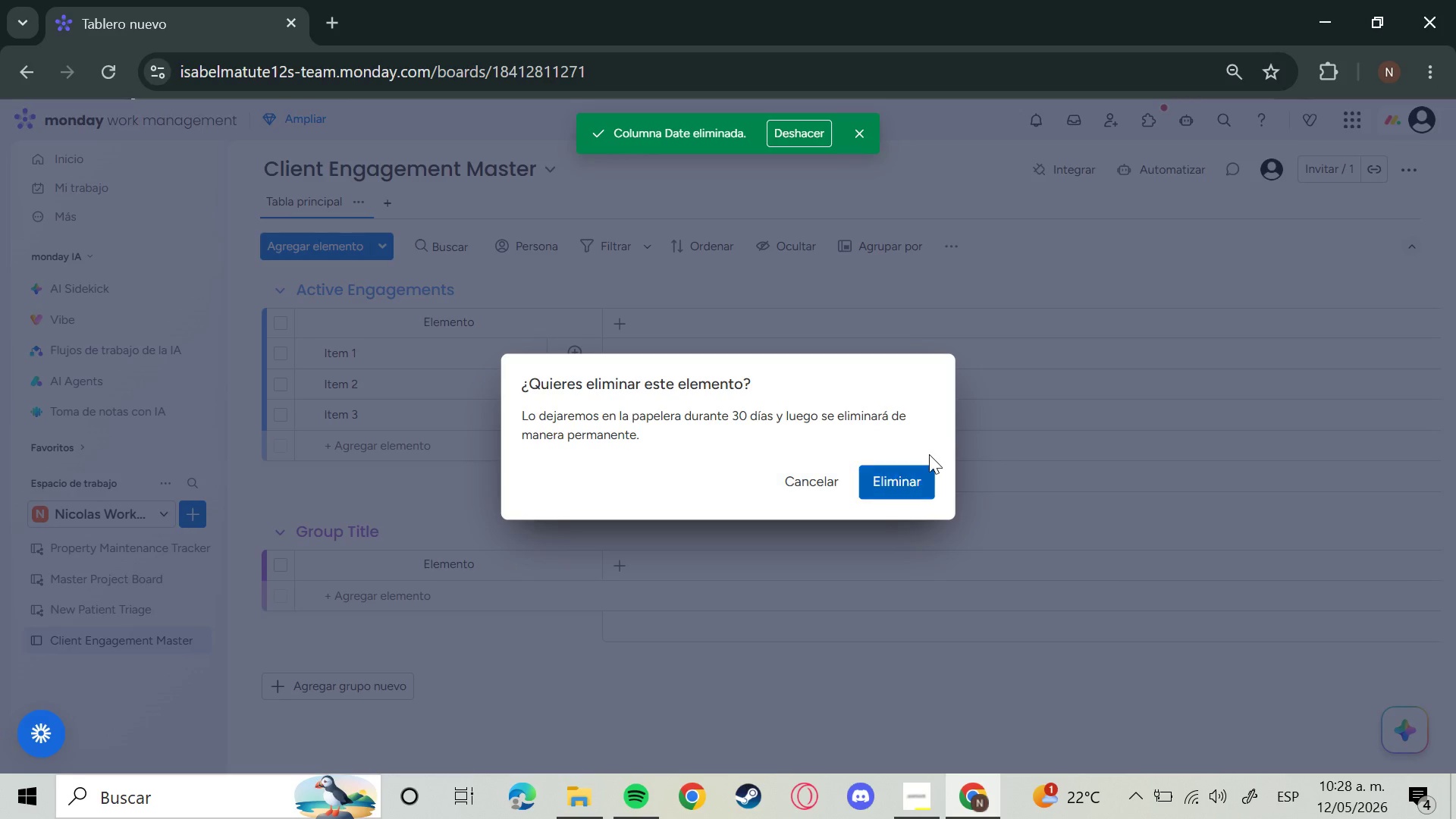 
left_click([915, 478])
 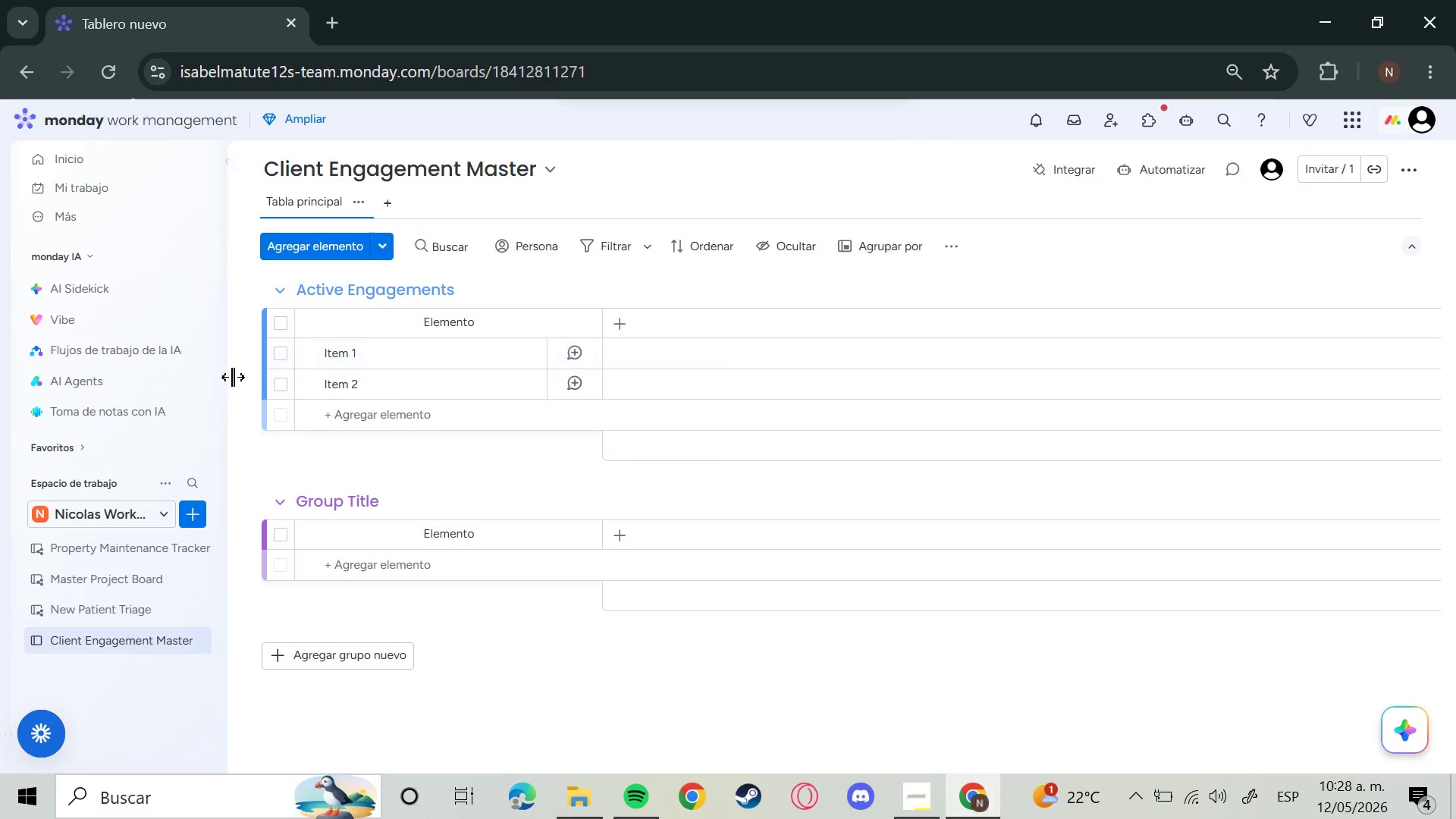 
left_click([254, 379])
 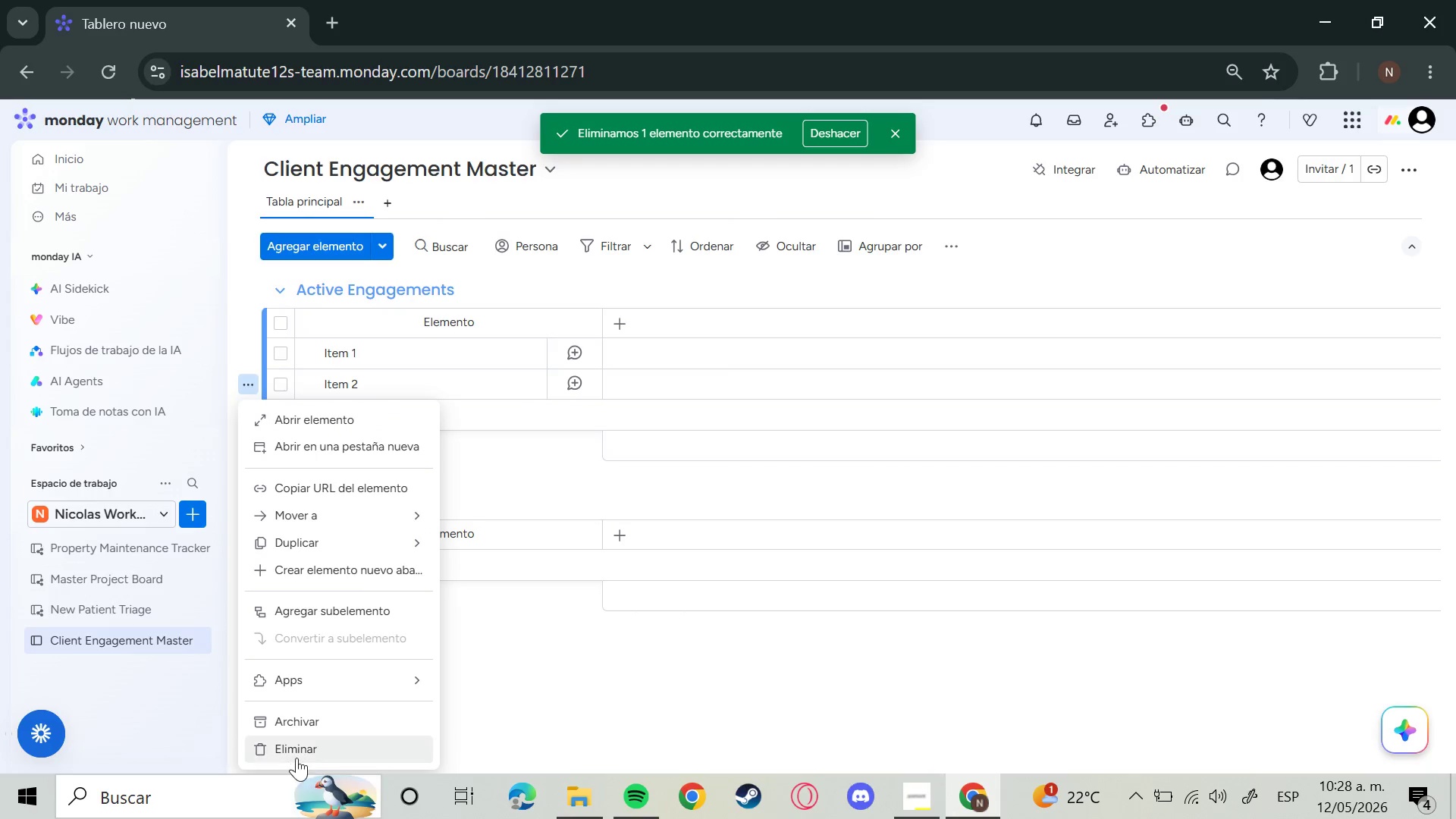 
left_click([291, 757])
 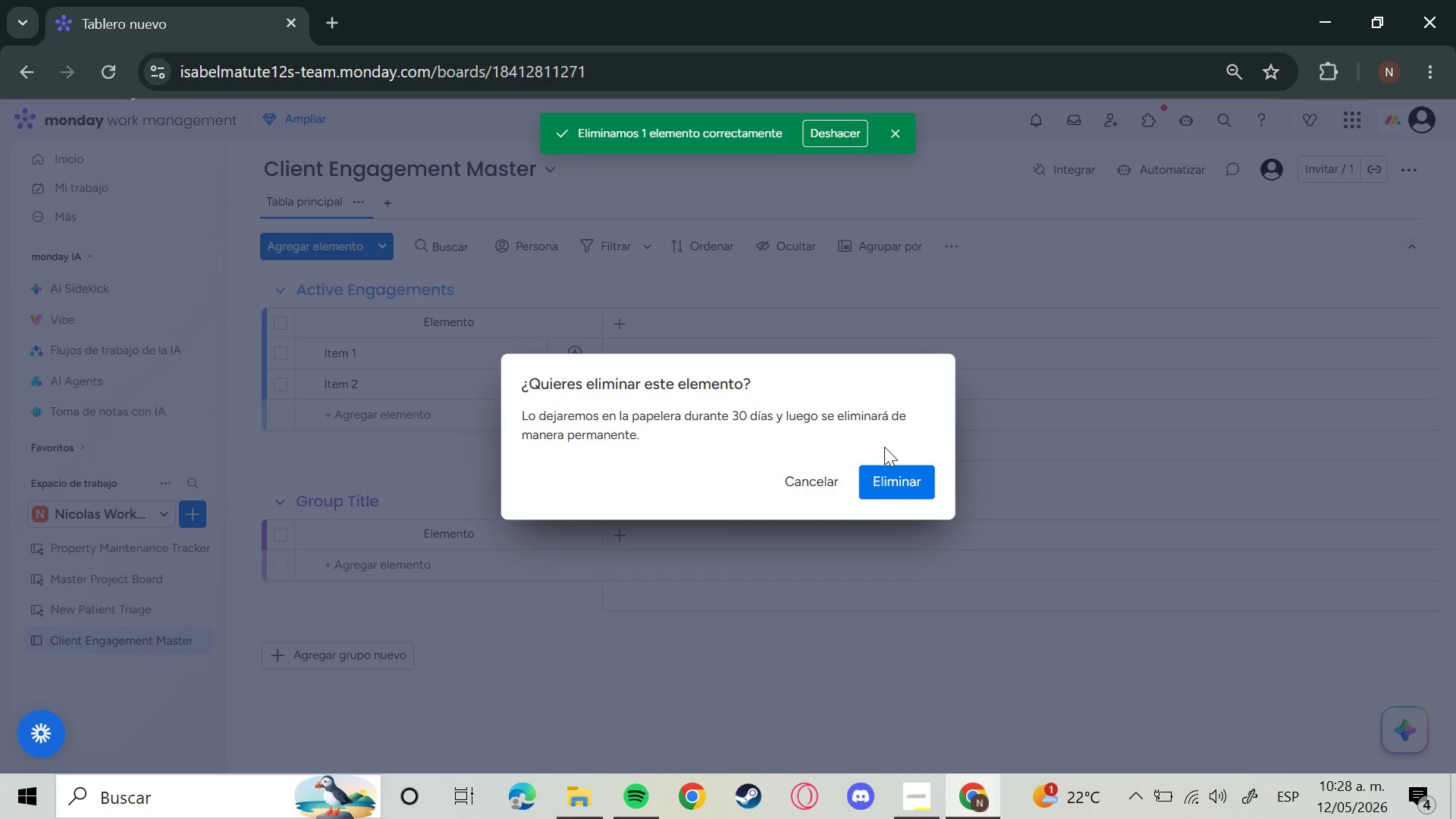 
left_click([909, 485])
 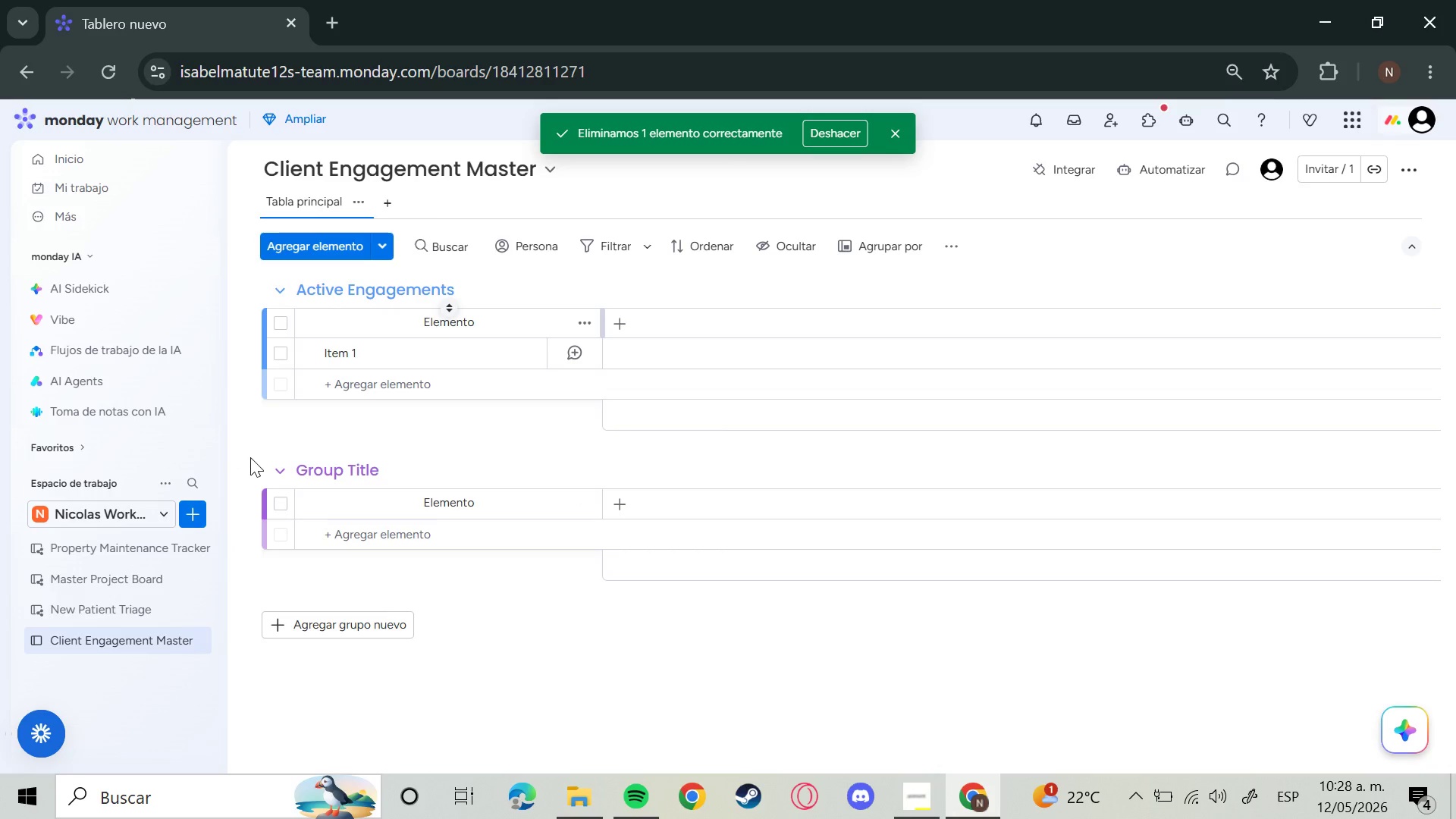 
left_click([247, 461])
 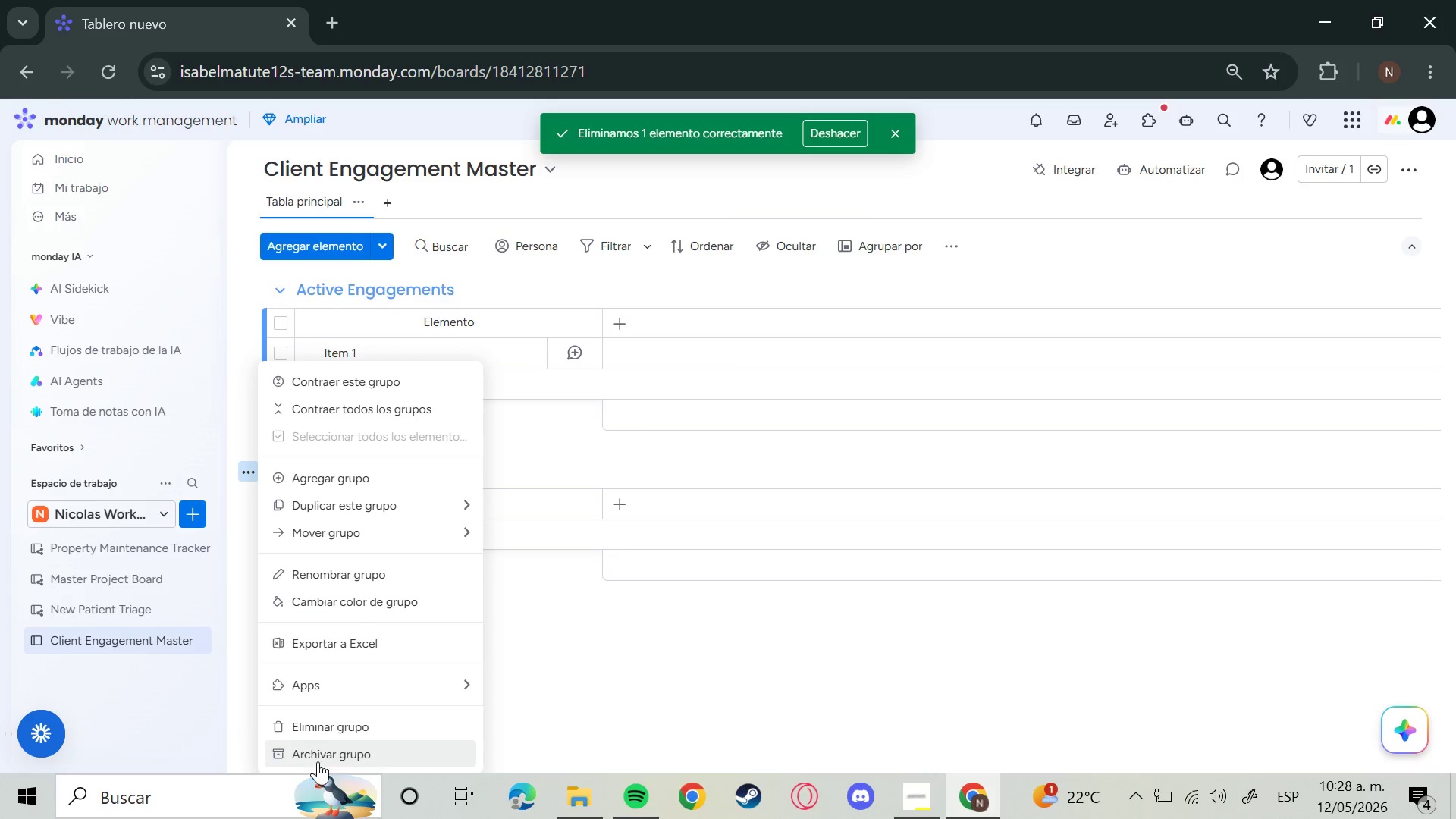 
left_click([318, 761])
 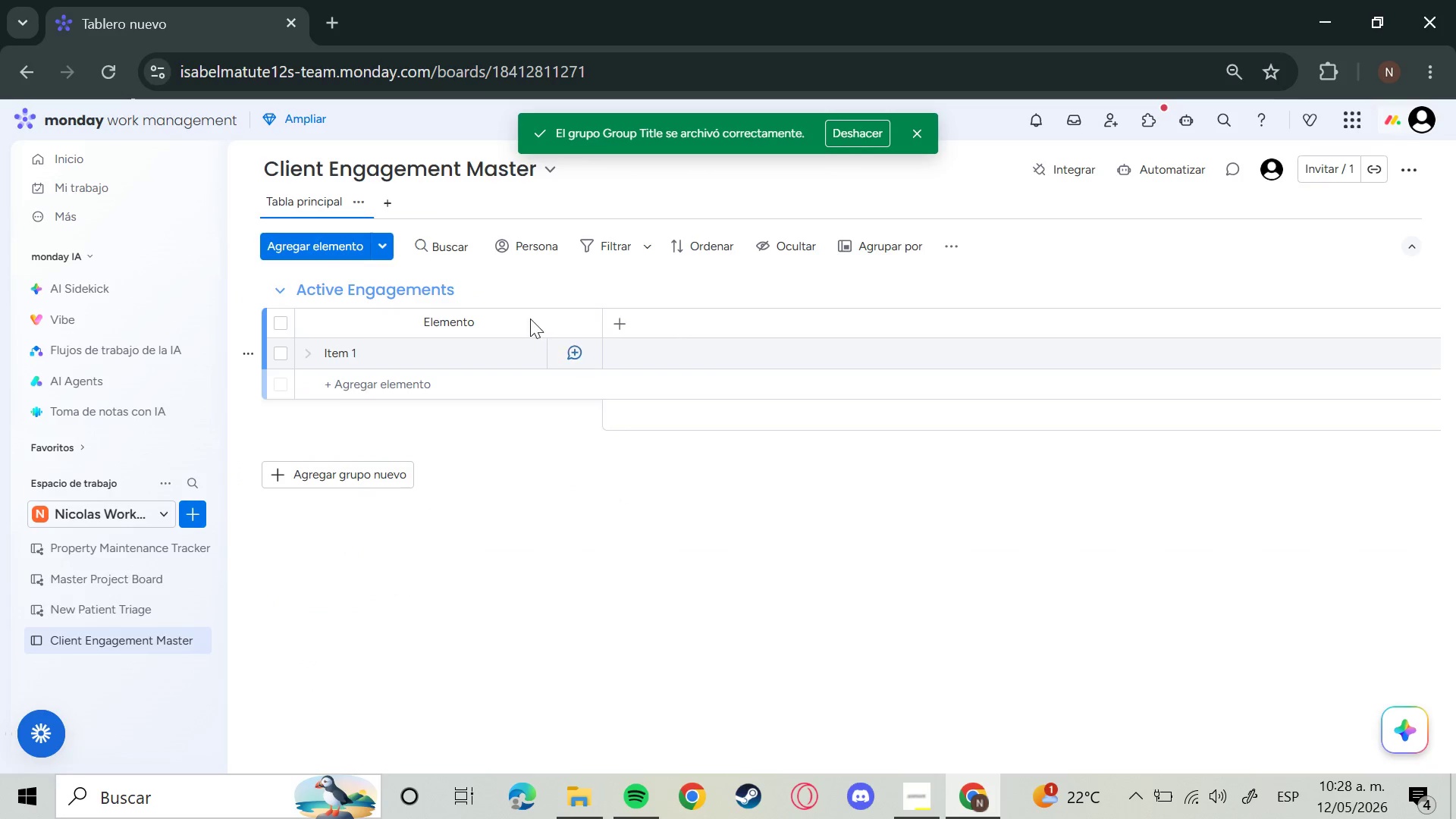 
left_click([472, 319])
 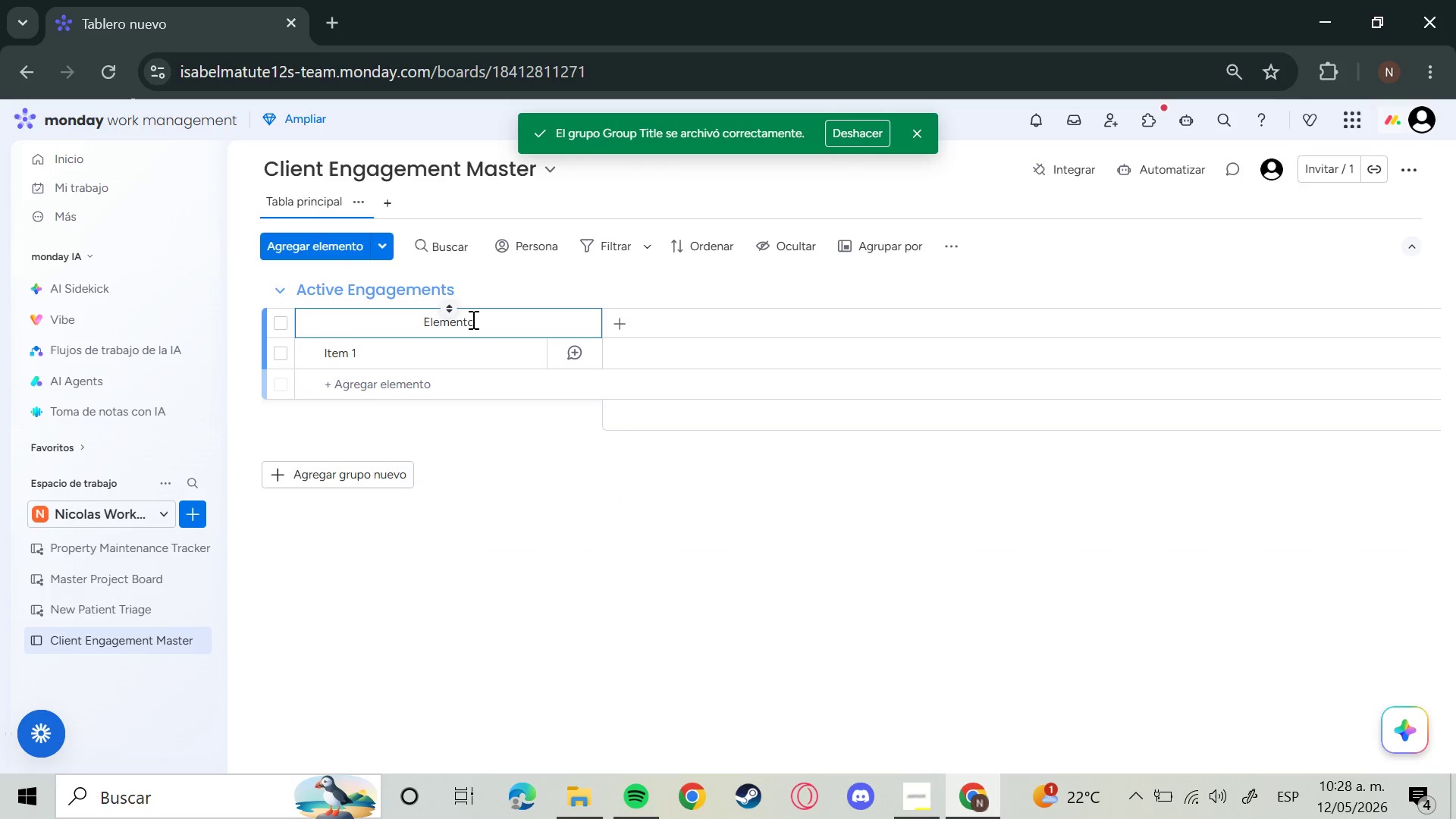 
key(Backspace)
key(Backspace)
key(Backspace)
key(Backspace)
key(Backspace)
key(Backspace)
key(Backspace)
key(Backspace)
key(Backspace)
key(Backspace)
type(Client Name)
 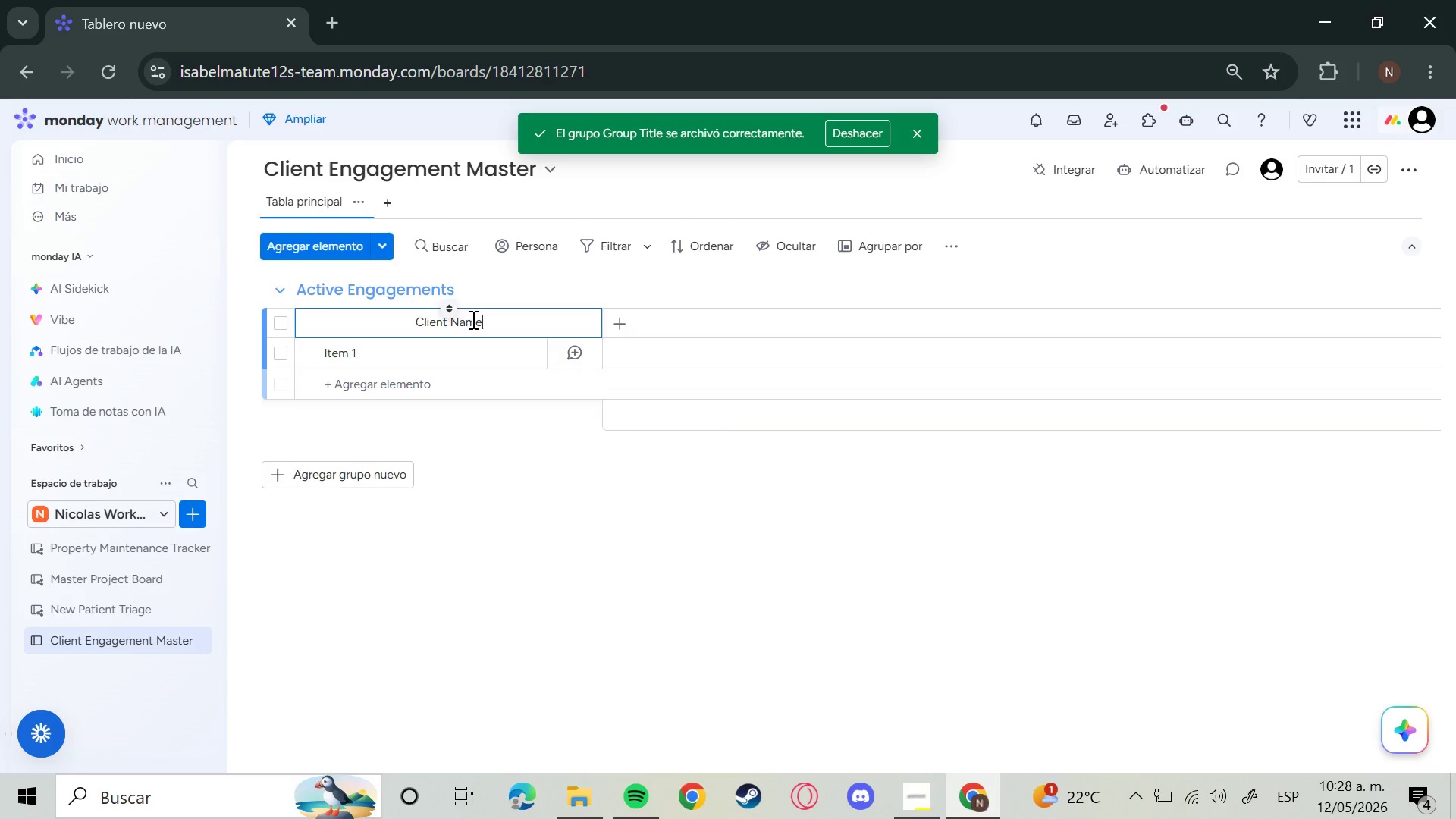 
key(Enter)
 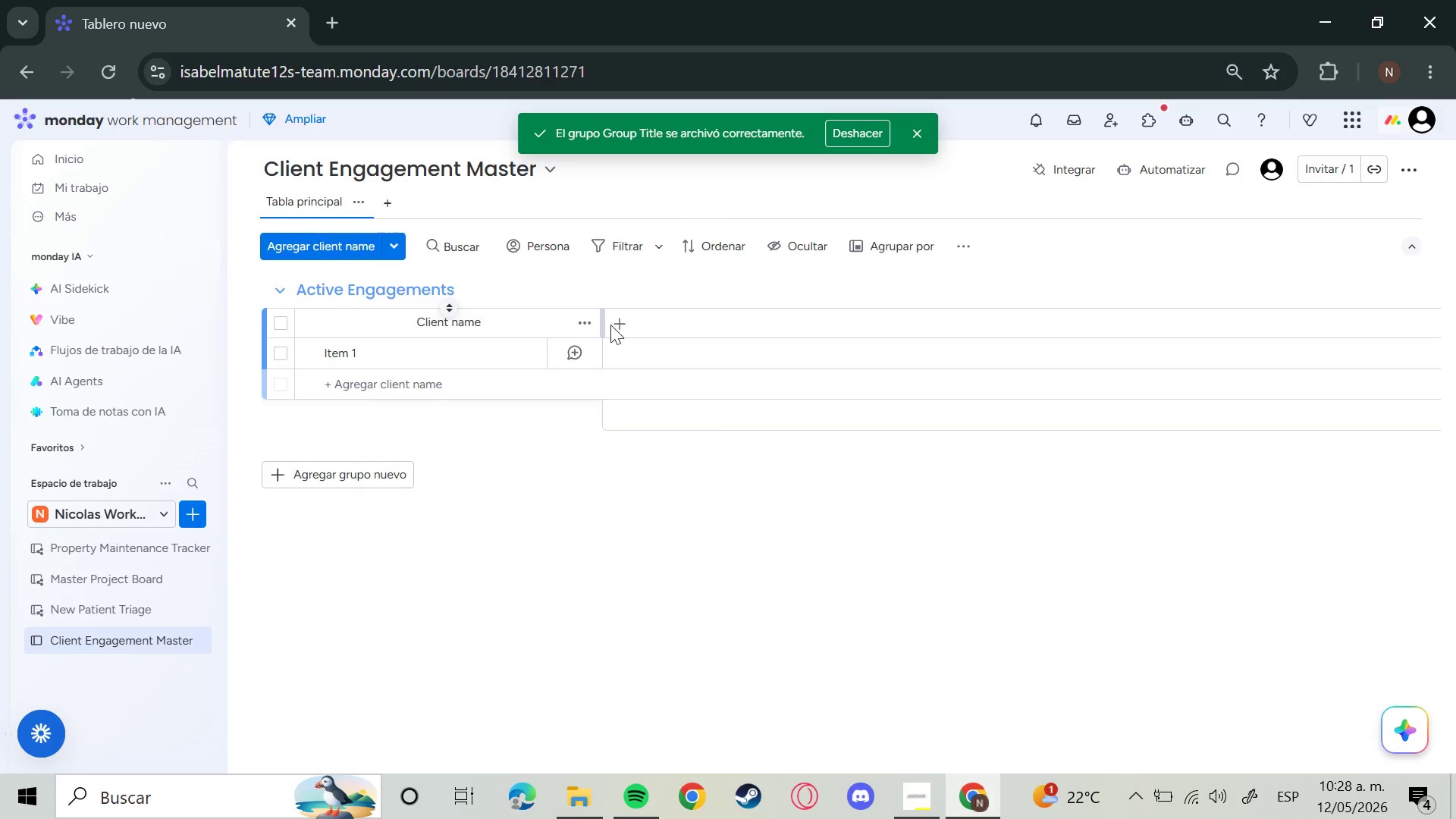 
left_click([613, 322])
 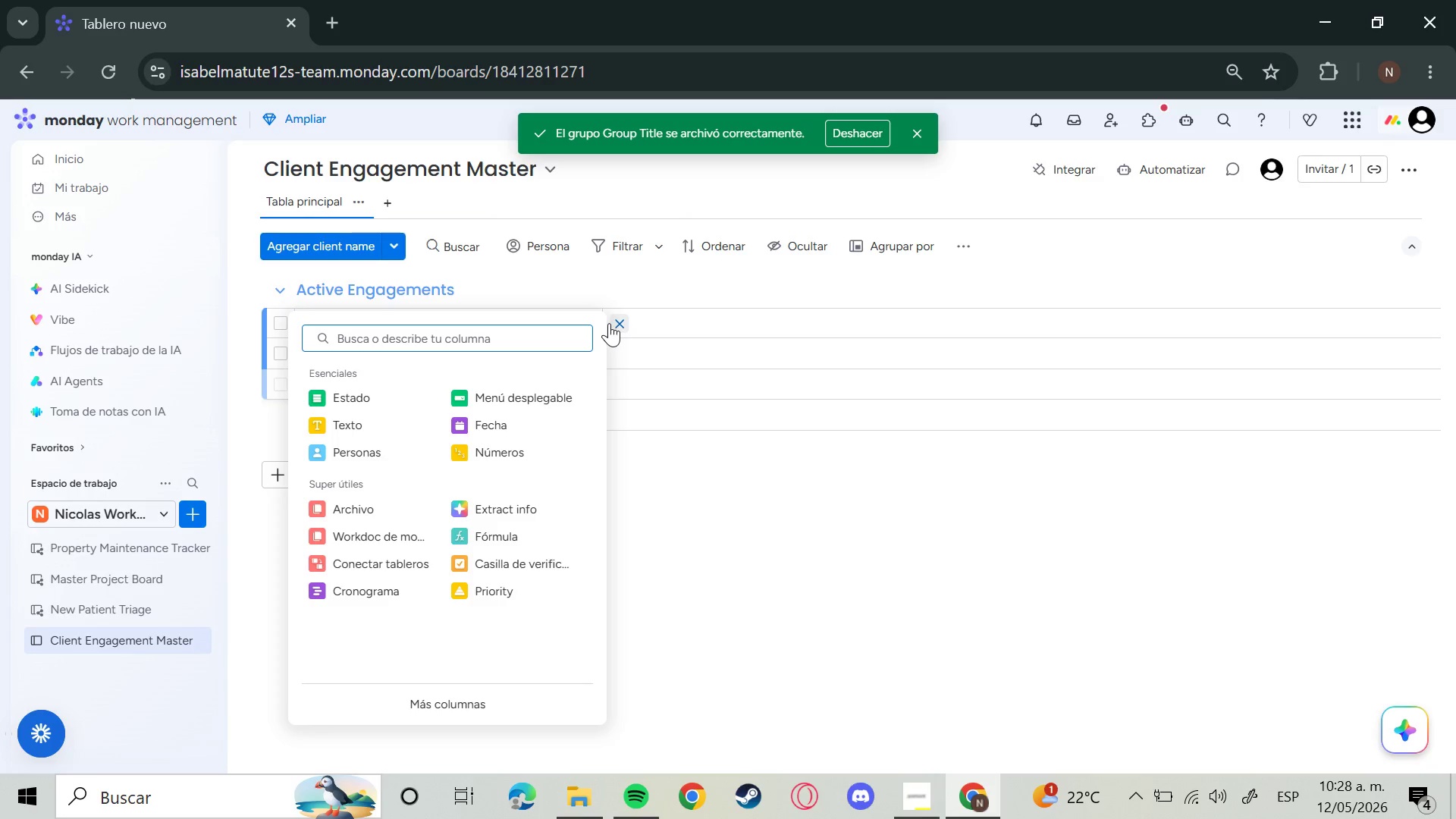 
wait(12.42)
 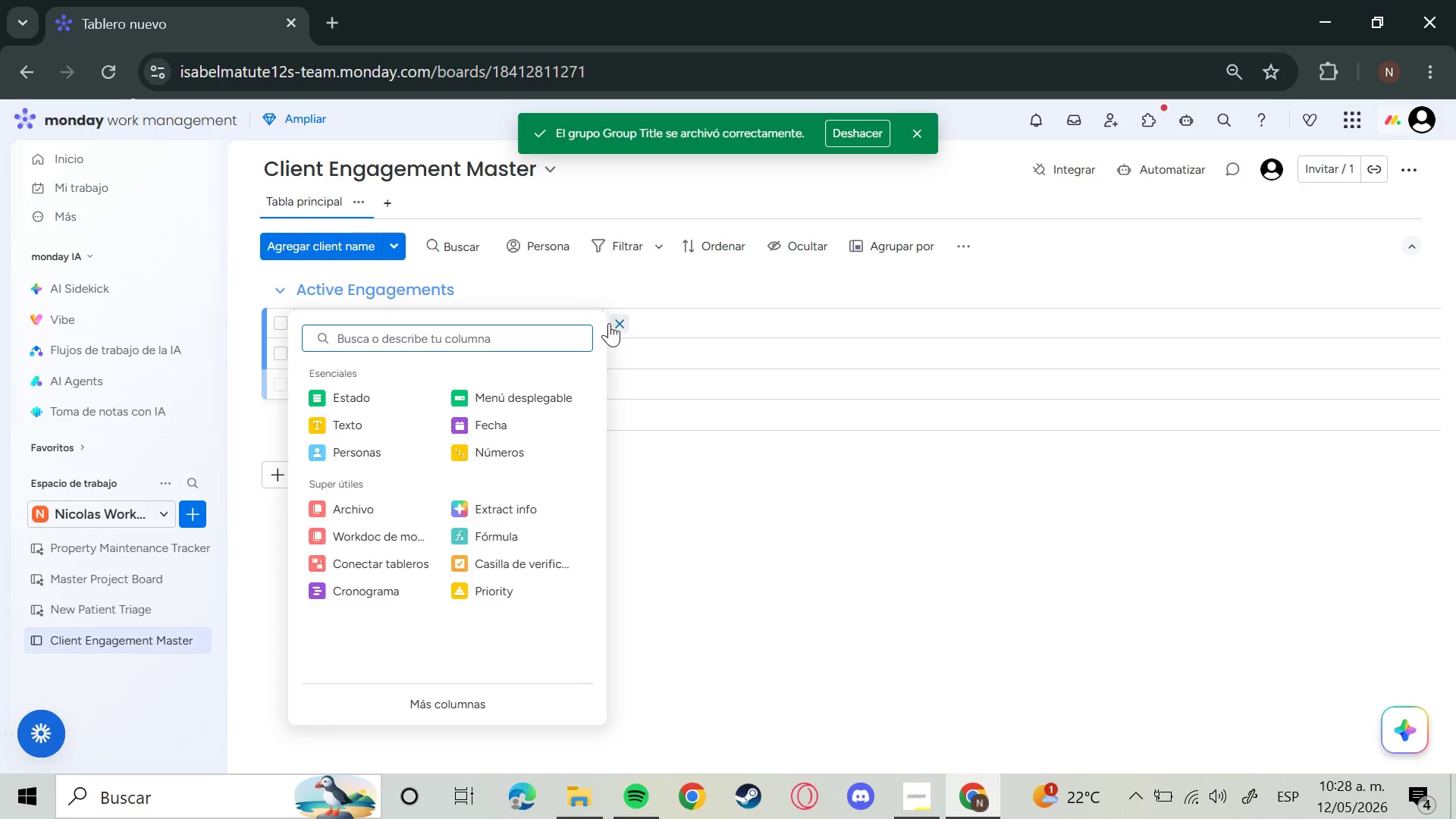 
left_click([379, 454])
 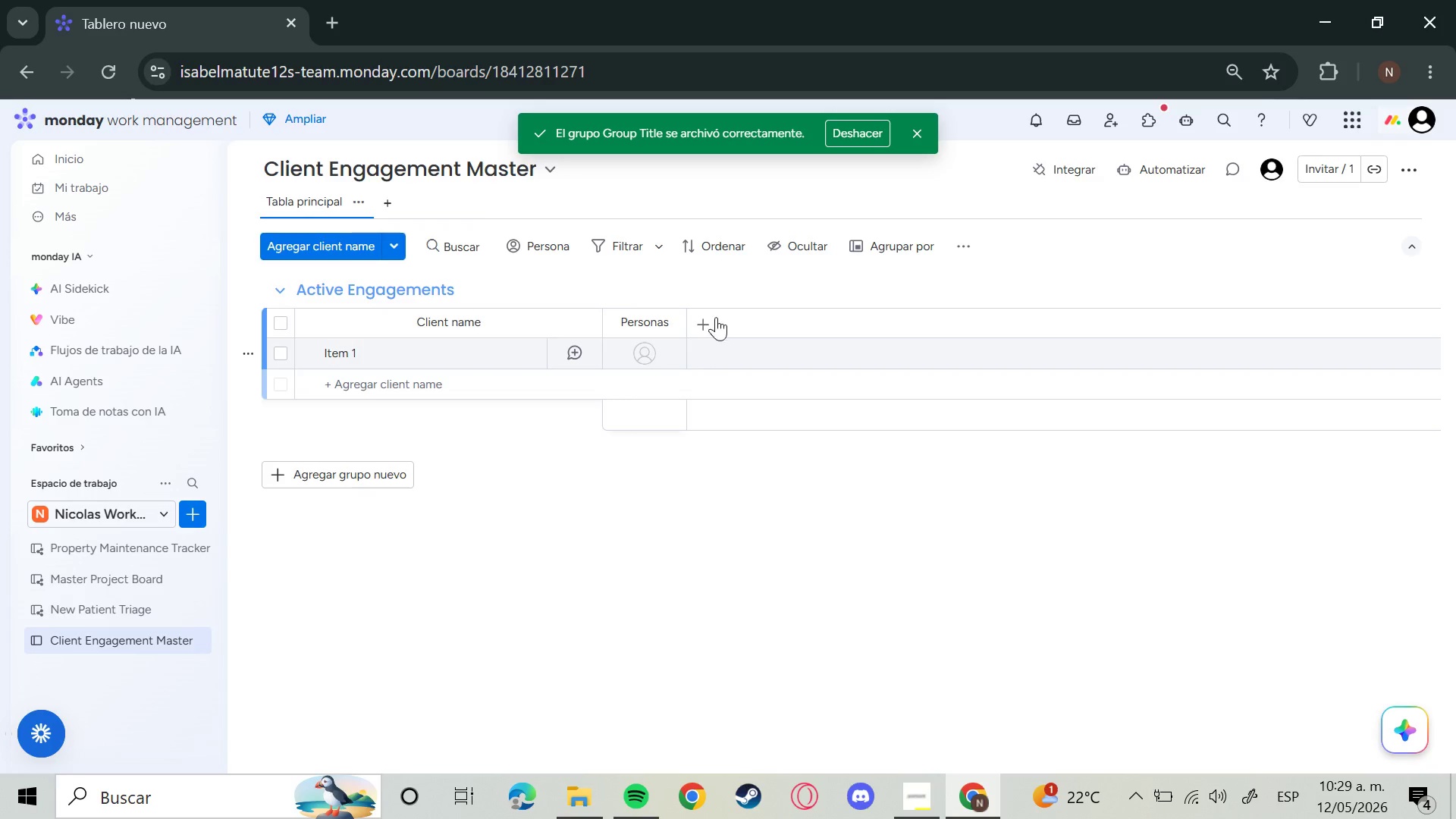 
left_click([699, 315])
 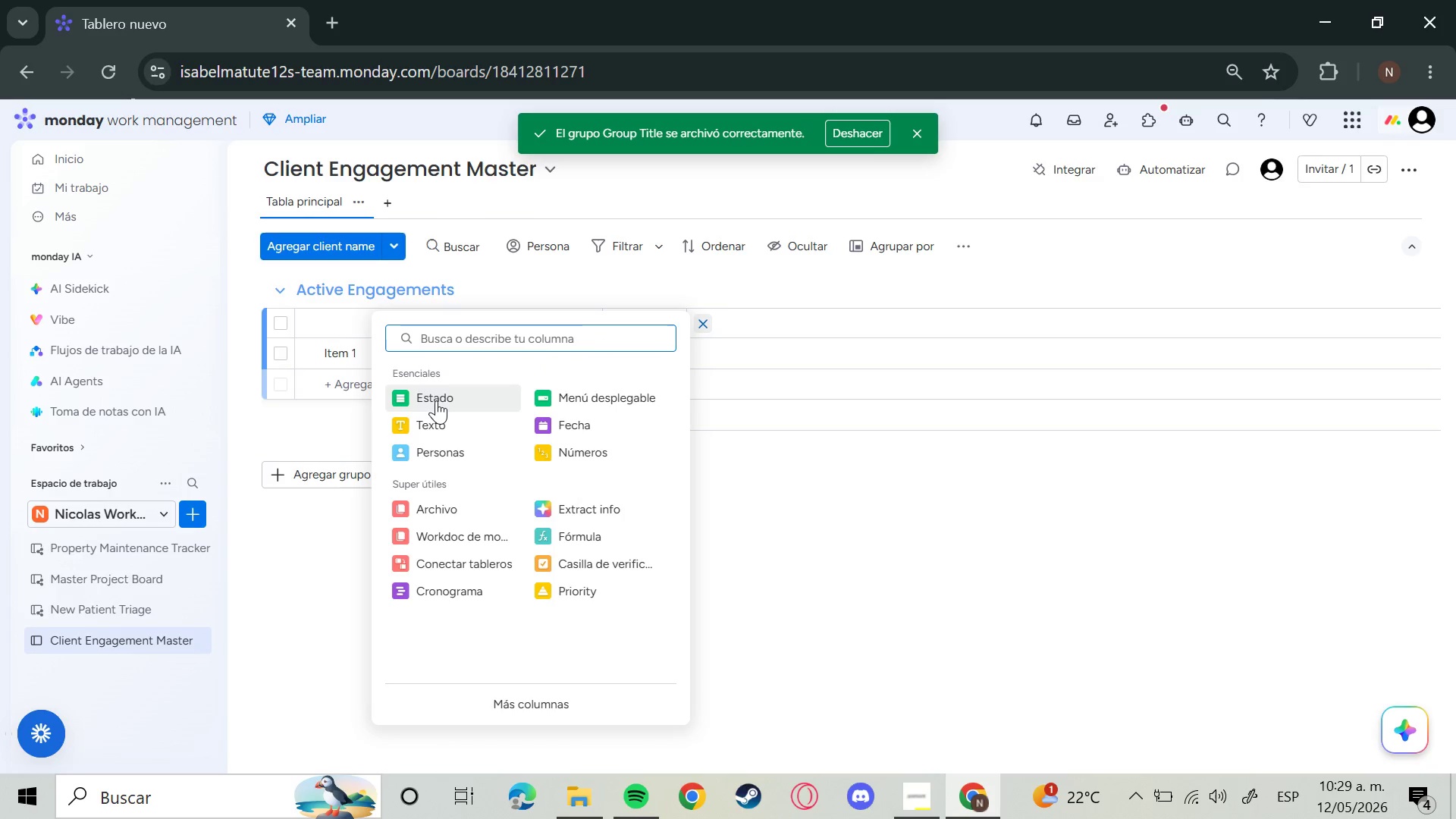 
left_click([436, 400])
 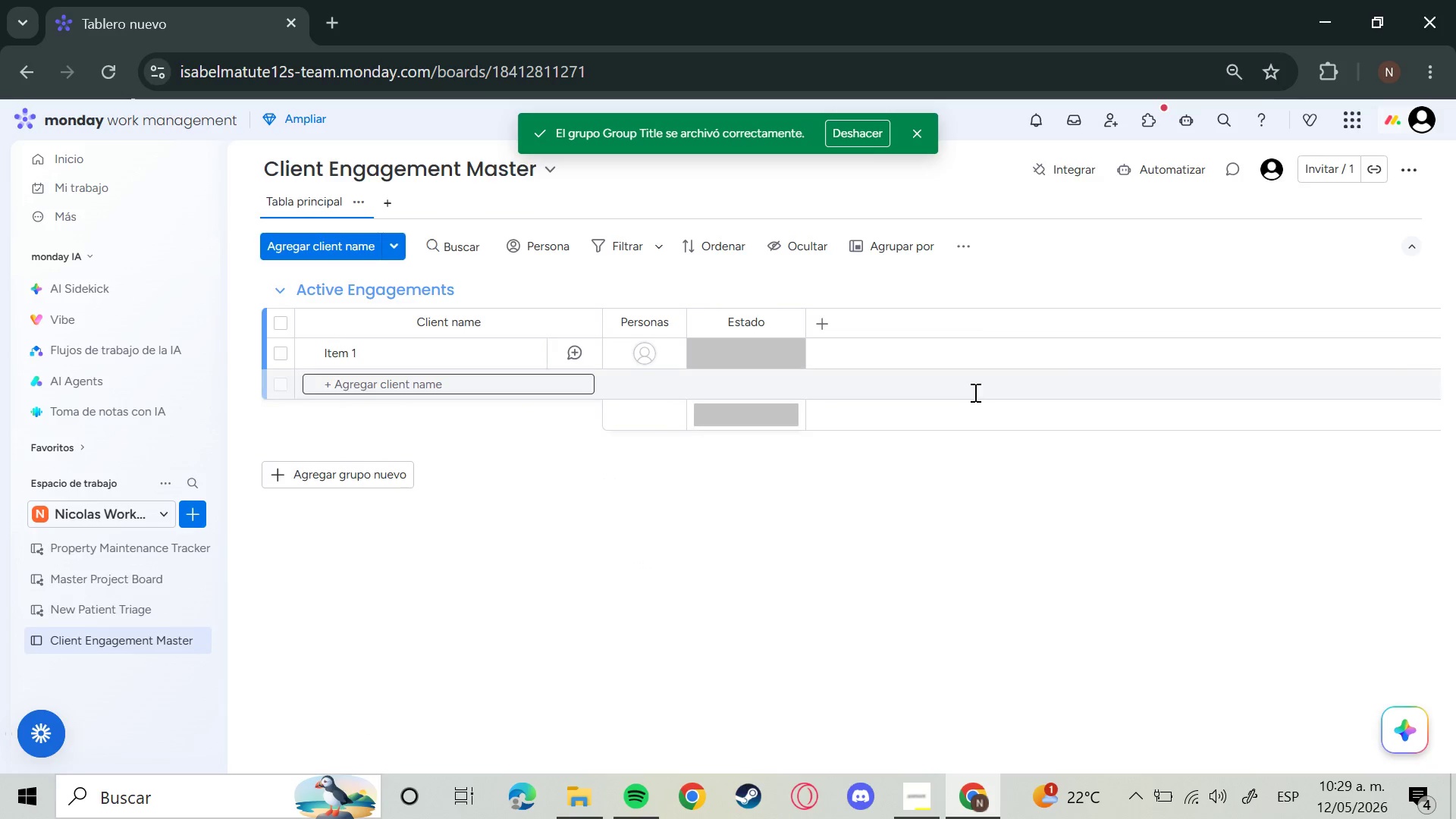 
left_click([827, 322])
 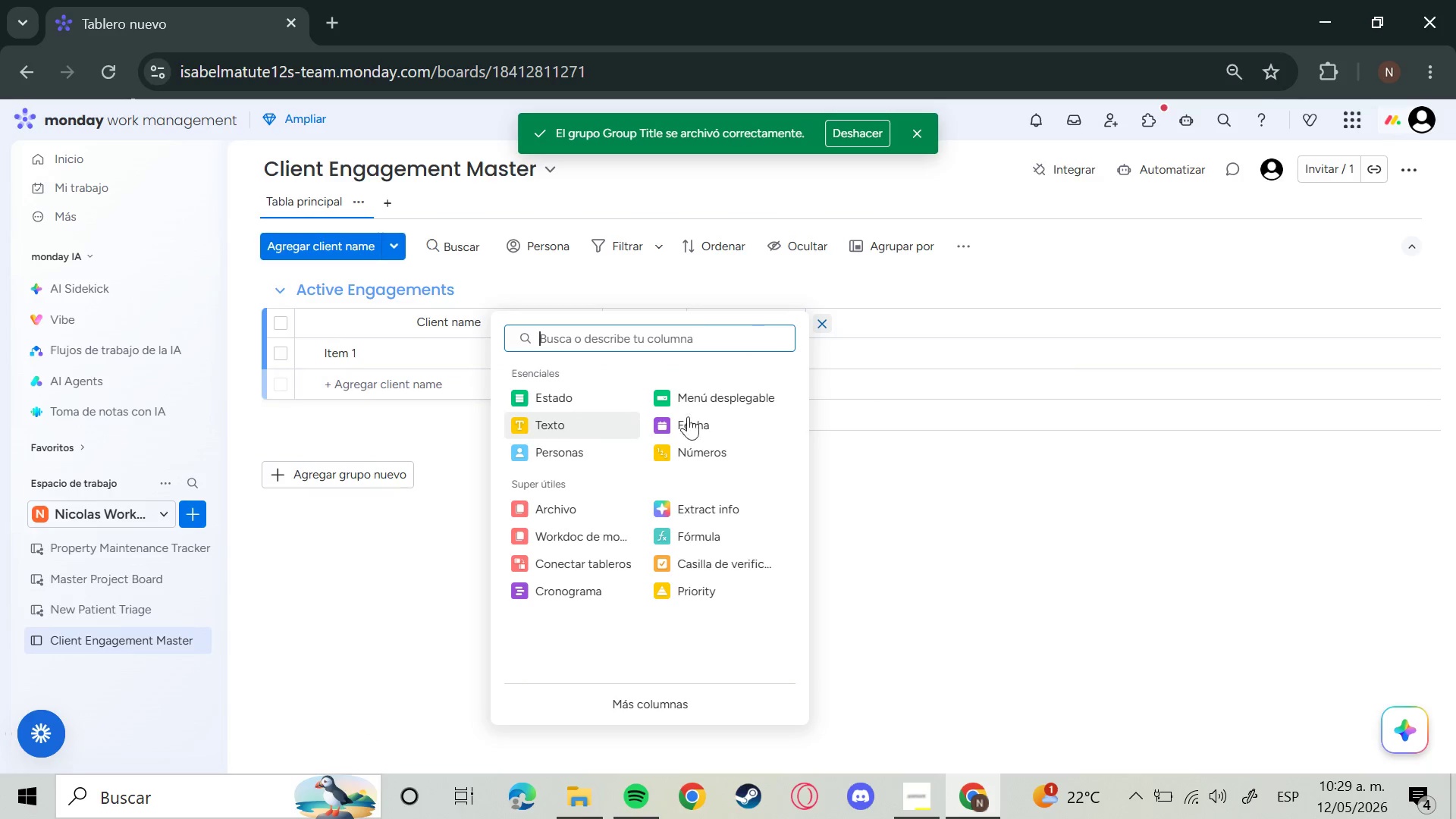 
left_click([734, 400])
 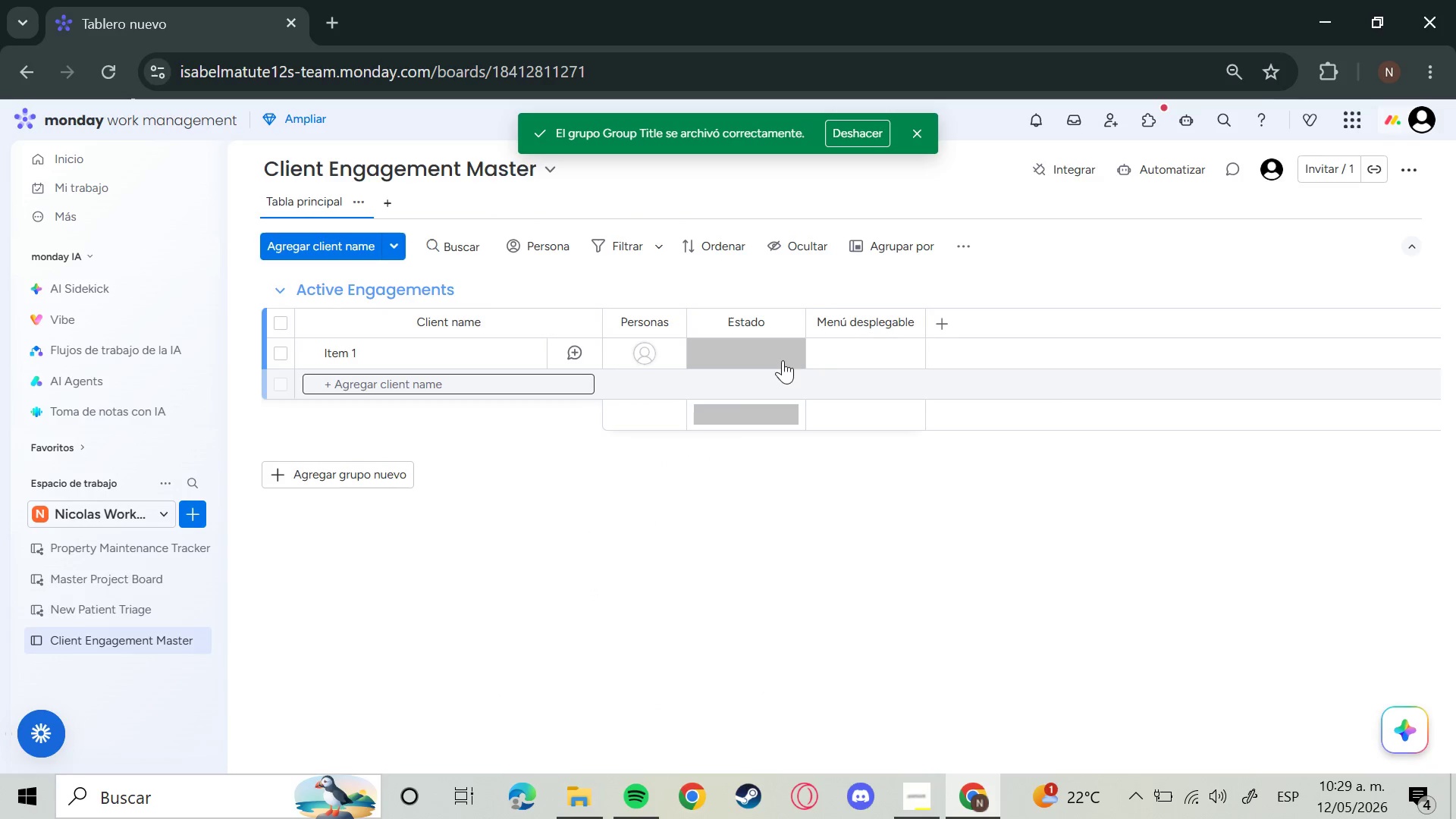 
mouse_move([813, 361])
 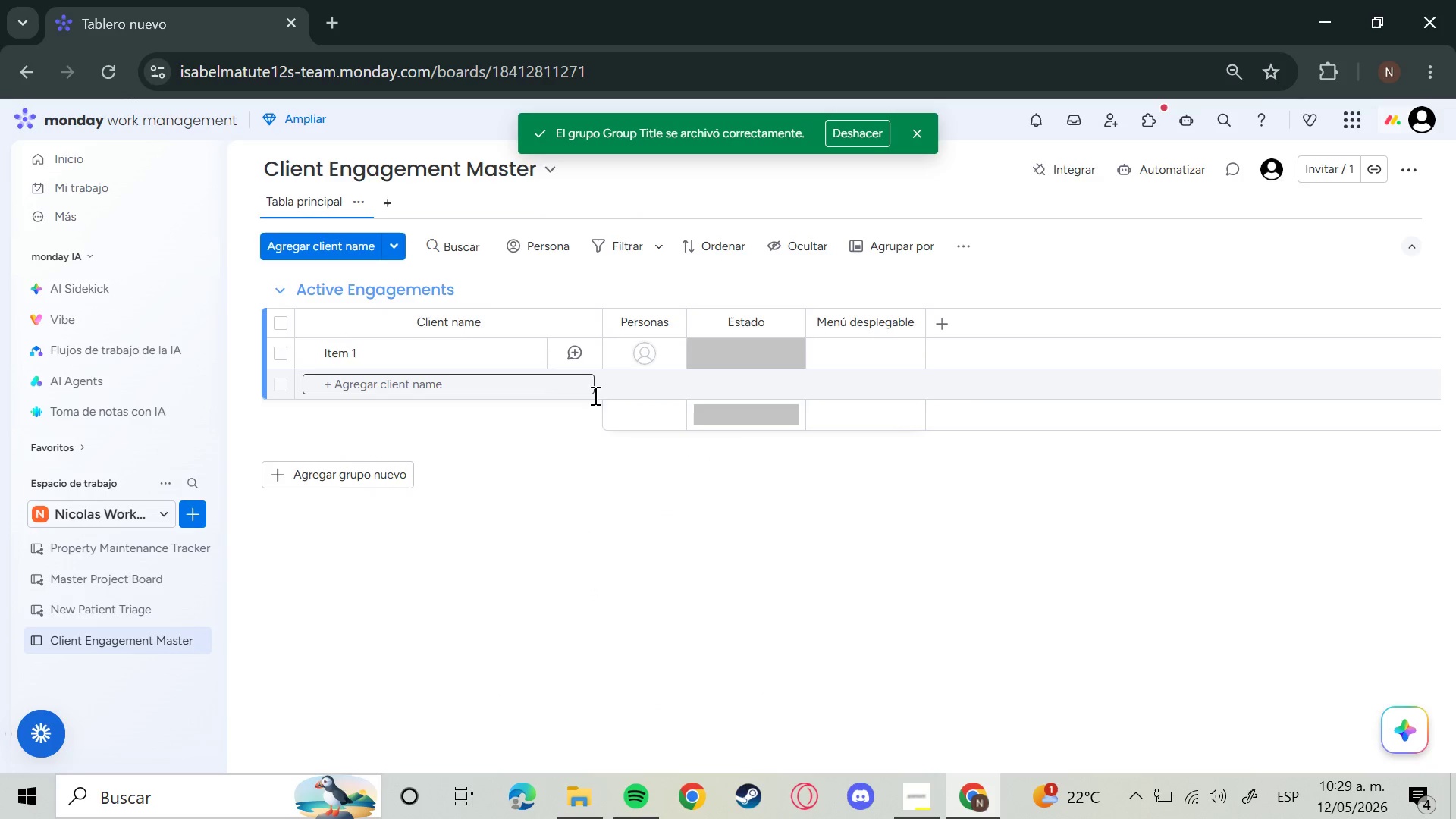 
wait(5.21)
 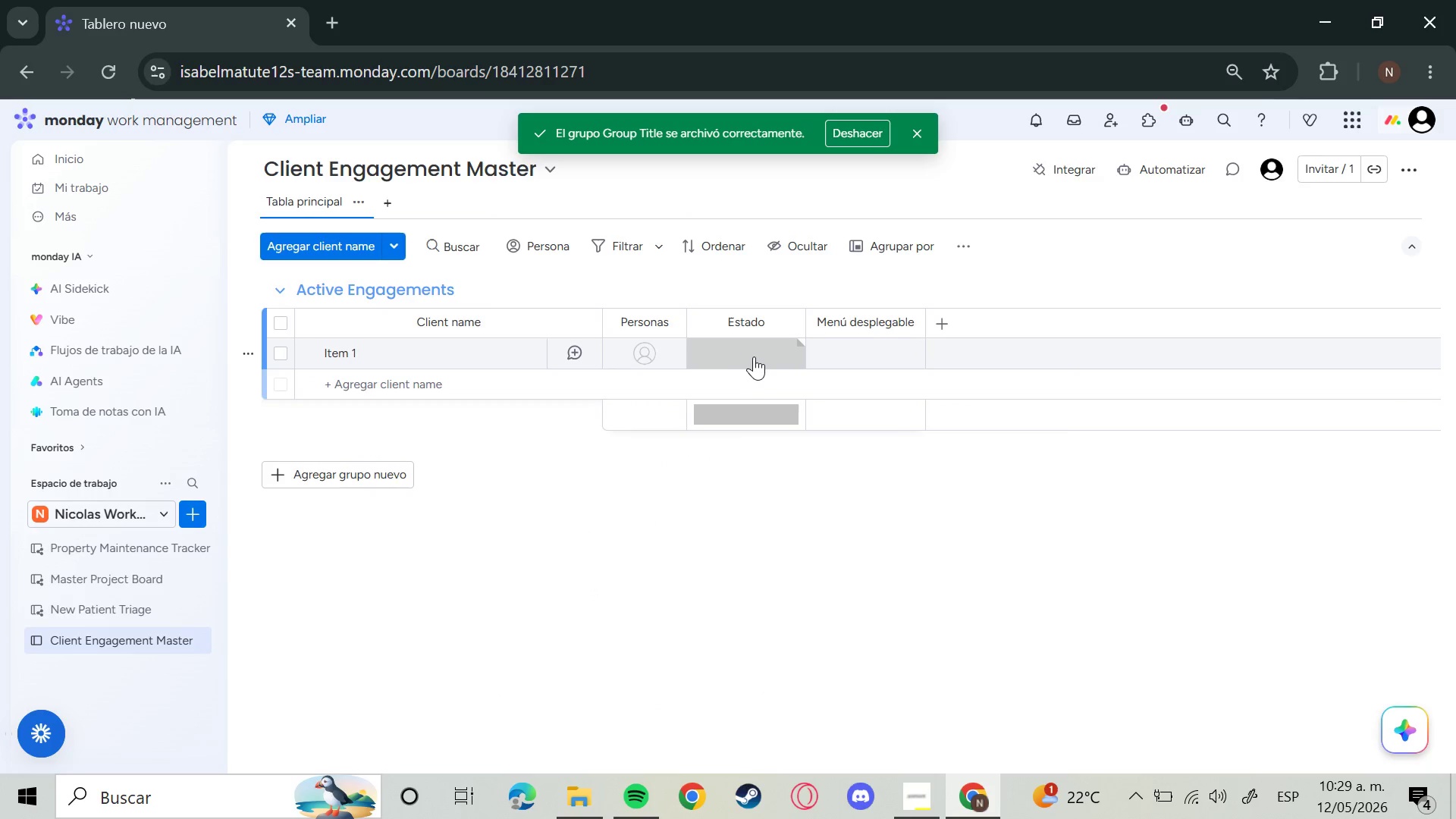 
left_click([652, 321])
 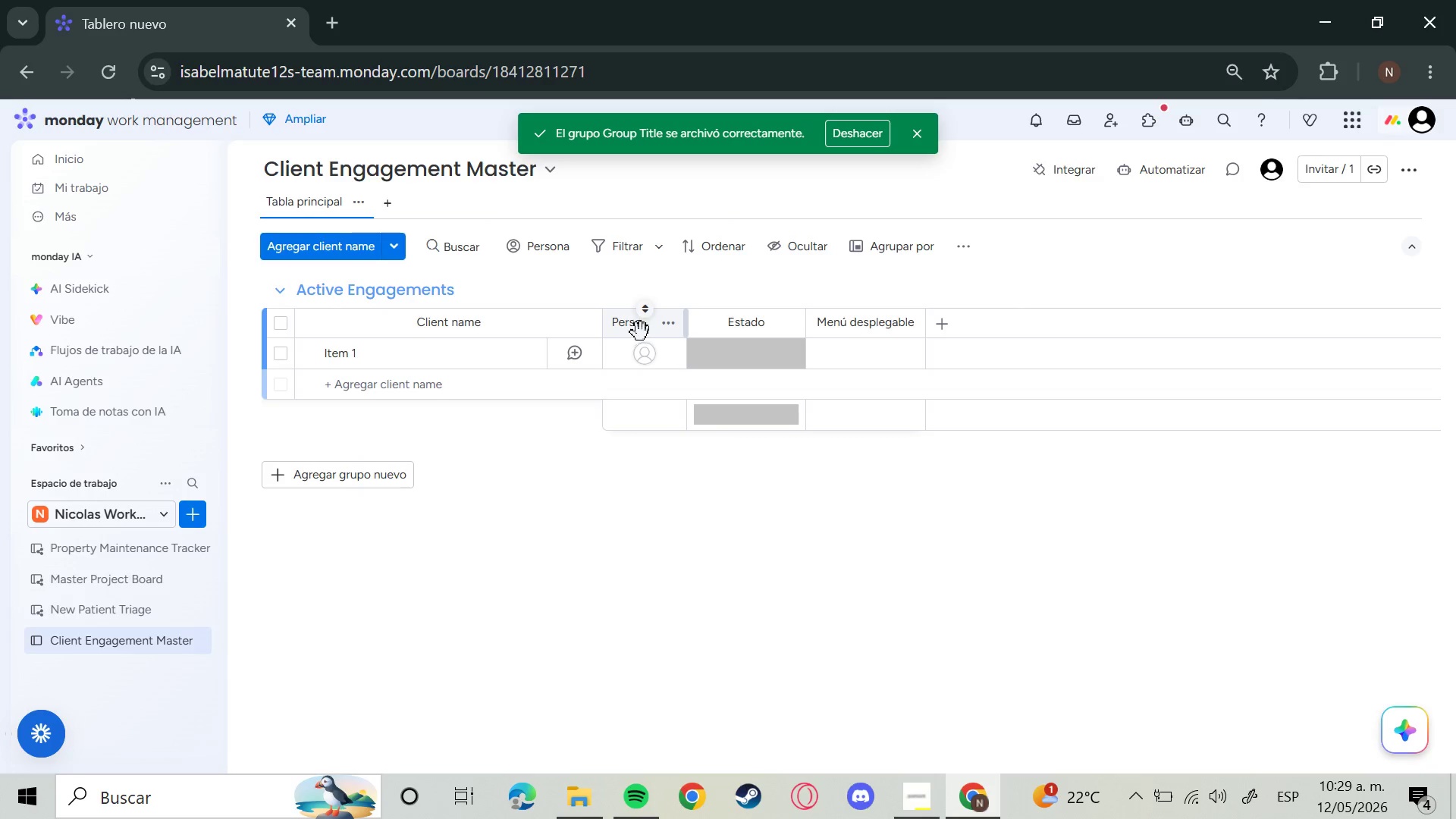 
left_click([629, 328])
 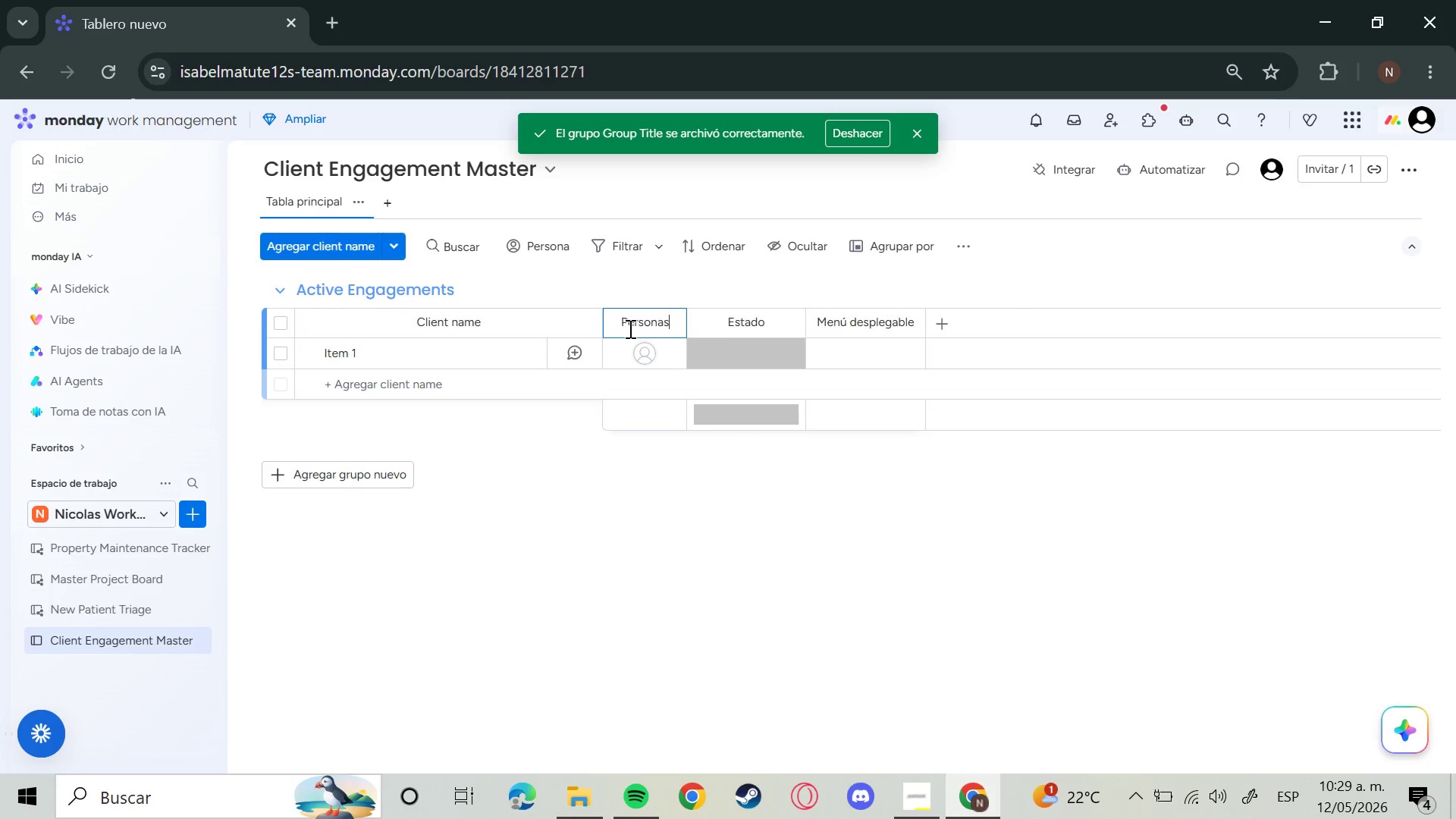 
hold_key(key=Backspace, duration=1.52)
 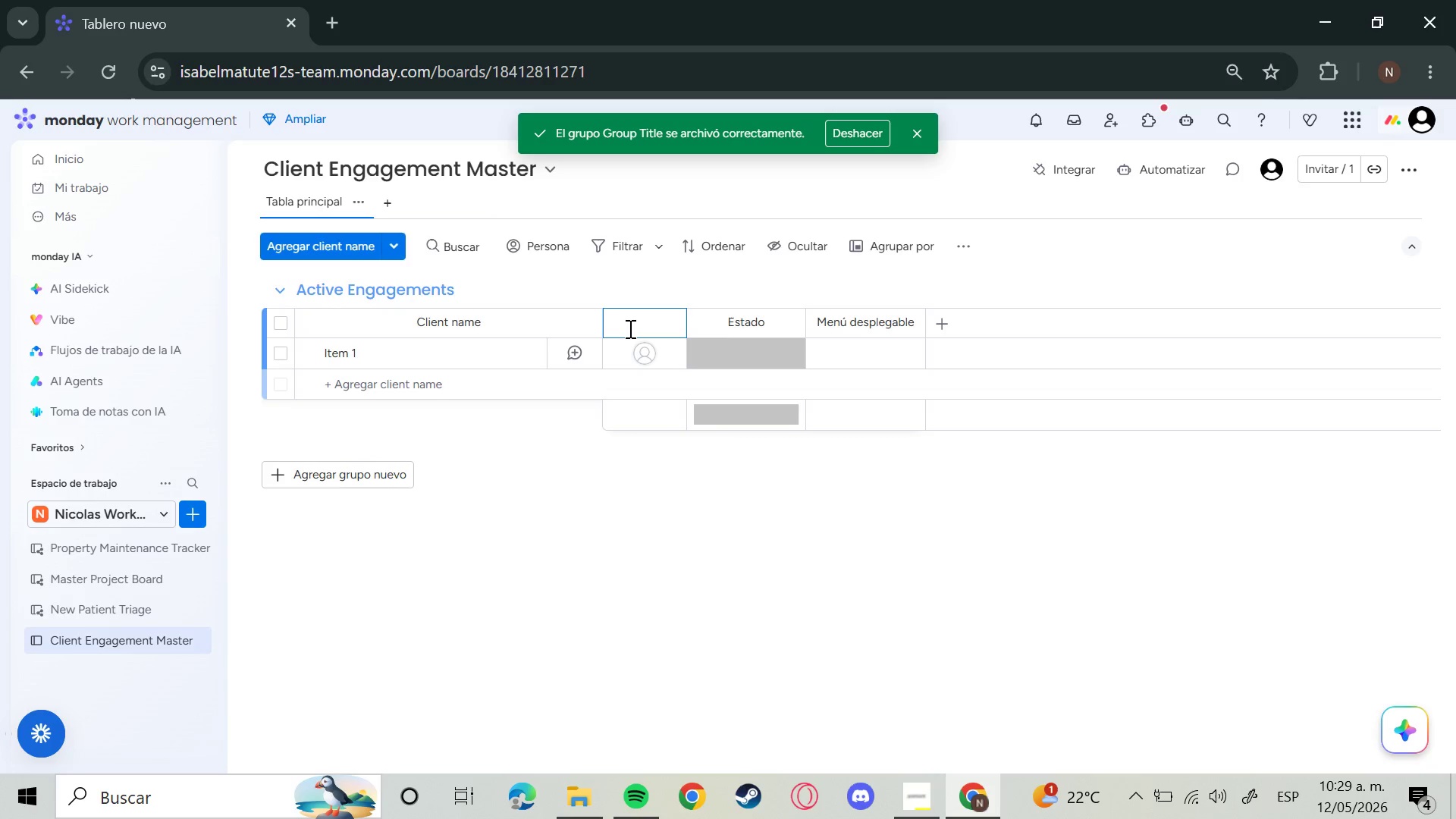 
hold_key(key=Backspace, duration=0.53)
 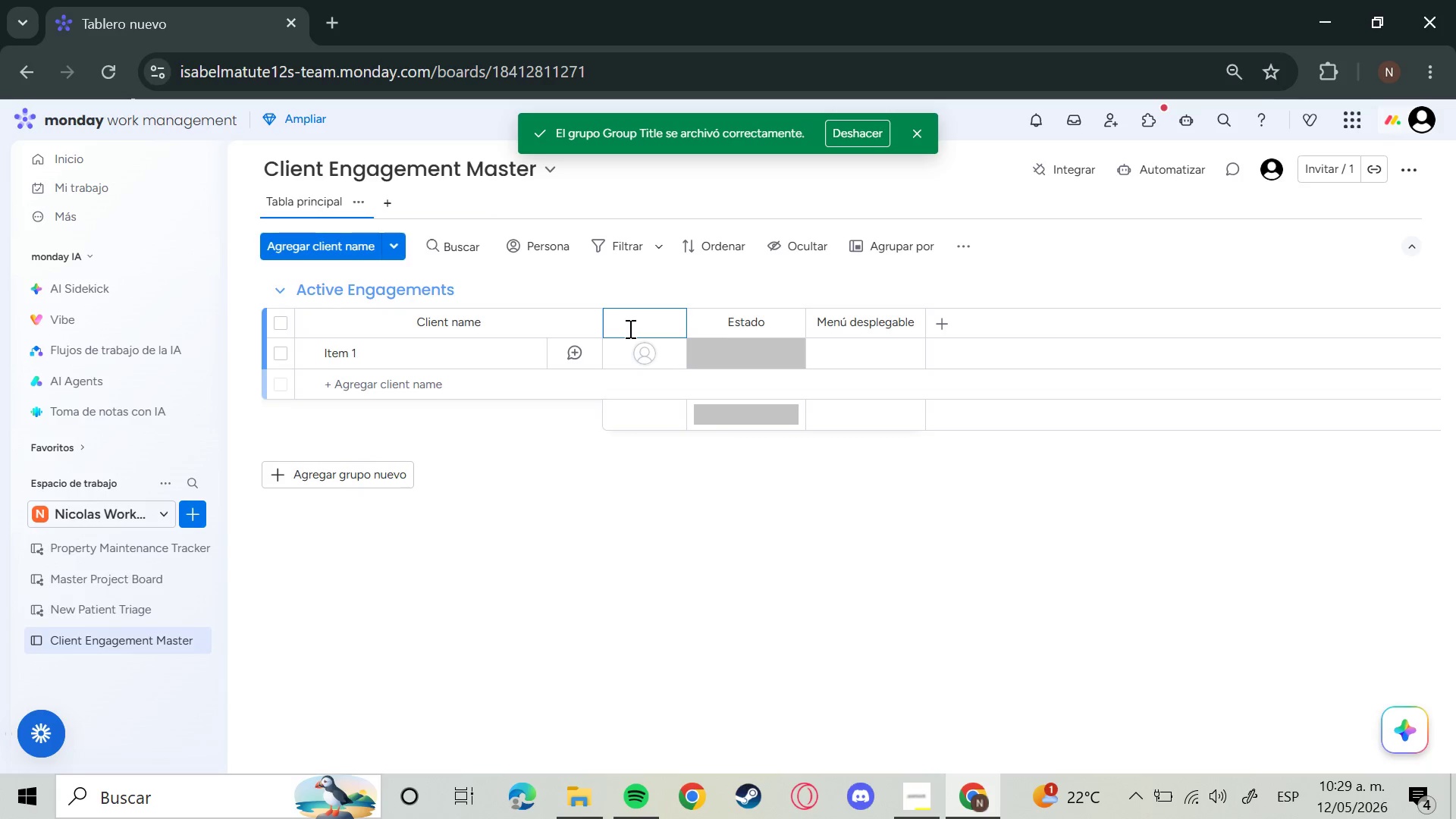 
type(Project Lead)
 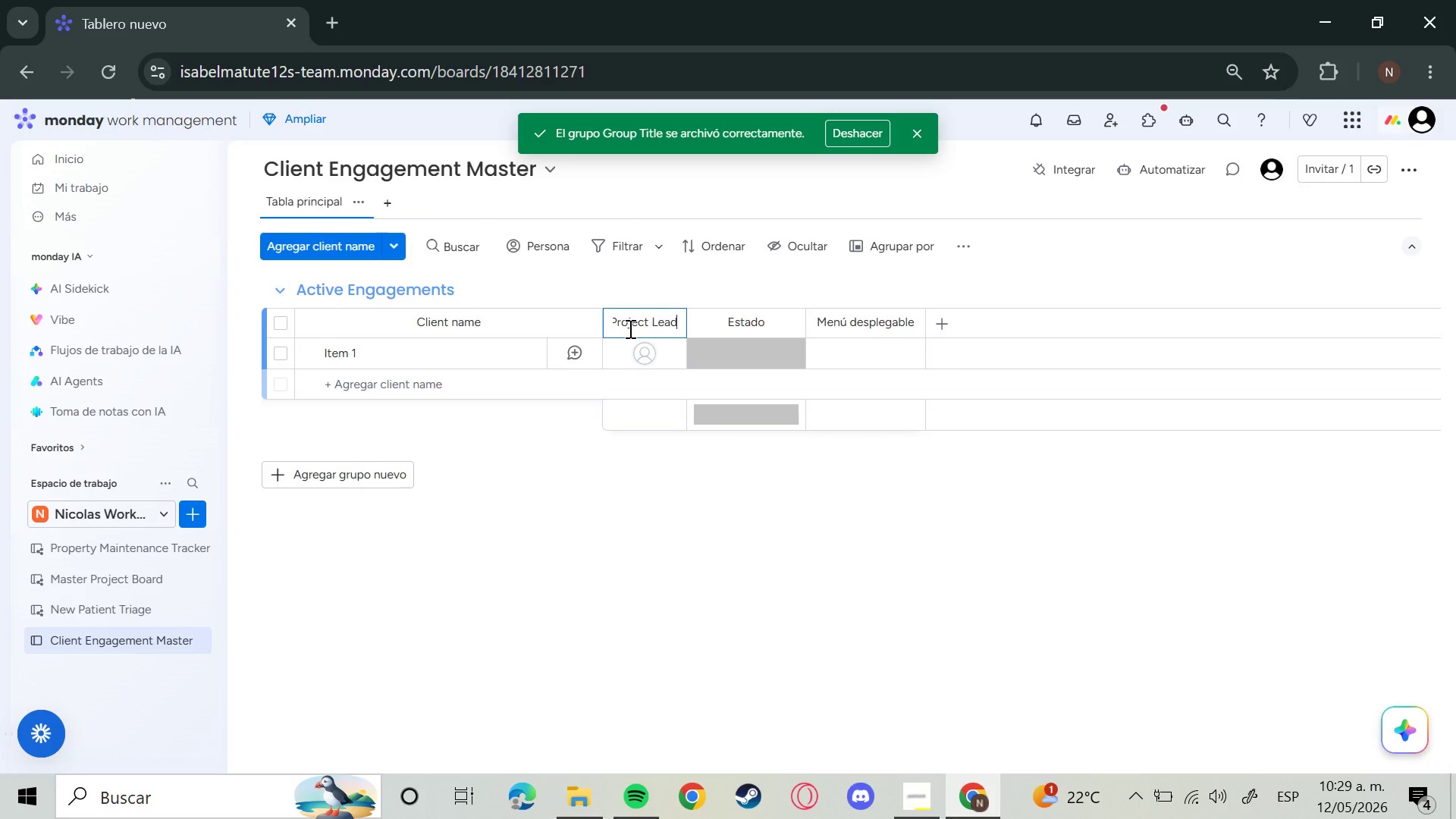 
key(Enter)
 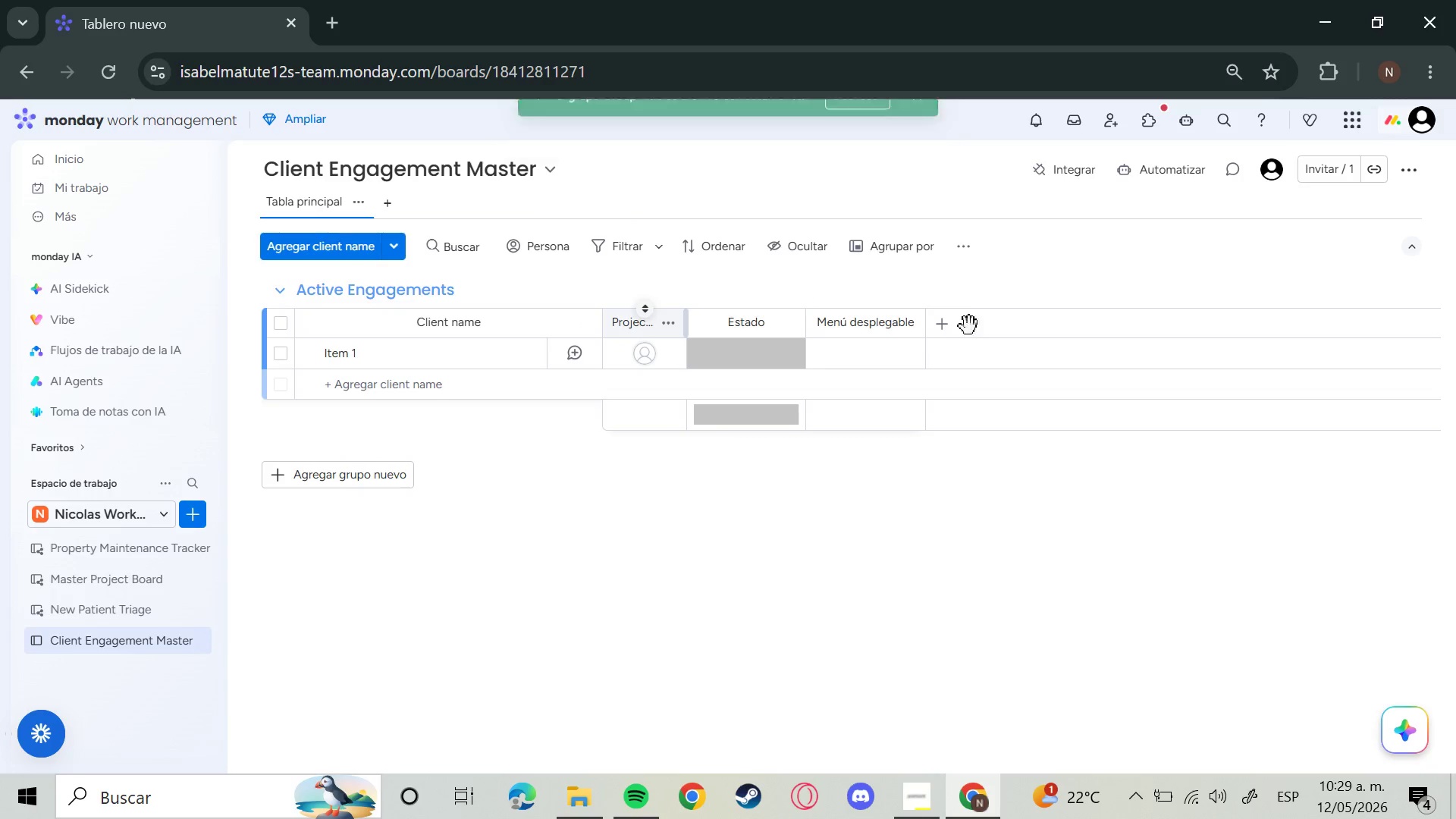 
left_click([758, 328])
 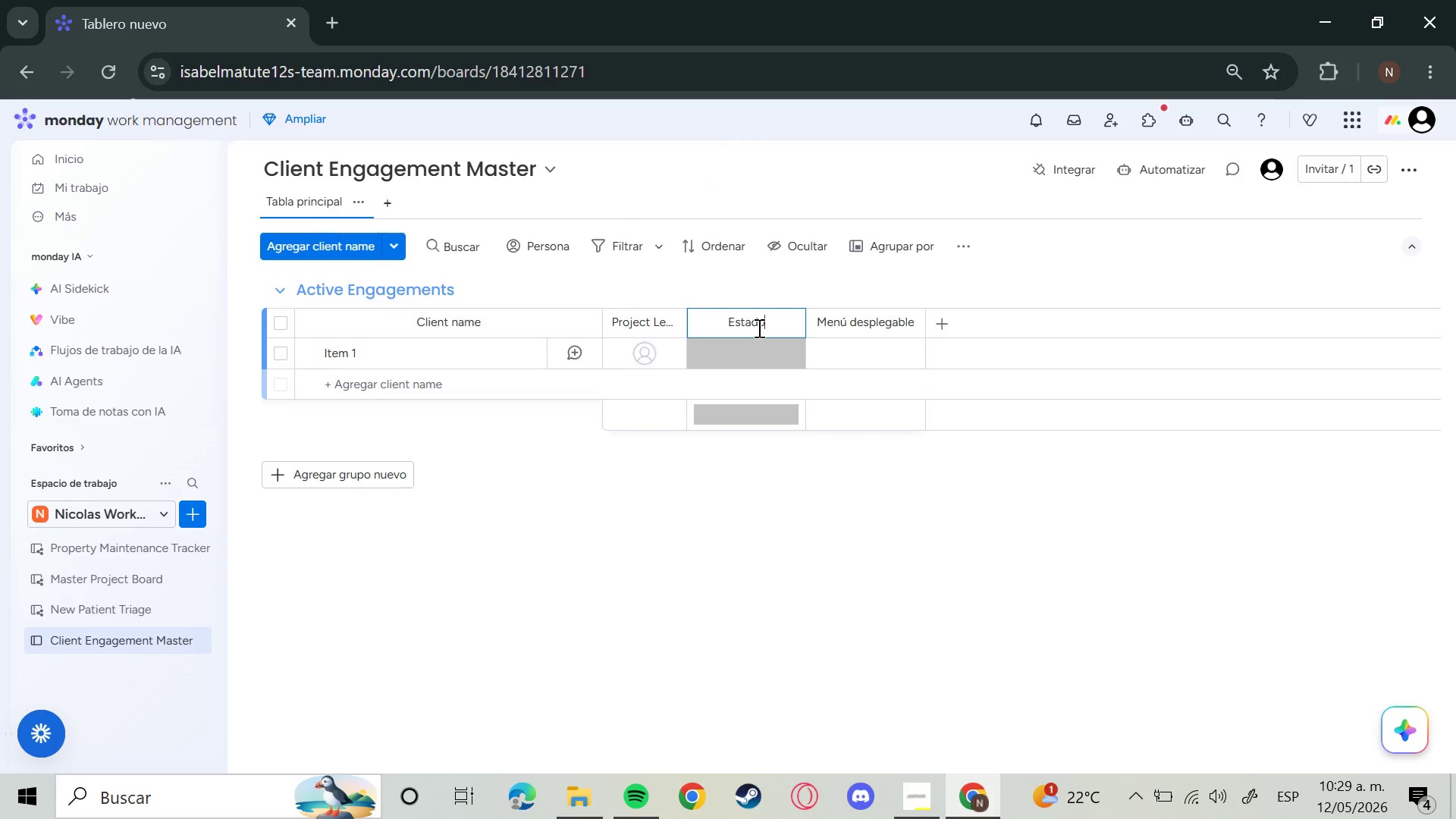 
hold_key(key=Backspace, duration=0.98)
 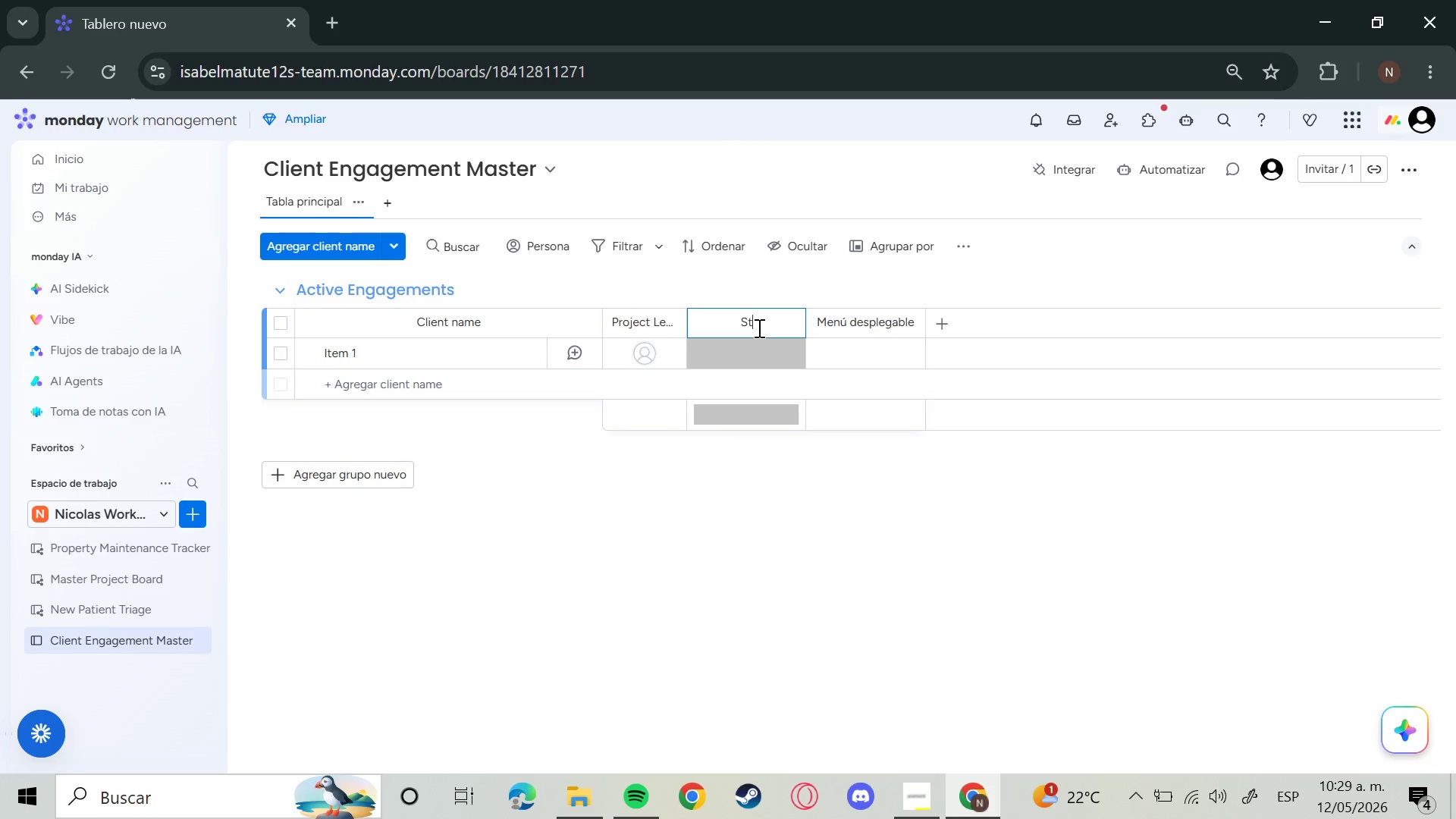 
type(Staty)
key(Backspace)
type(us)
 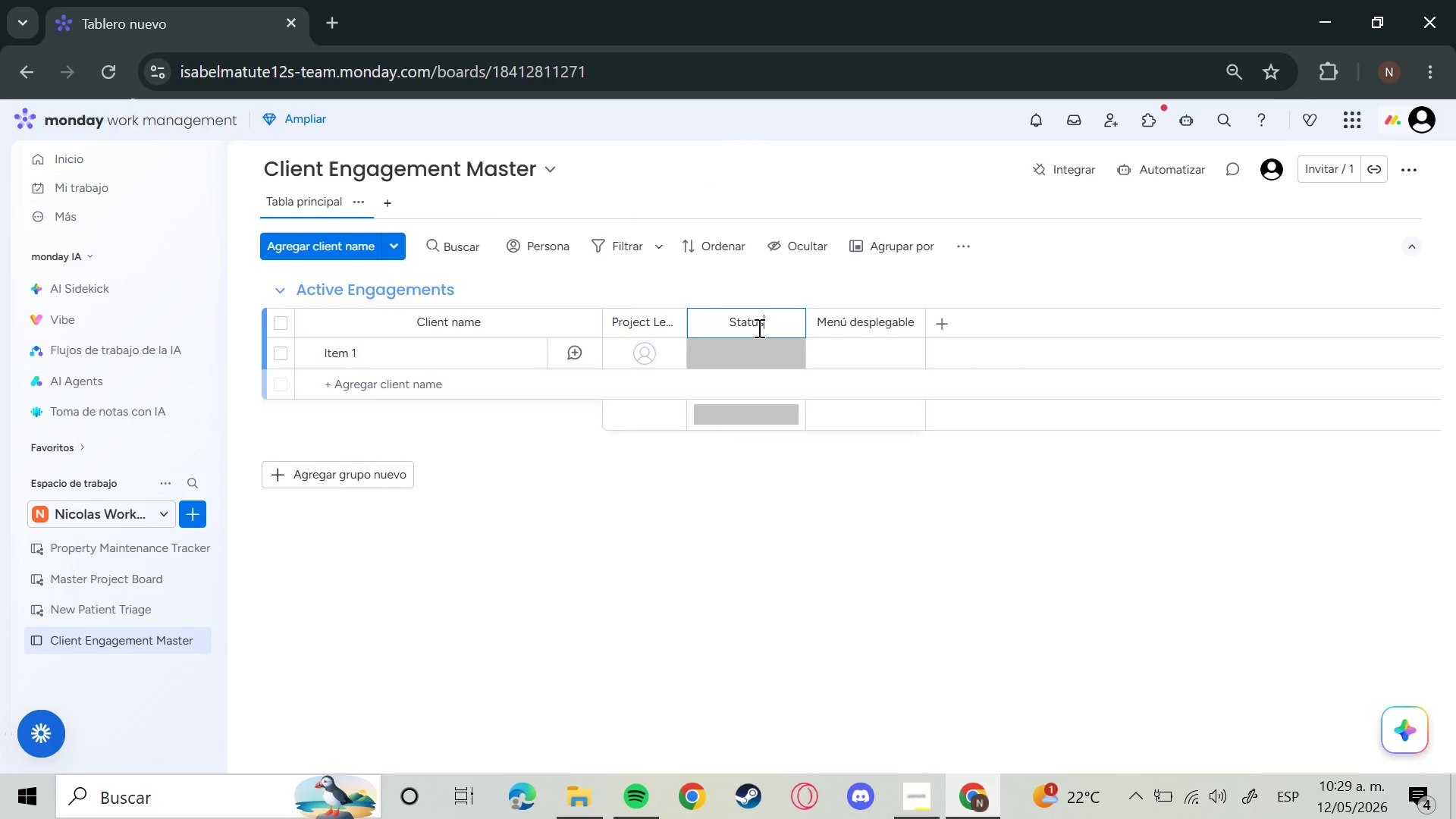 
key(Enter)
 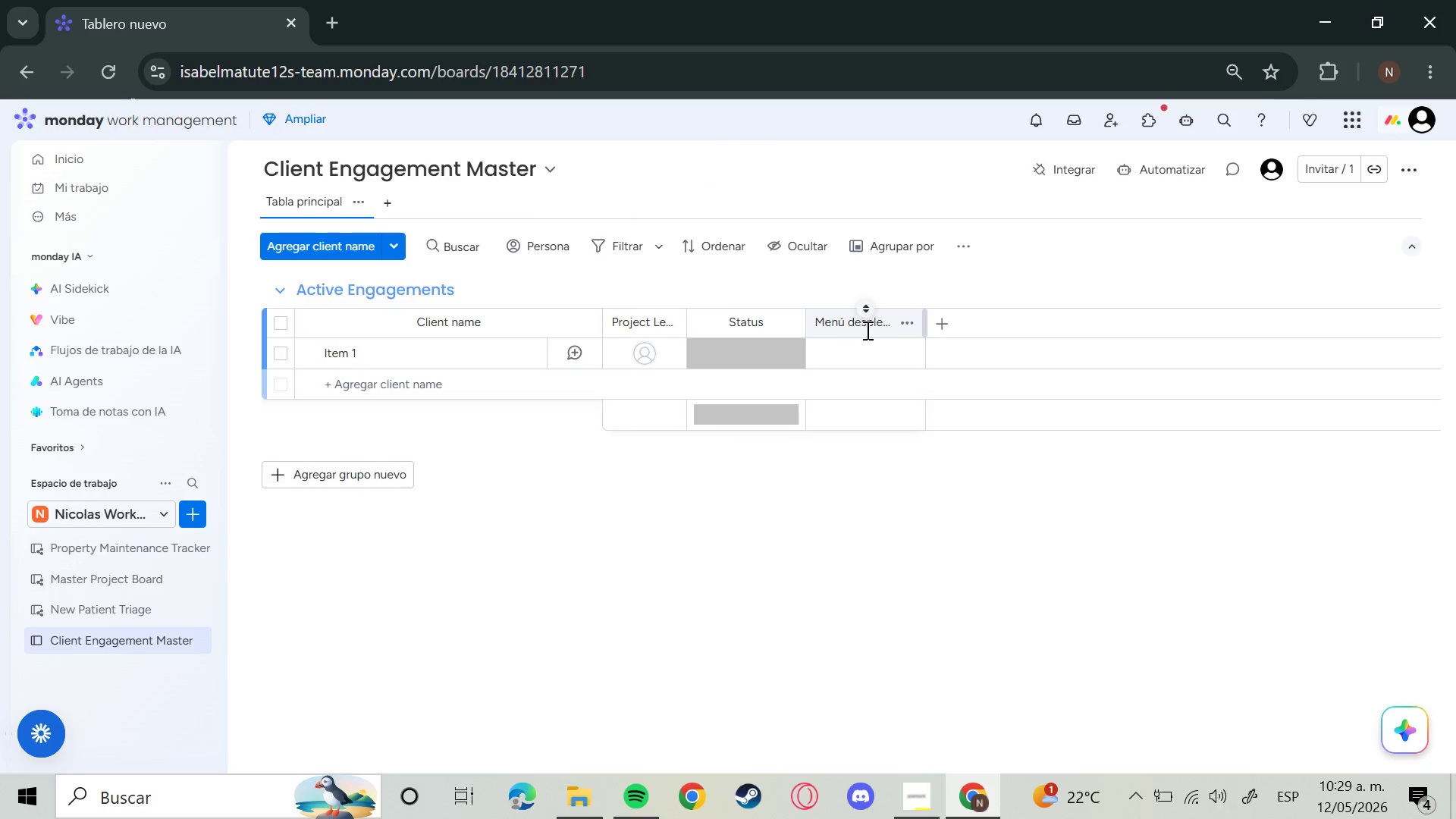 
left_click([872, 331])
 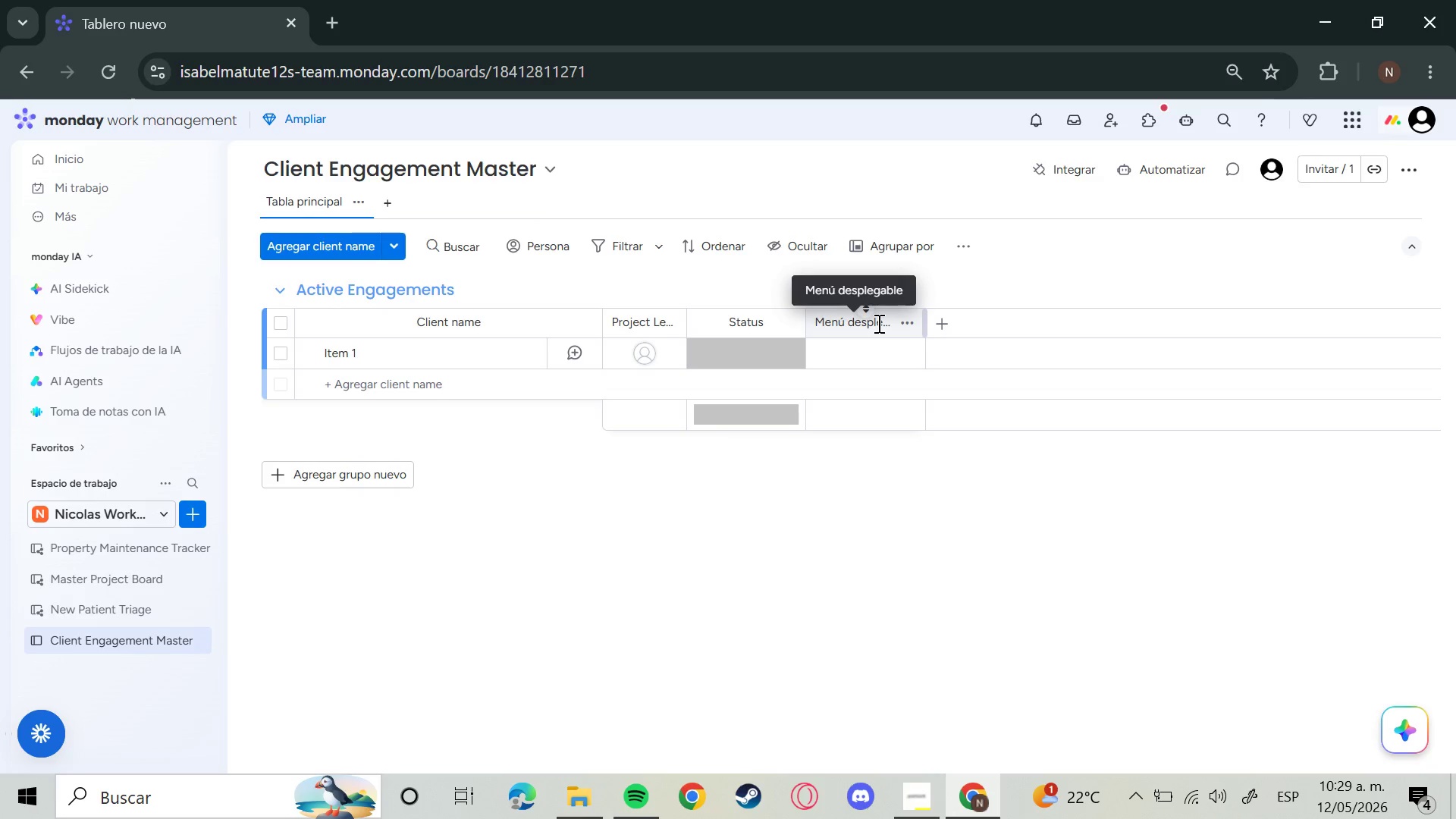 
key(Backspace)
 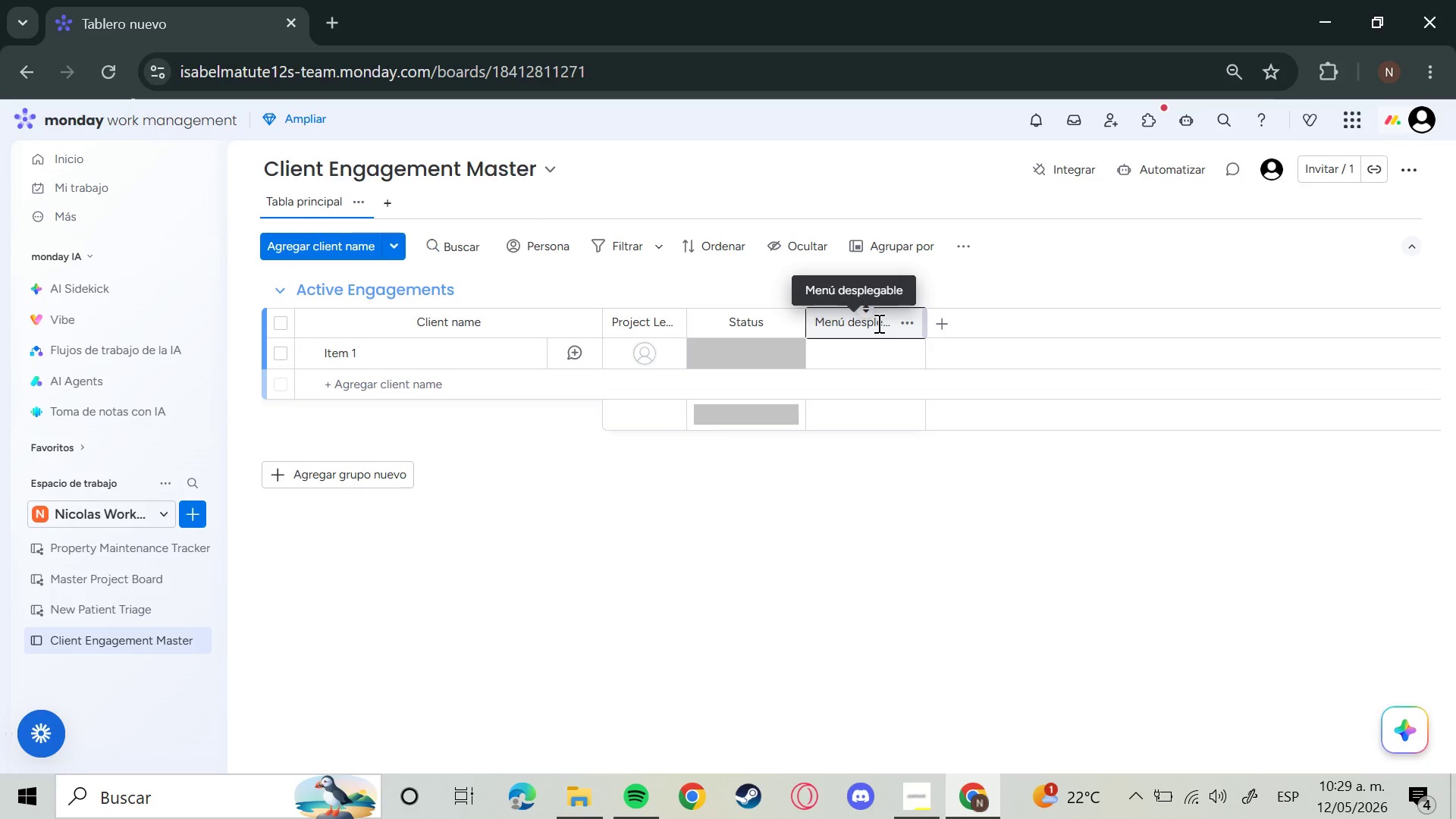 
key(Backspace)
 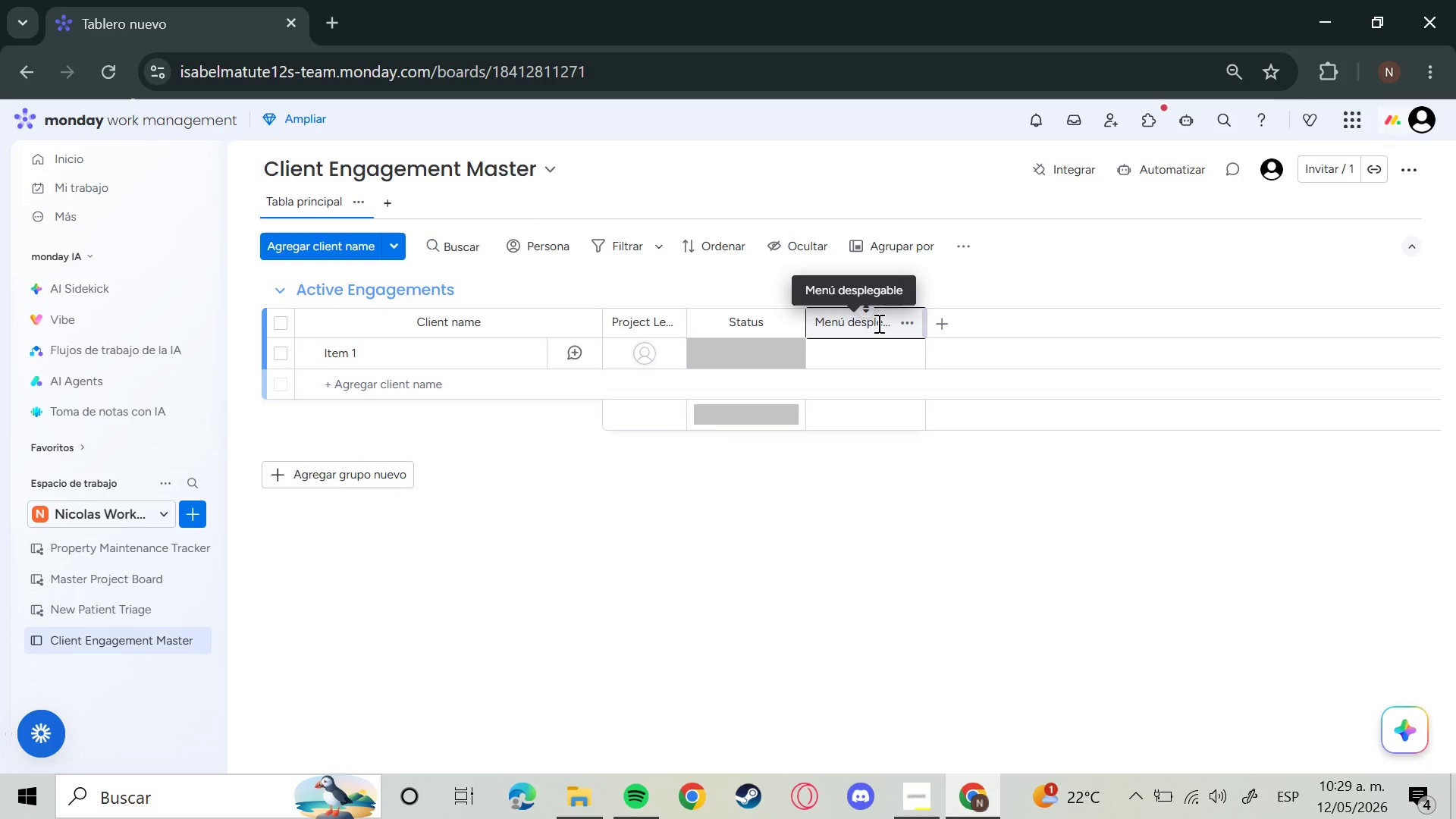 
key(Backspace)
 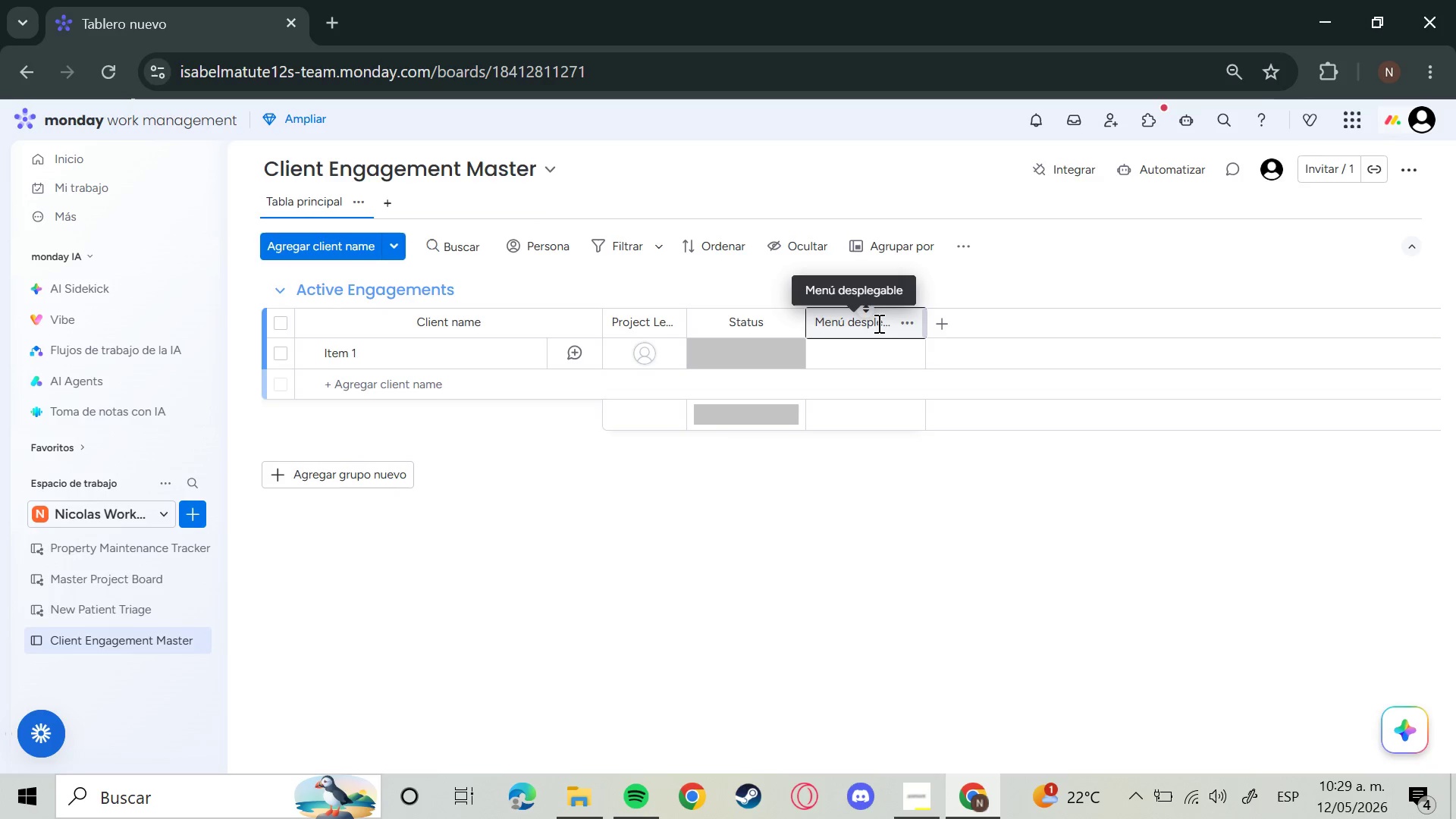 
left_click([877, 323])
 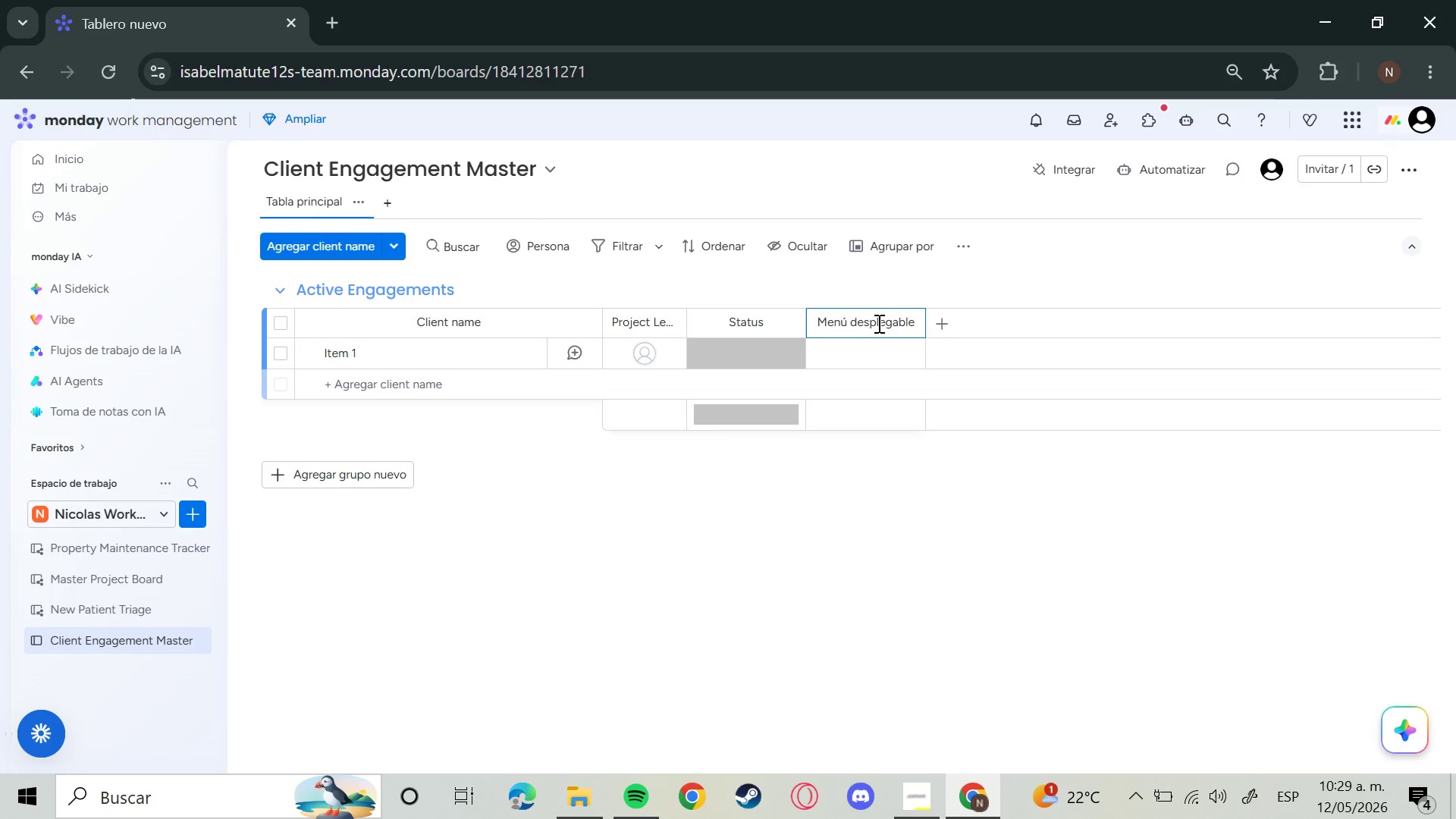 
hold_key(key=Backspace, duration=1.52)
 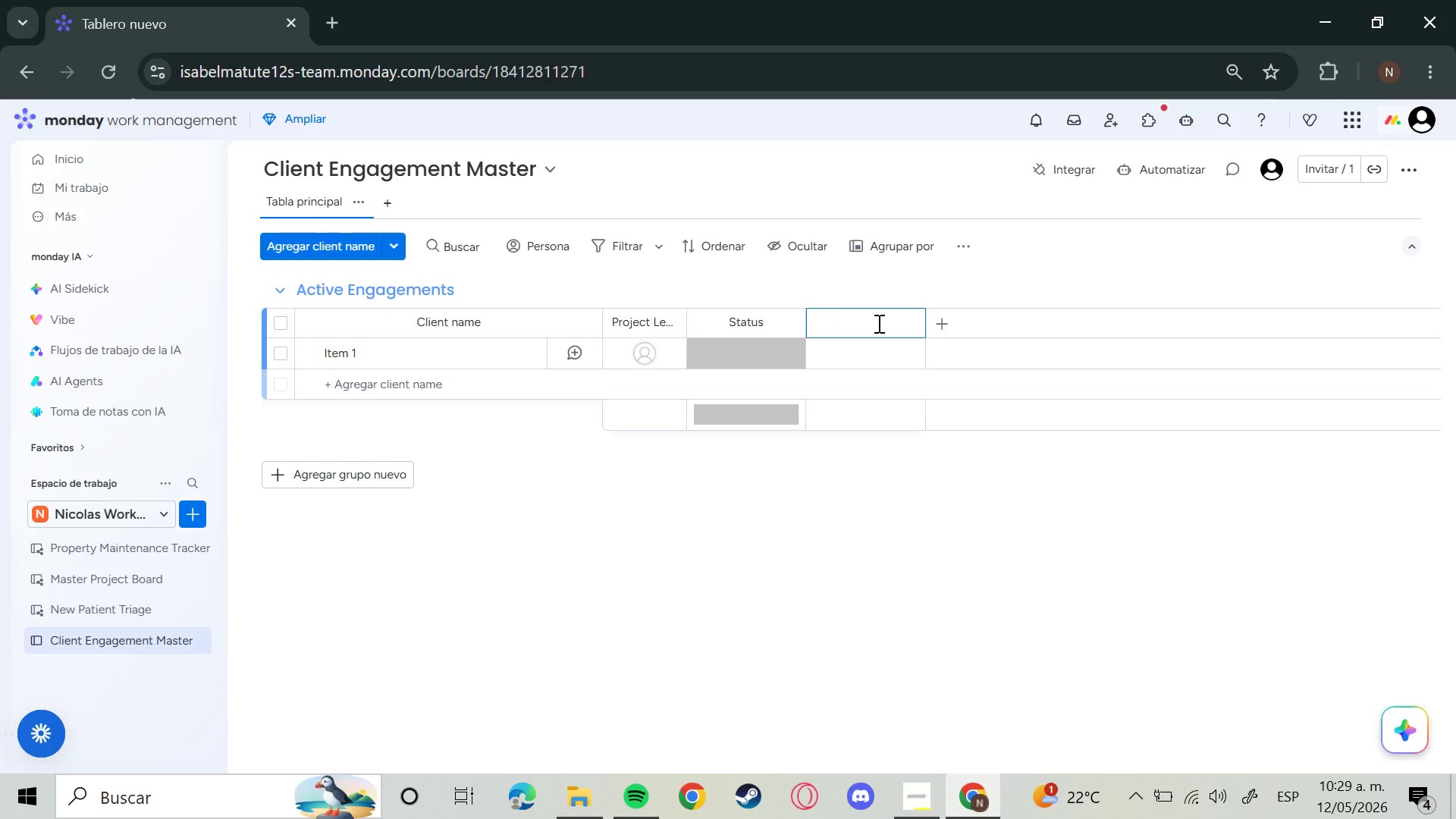 
hold_key(key=Backspace, duration=1.09)
 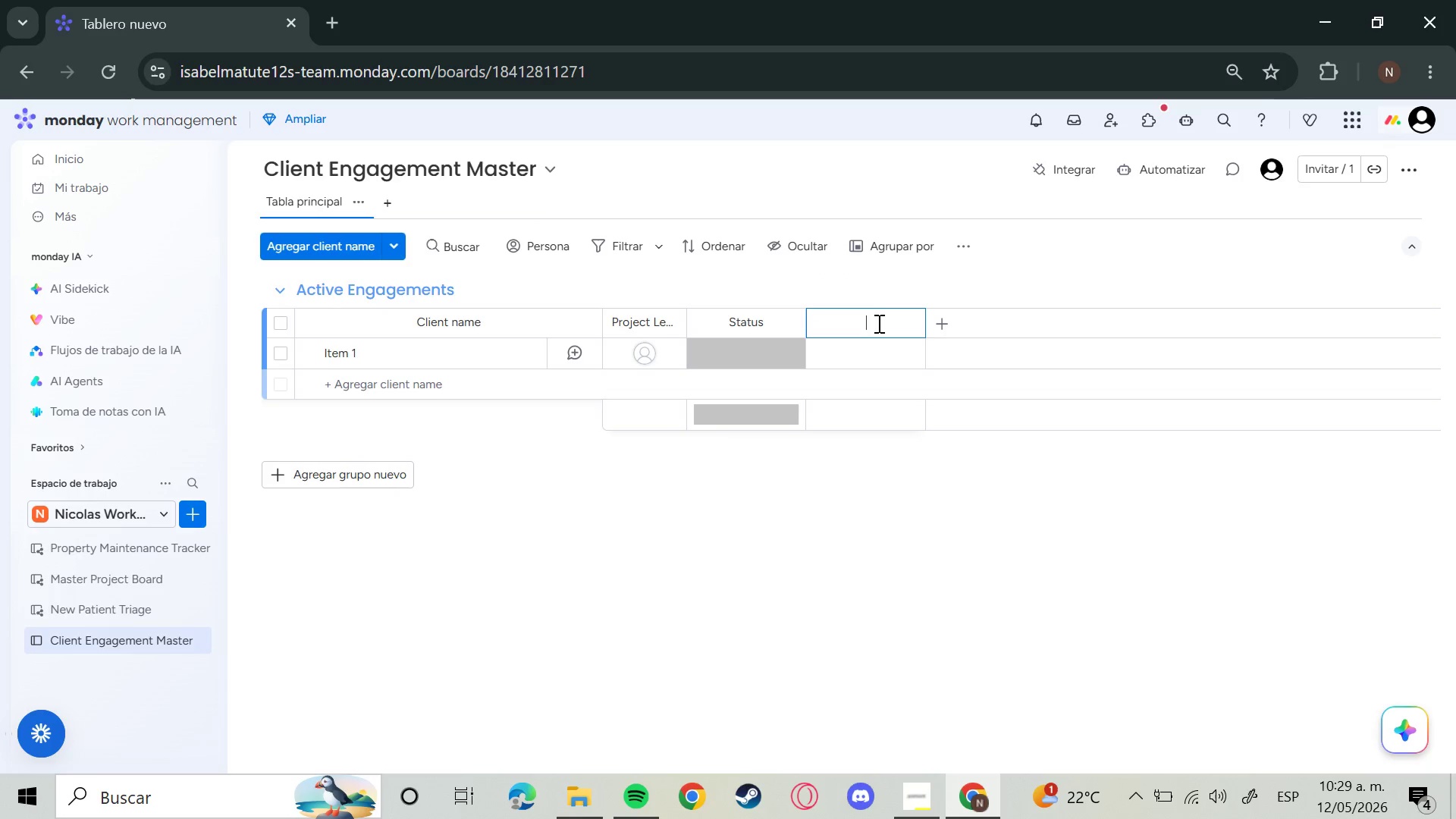 
type(Engagement Typw)
 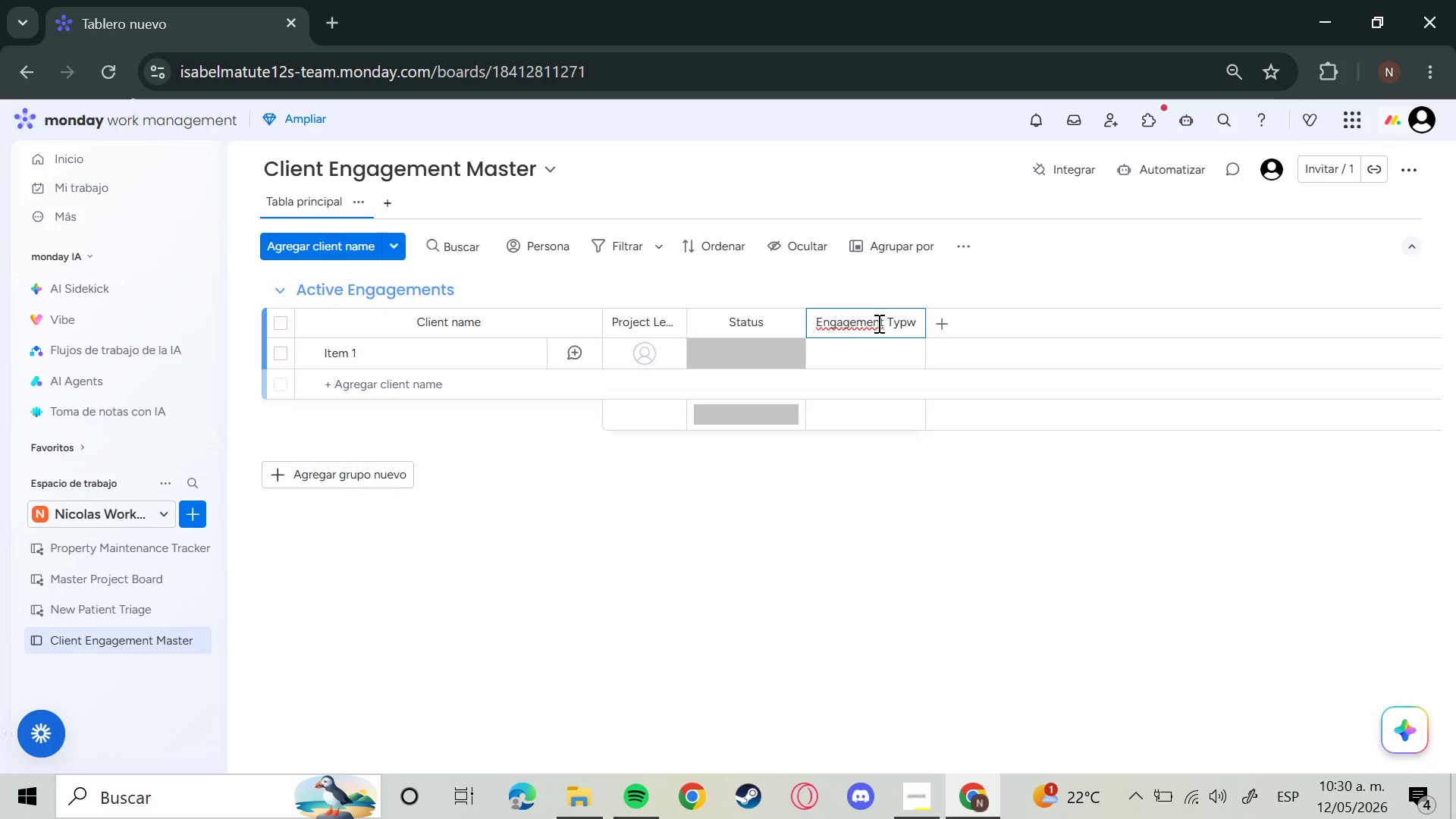 
key(Enter)
 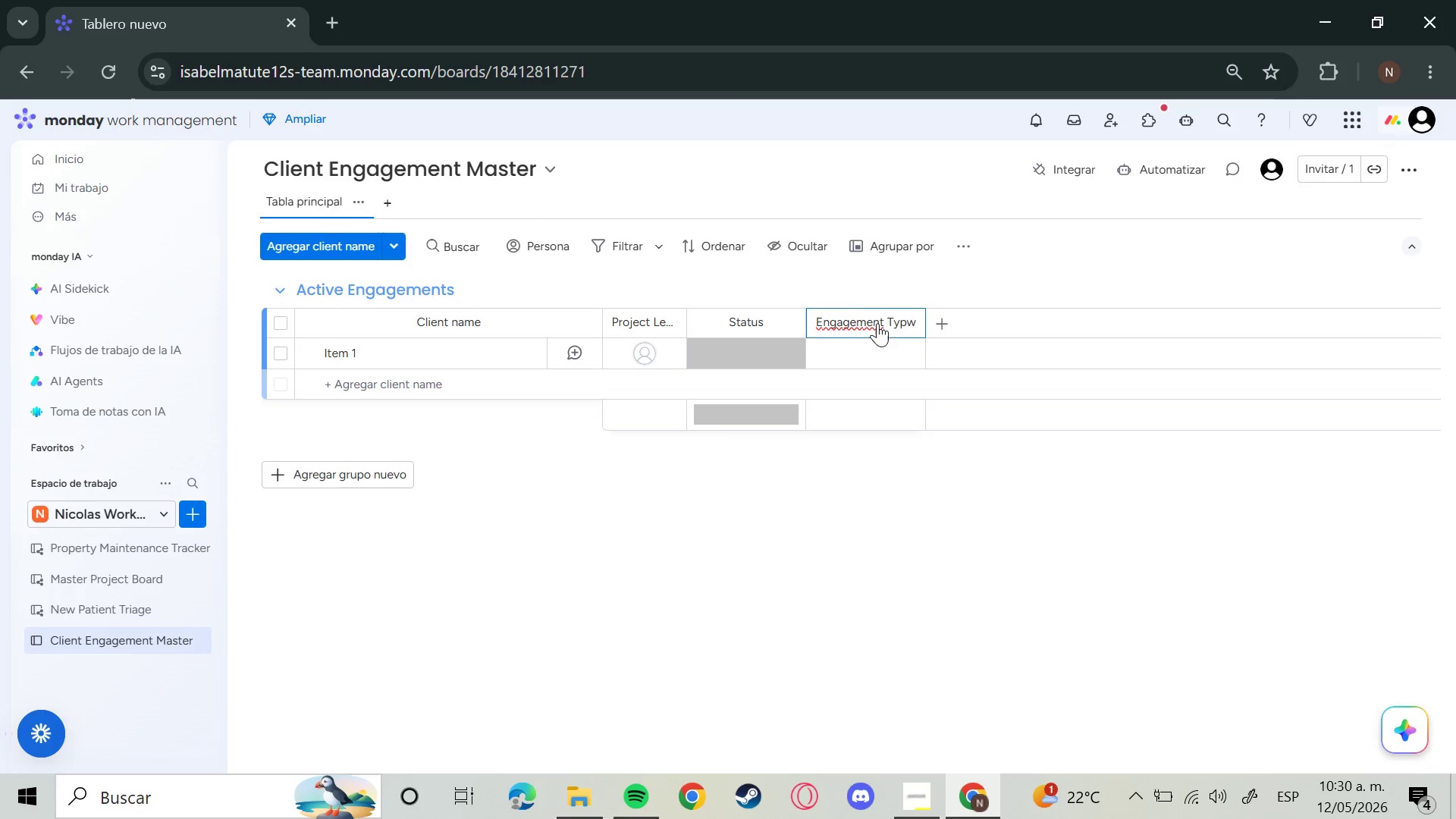 
key(Backspace)
 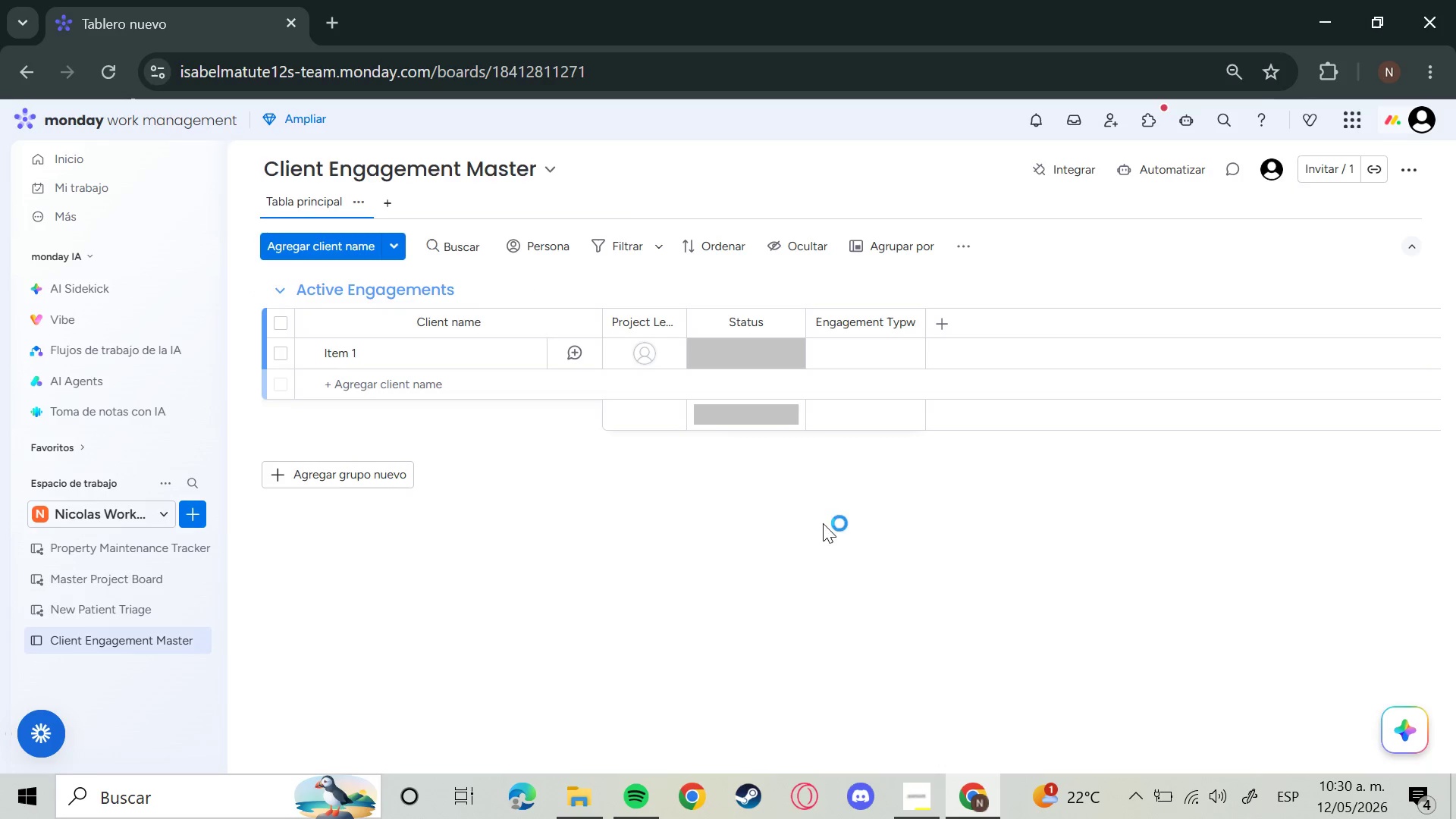 
wait(7.44)
 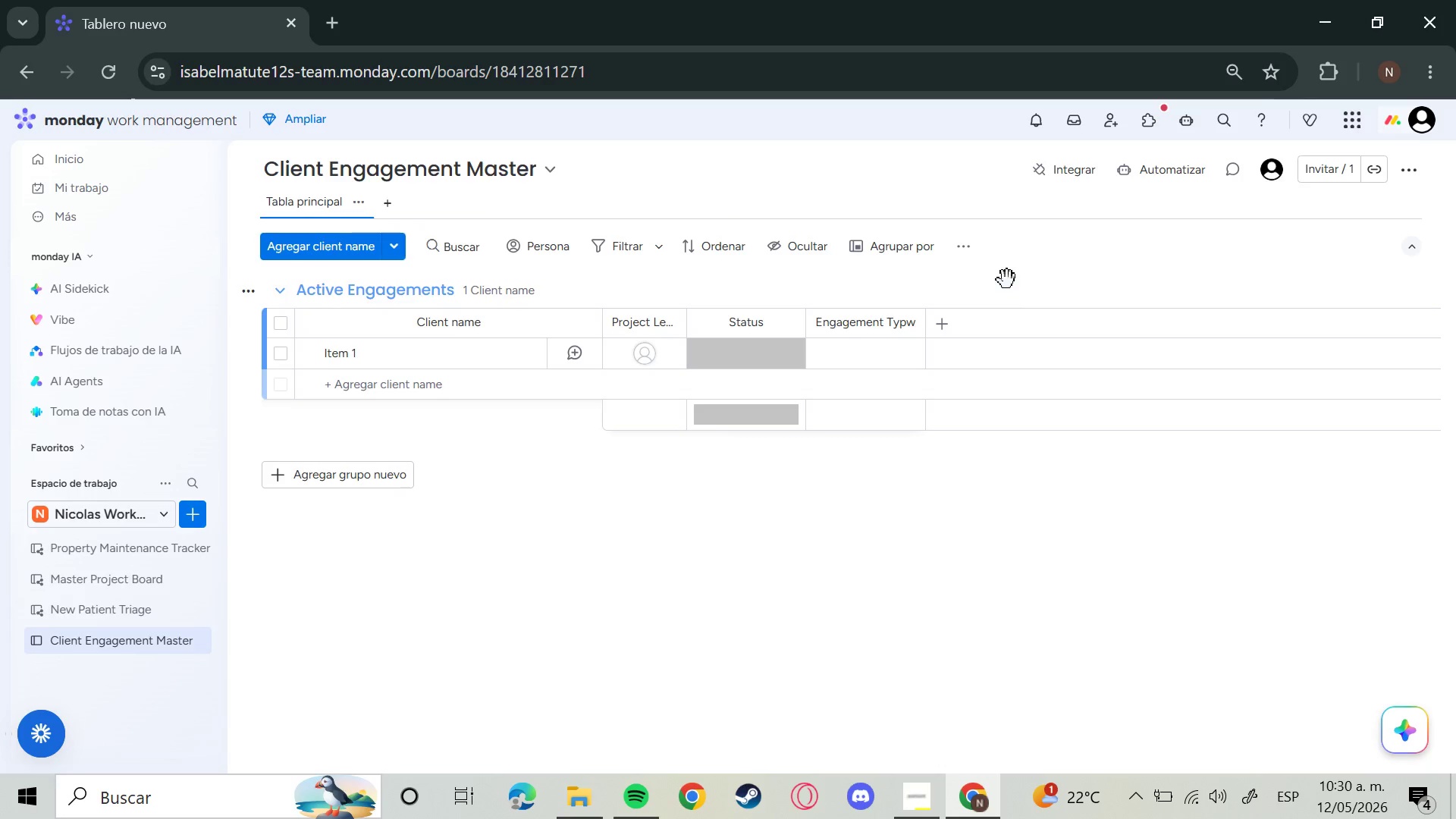 
left_click([933, 327])
 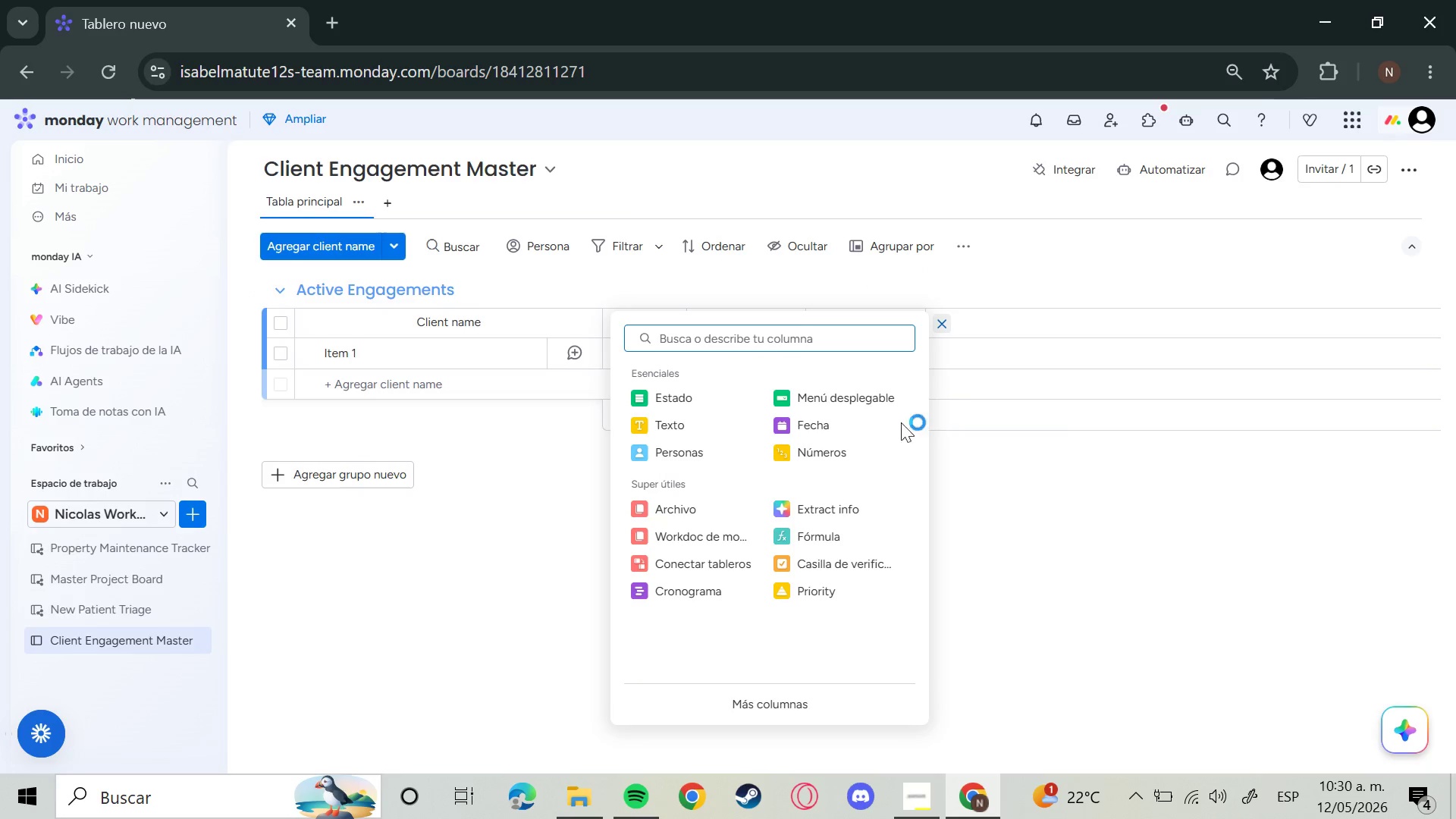 
left_click([862, 433])
 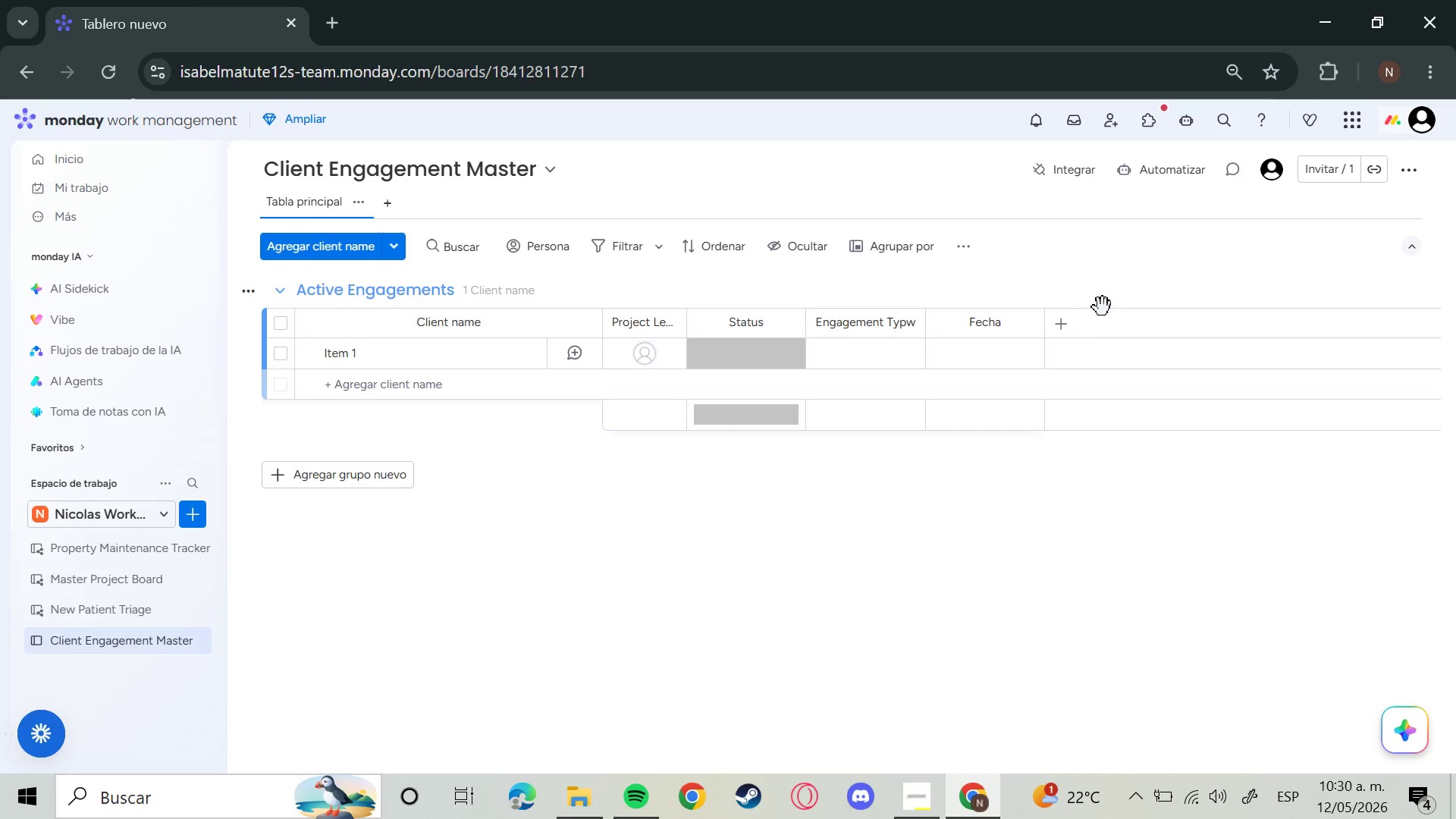 
wait(5.44)
 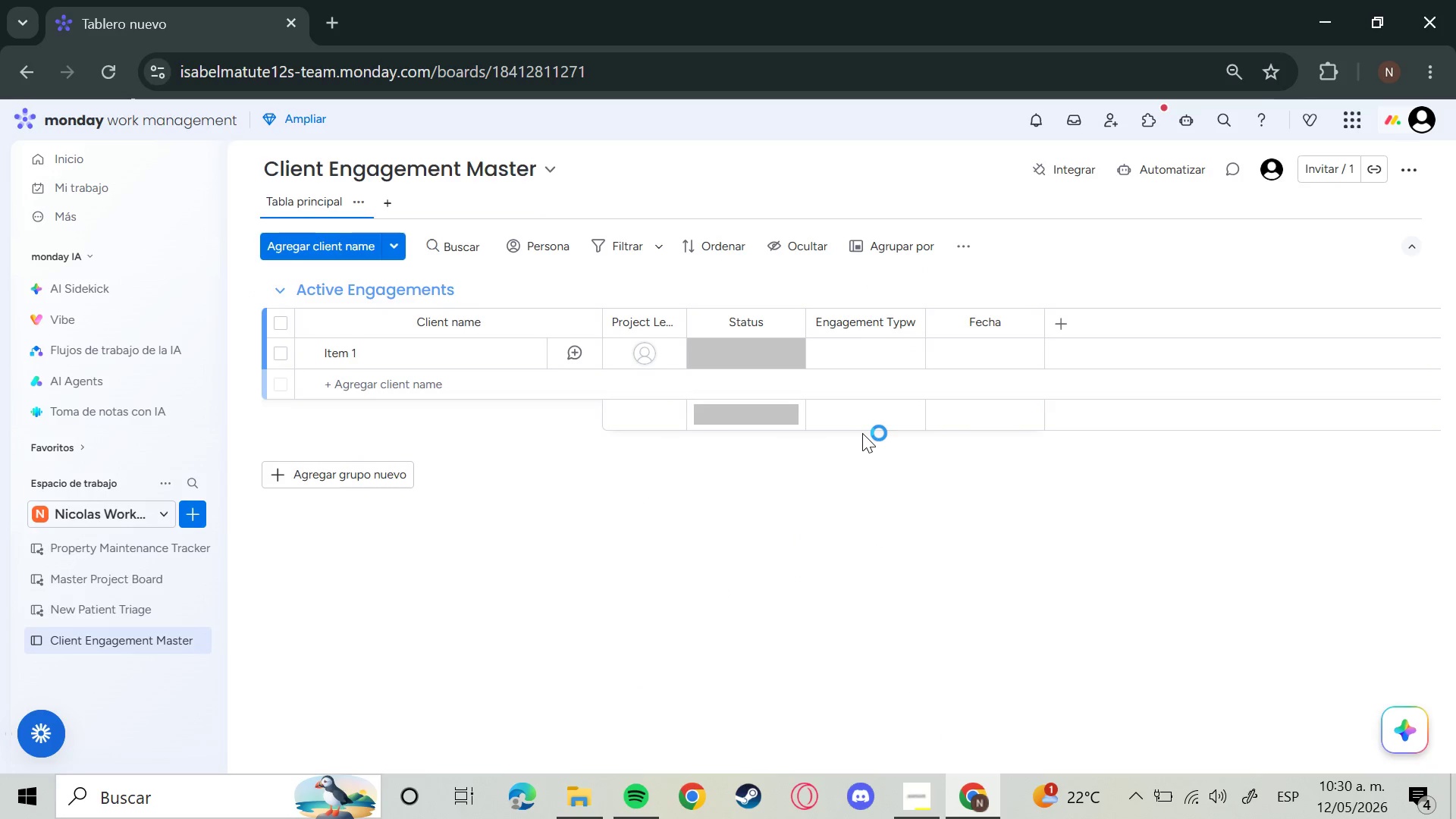 
mouse_move([1034, 337])
 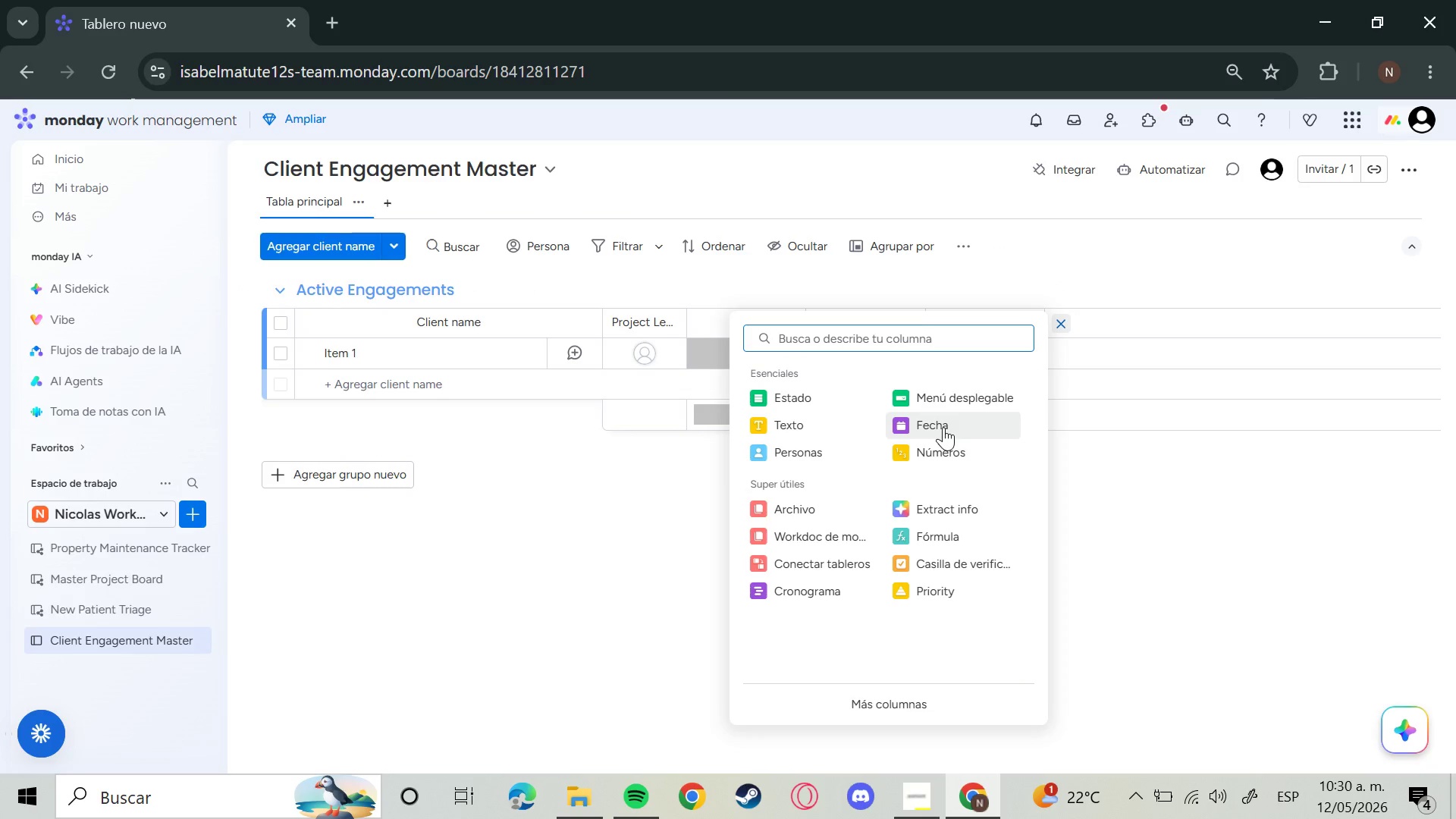 
left_click([943, 427])
 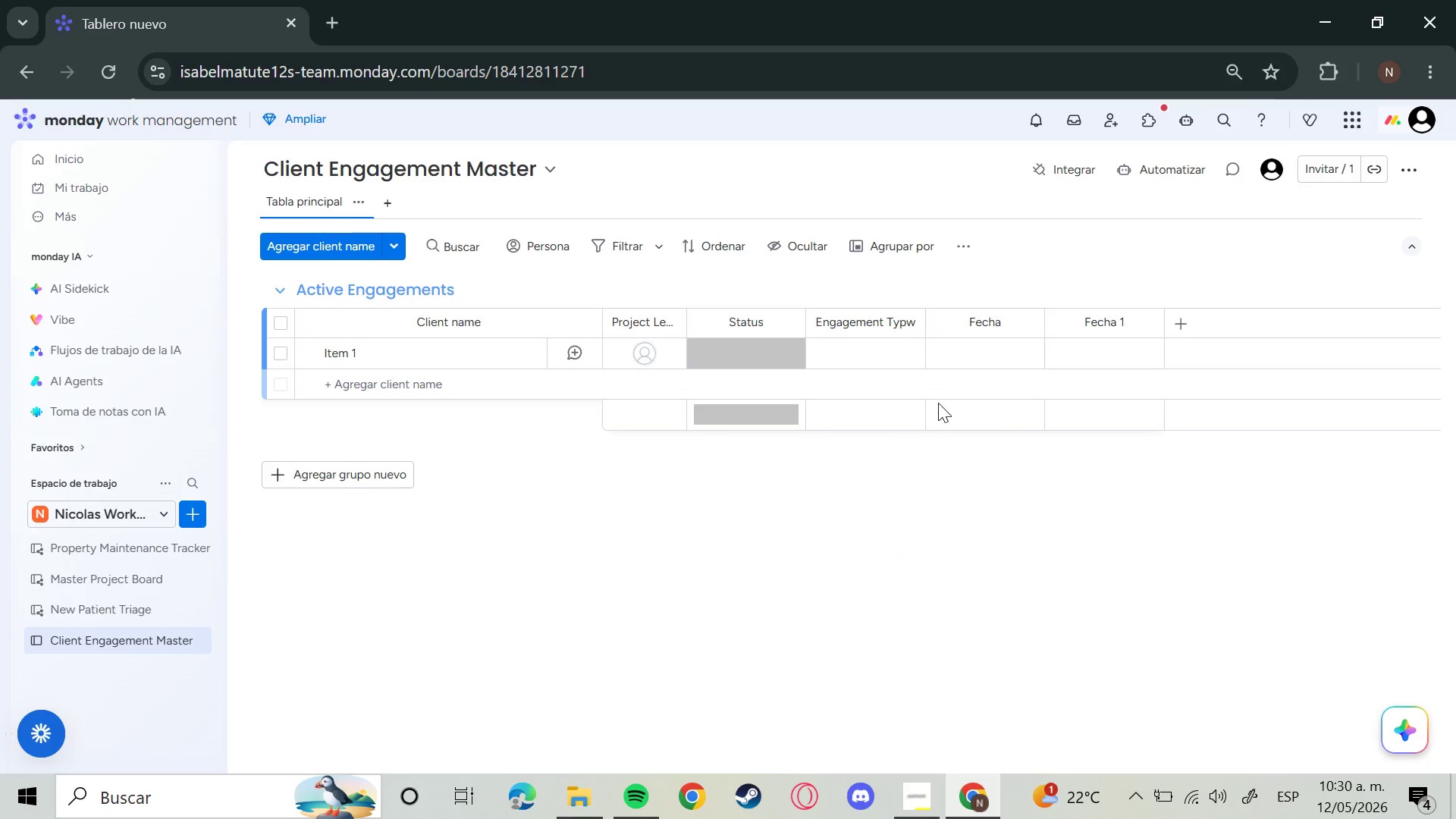 
wait(8.55)
 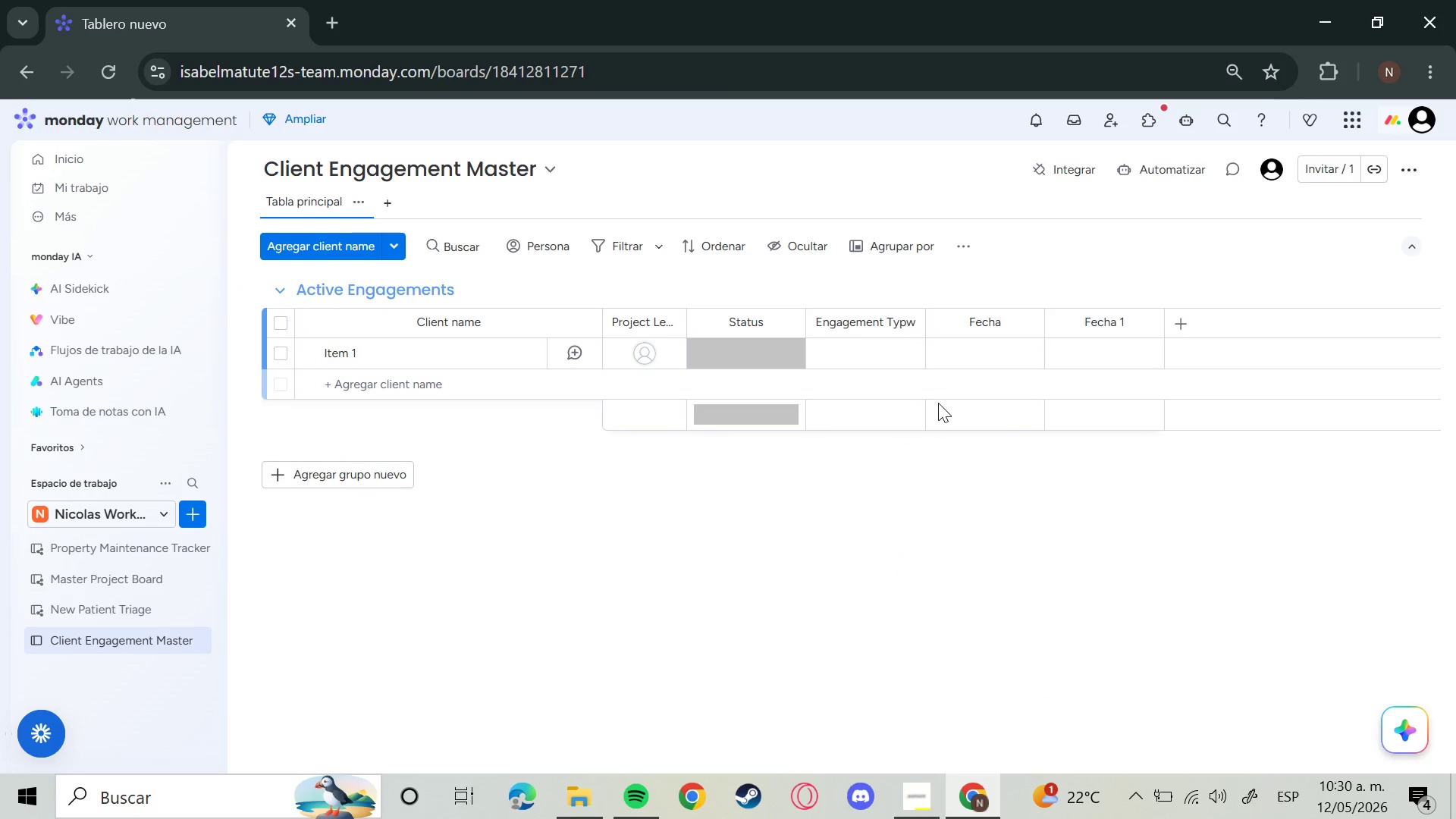 
left_click([921, 596])
 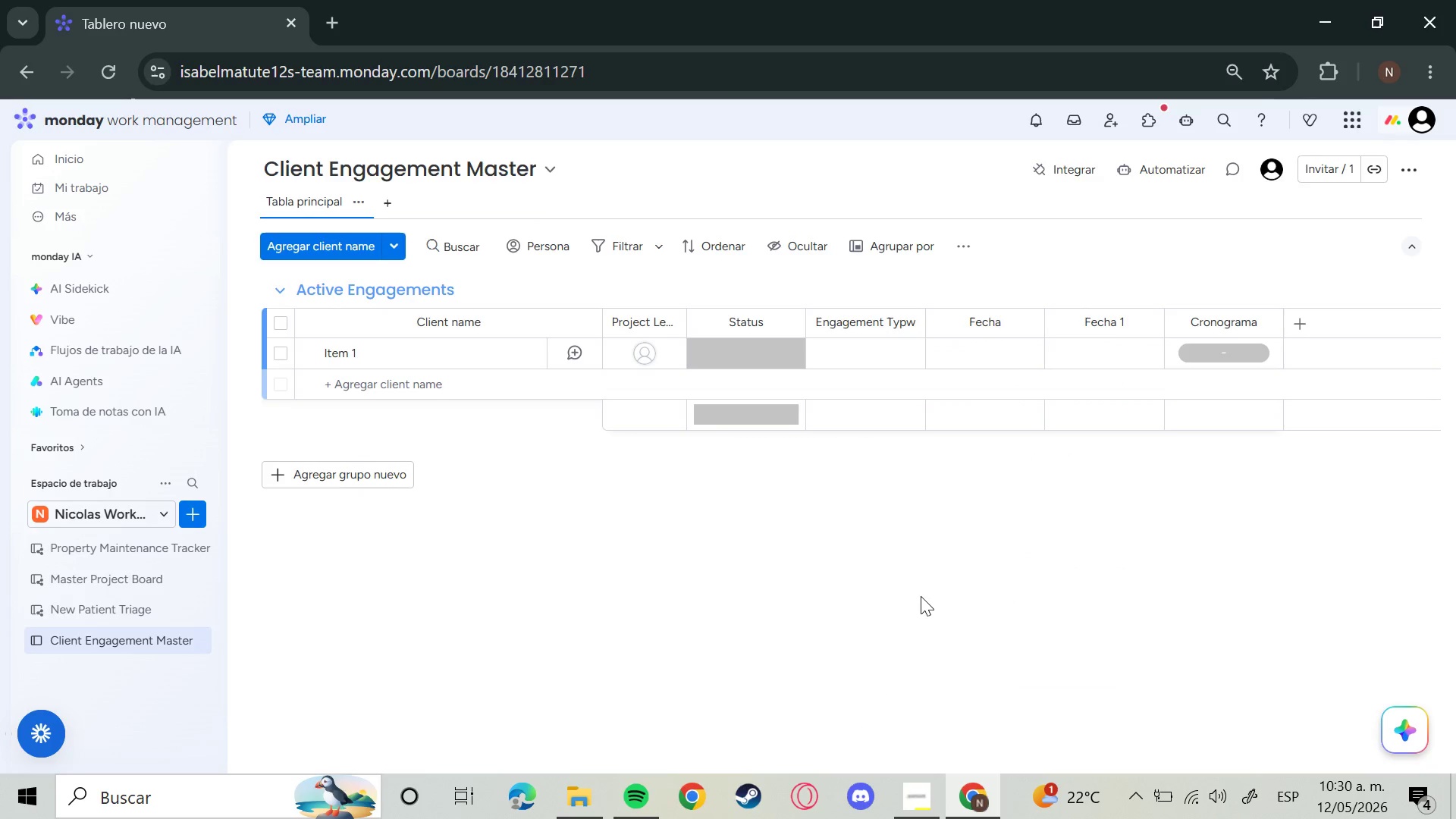 
wait(6.74)
 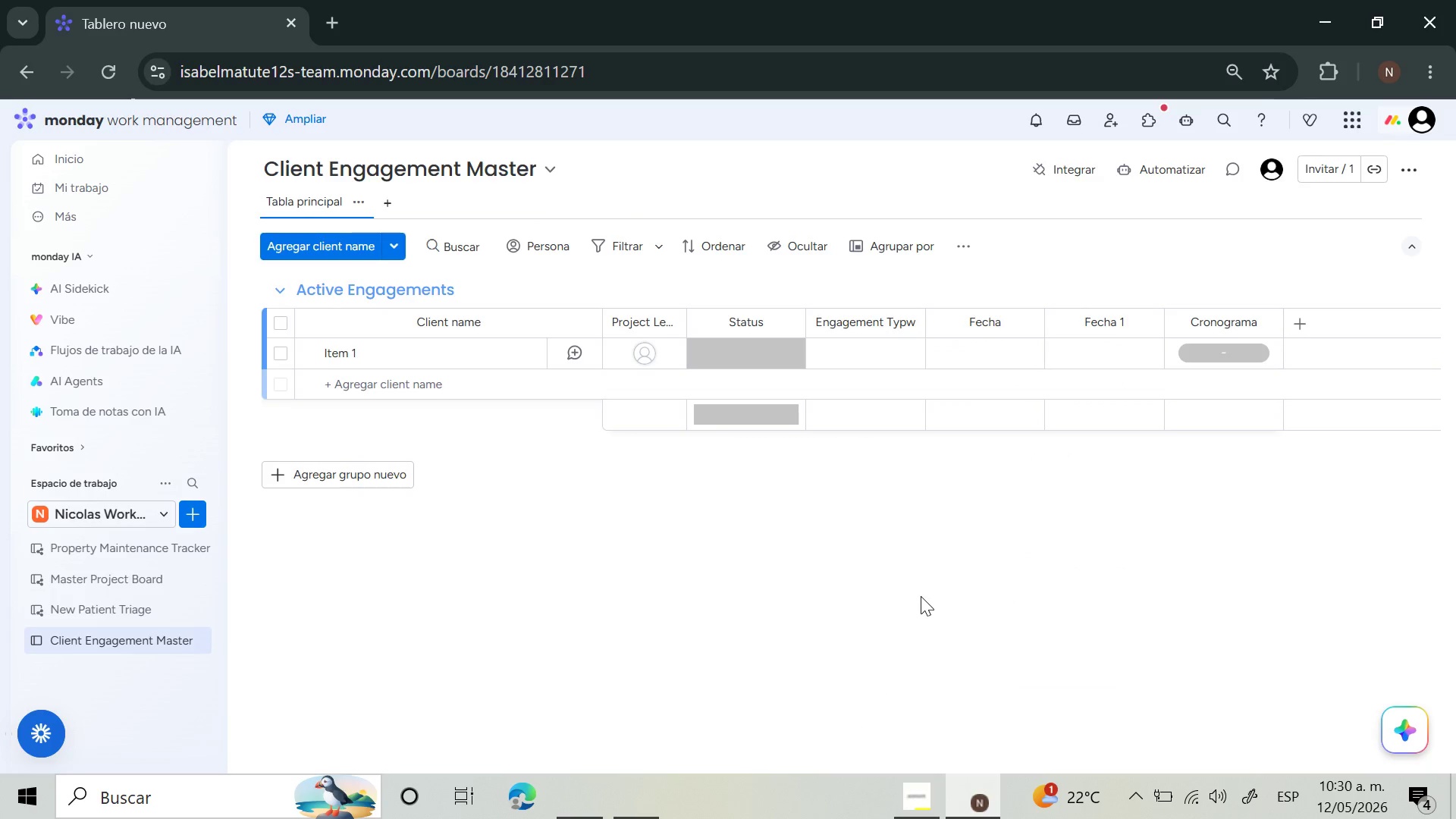 
mouse_move([1307, 320])
 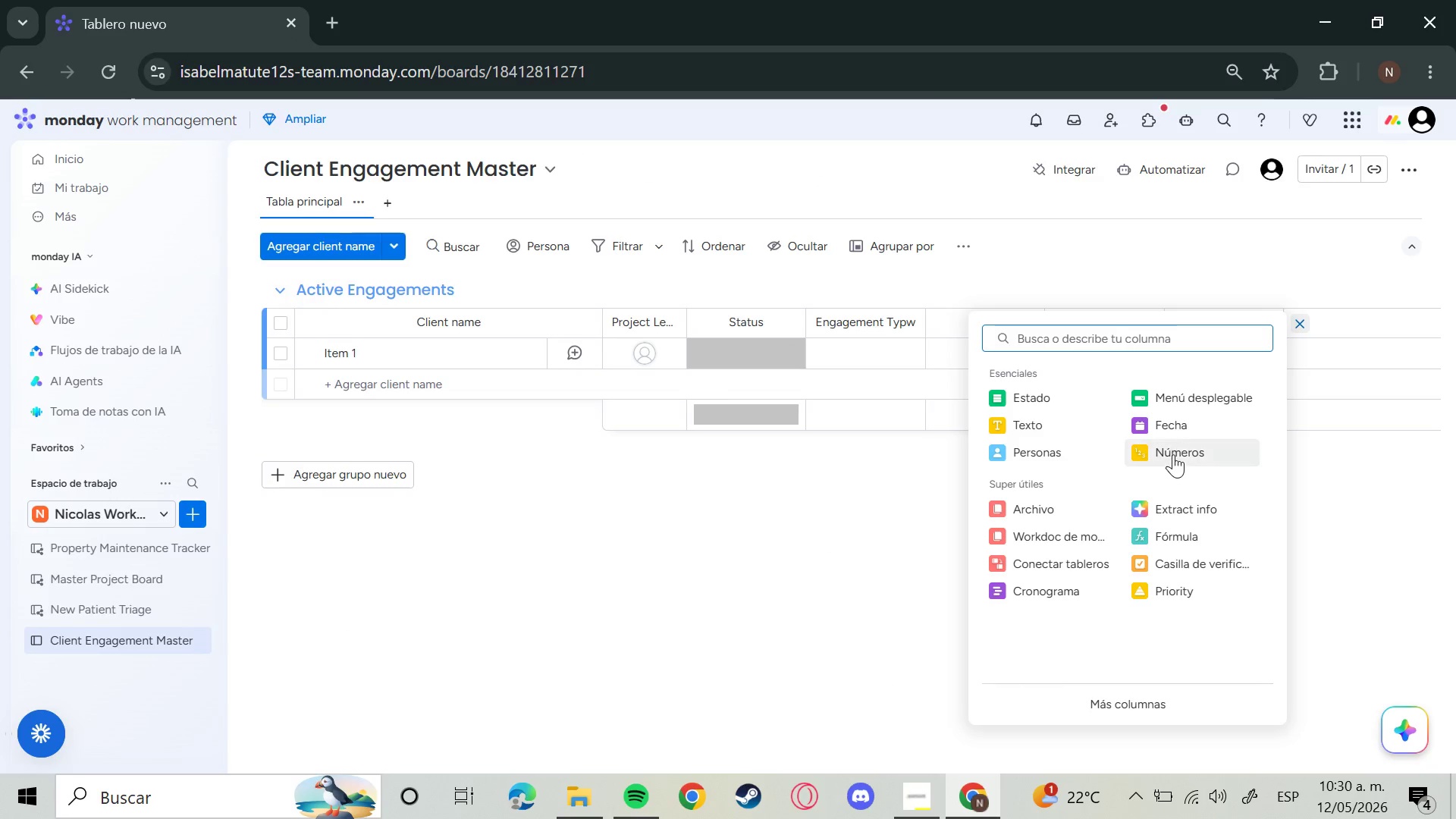 
wait(11.47)
 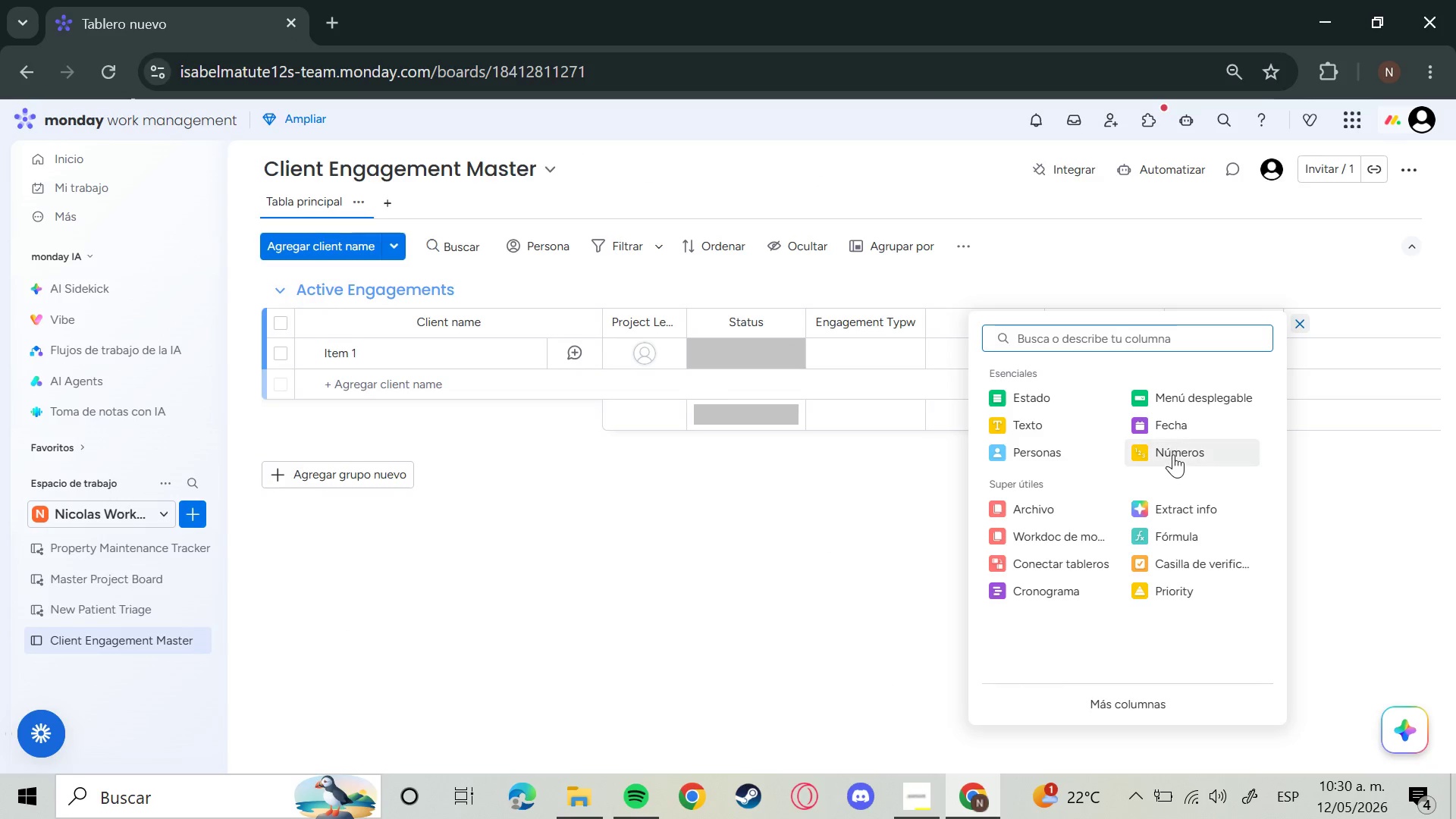 
left_click([1184, 451])
 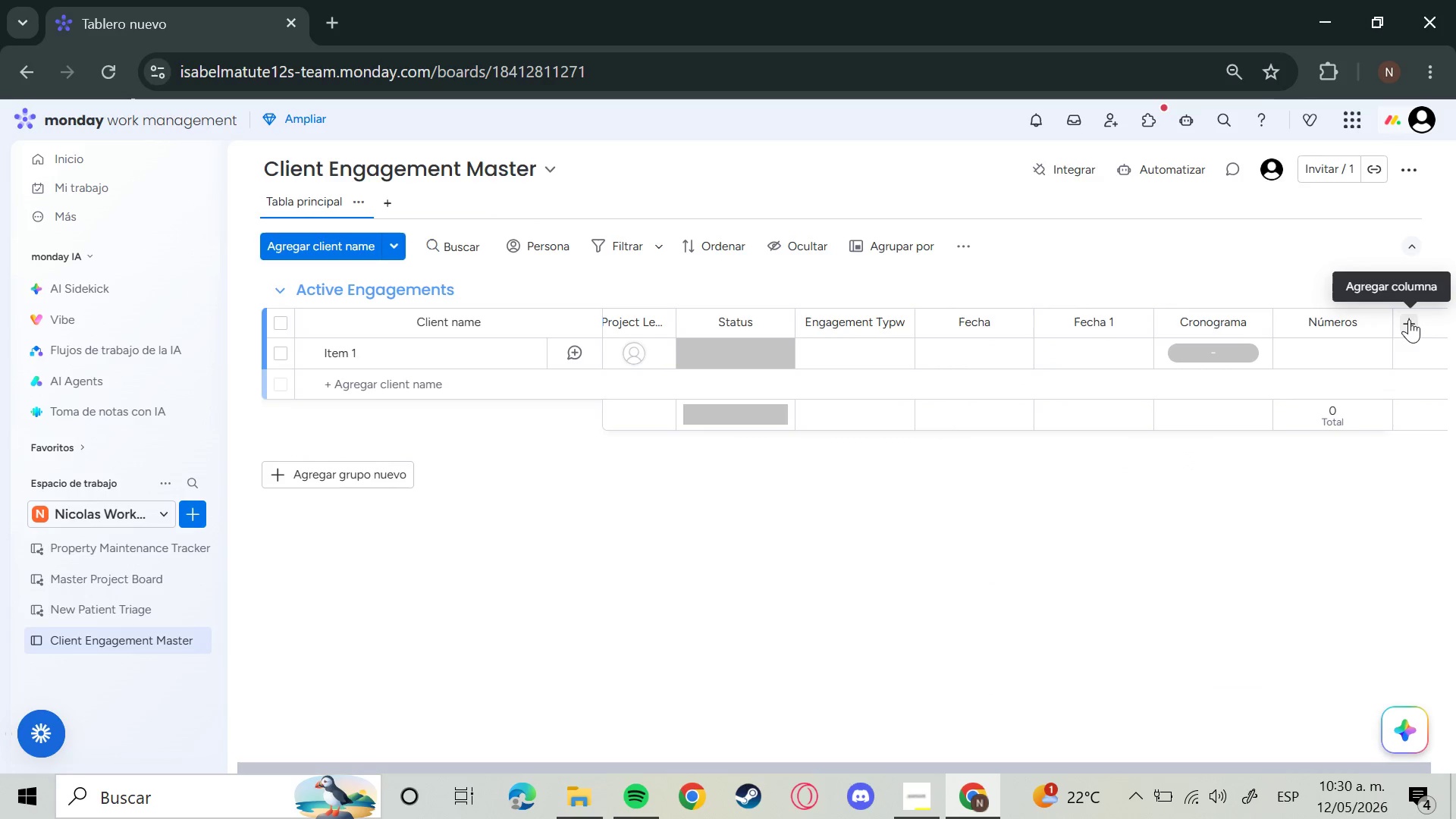 
wait(5.78)
 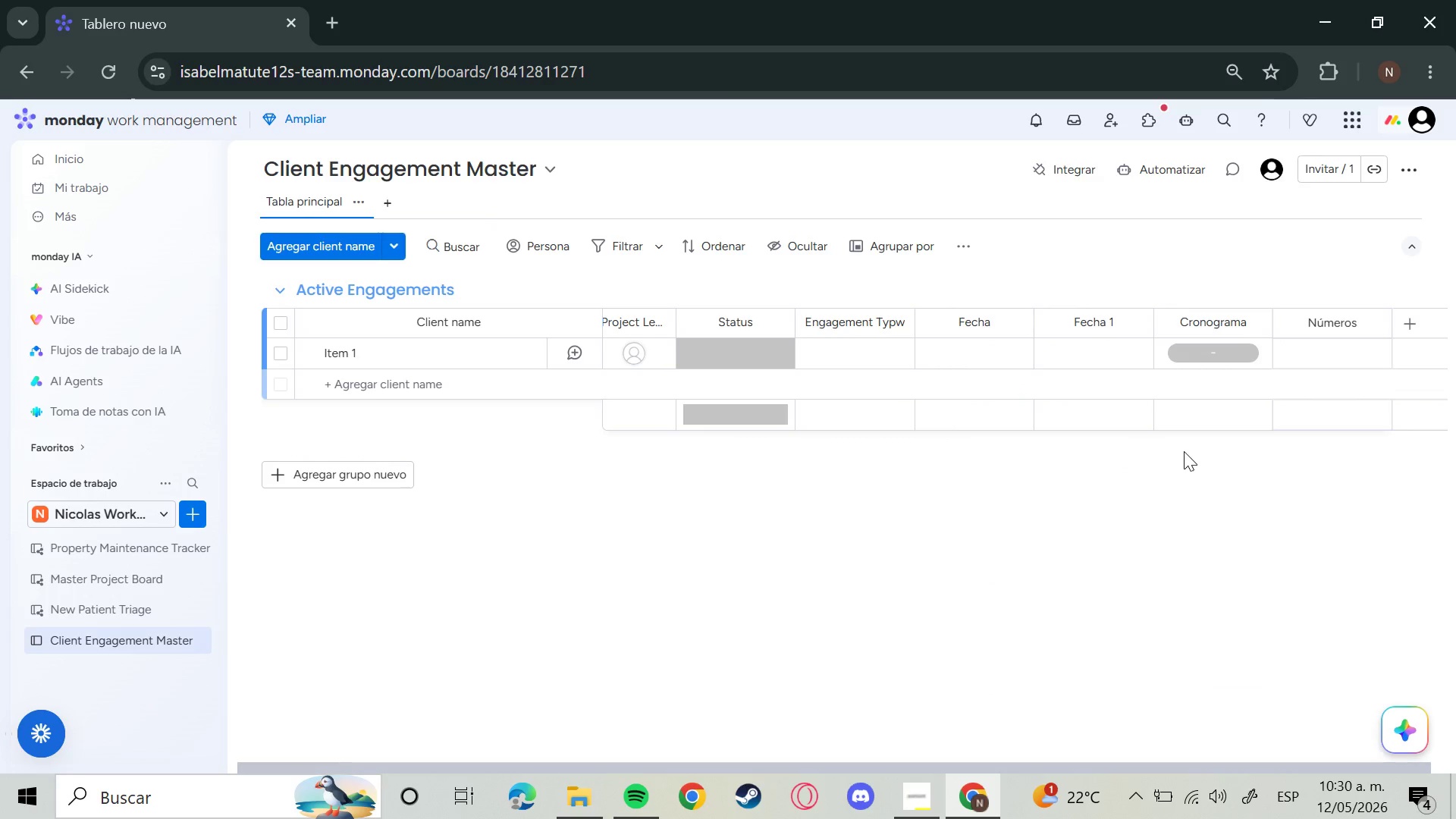 
left_click([1411, 318])
 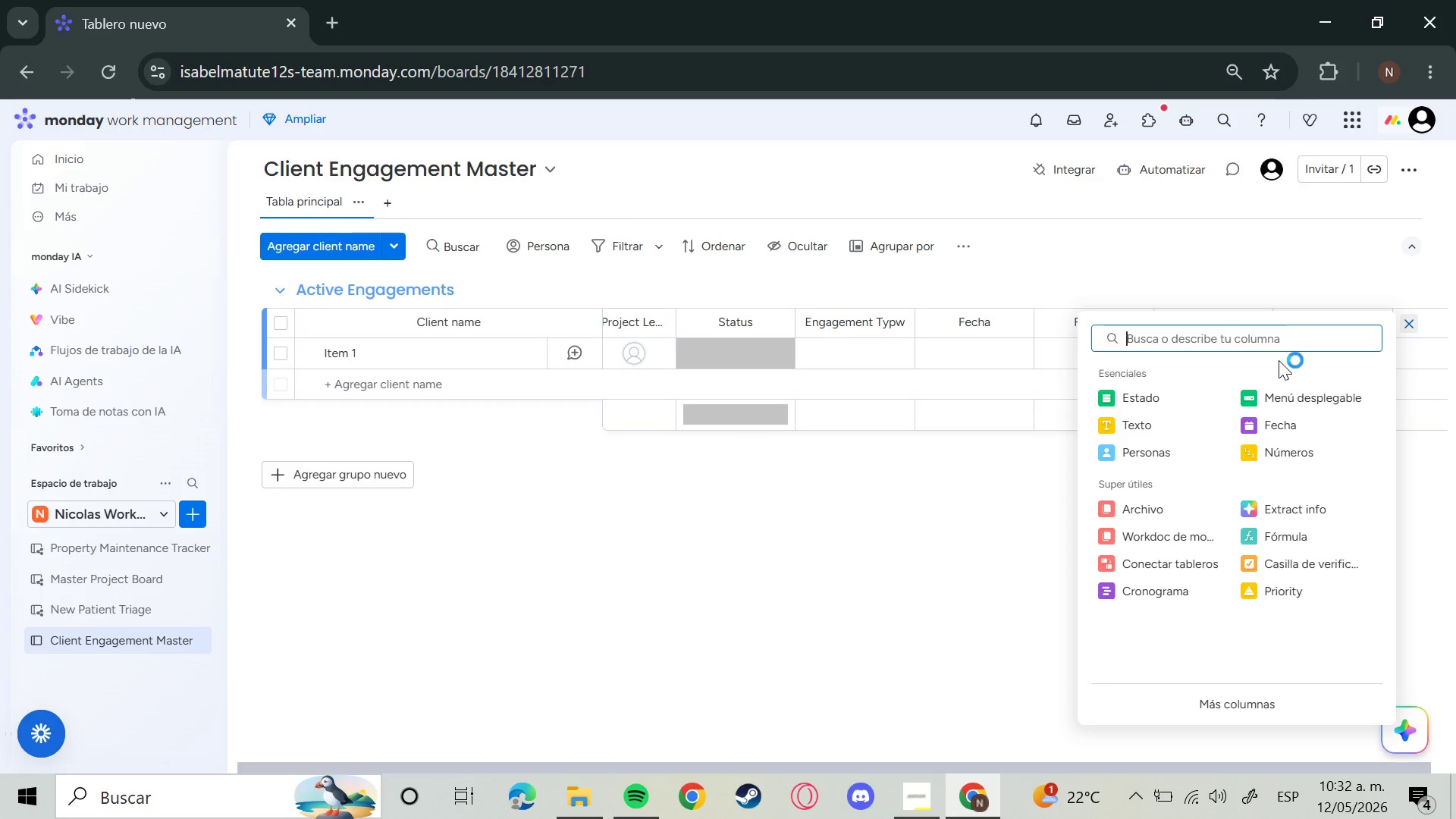 
wait(112.41)
 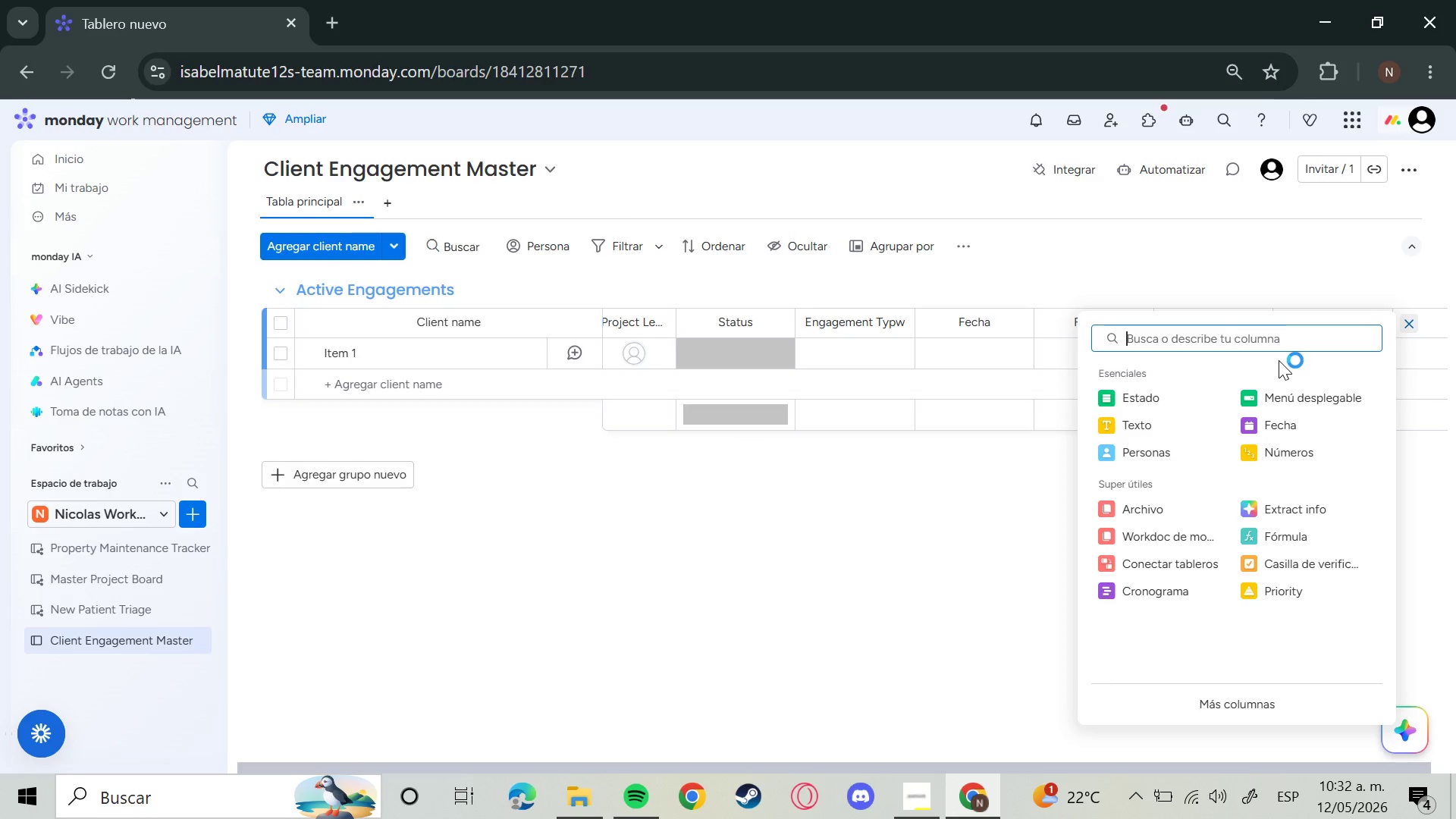 
left_click([745, 325])
 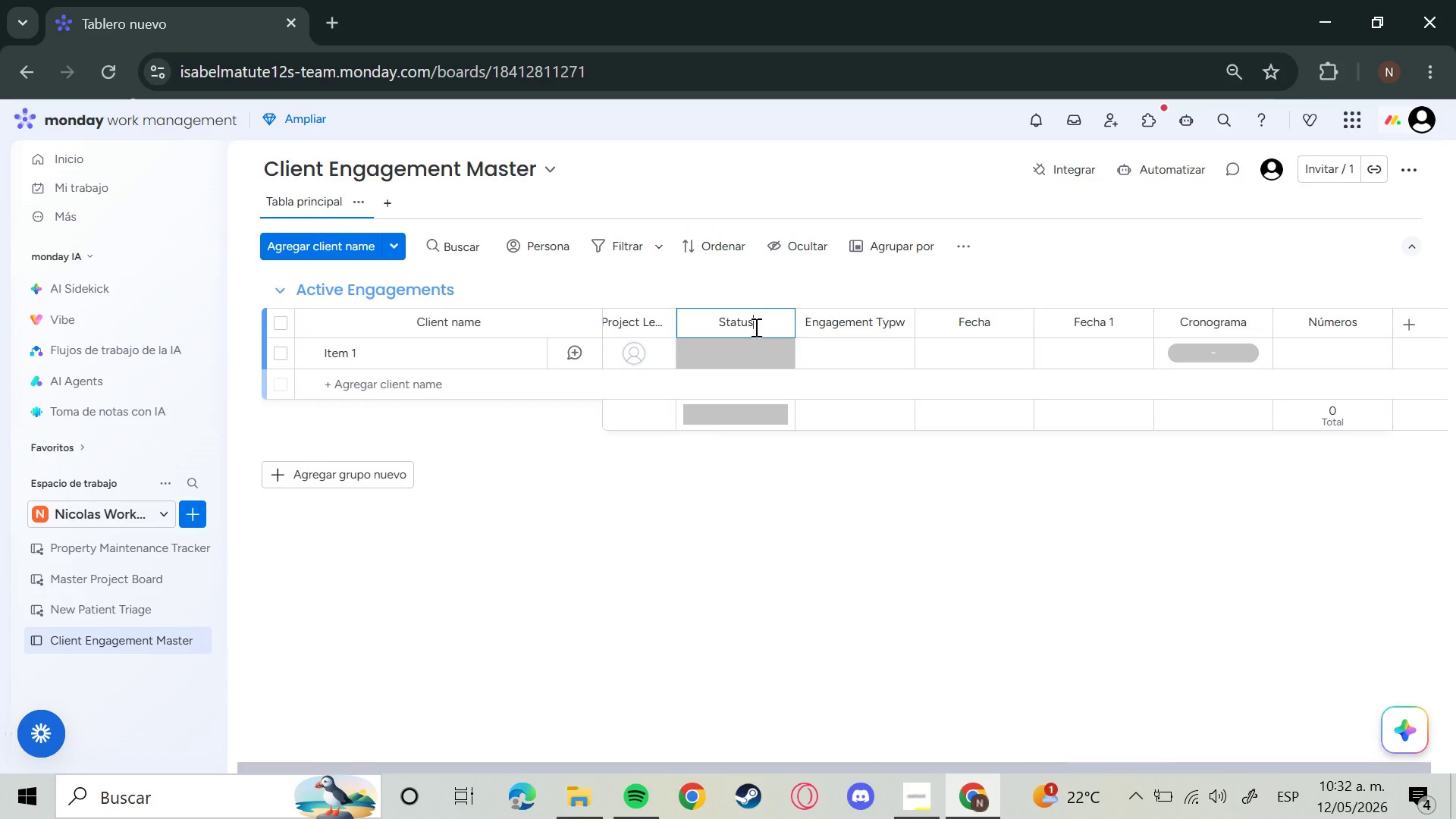 
wait(16.0)
 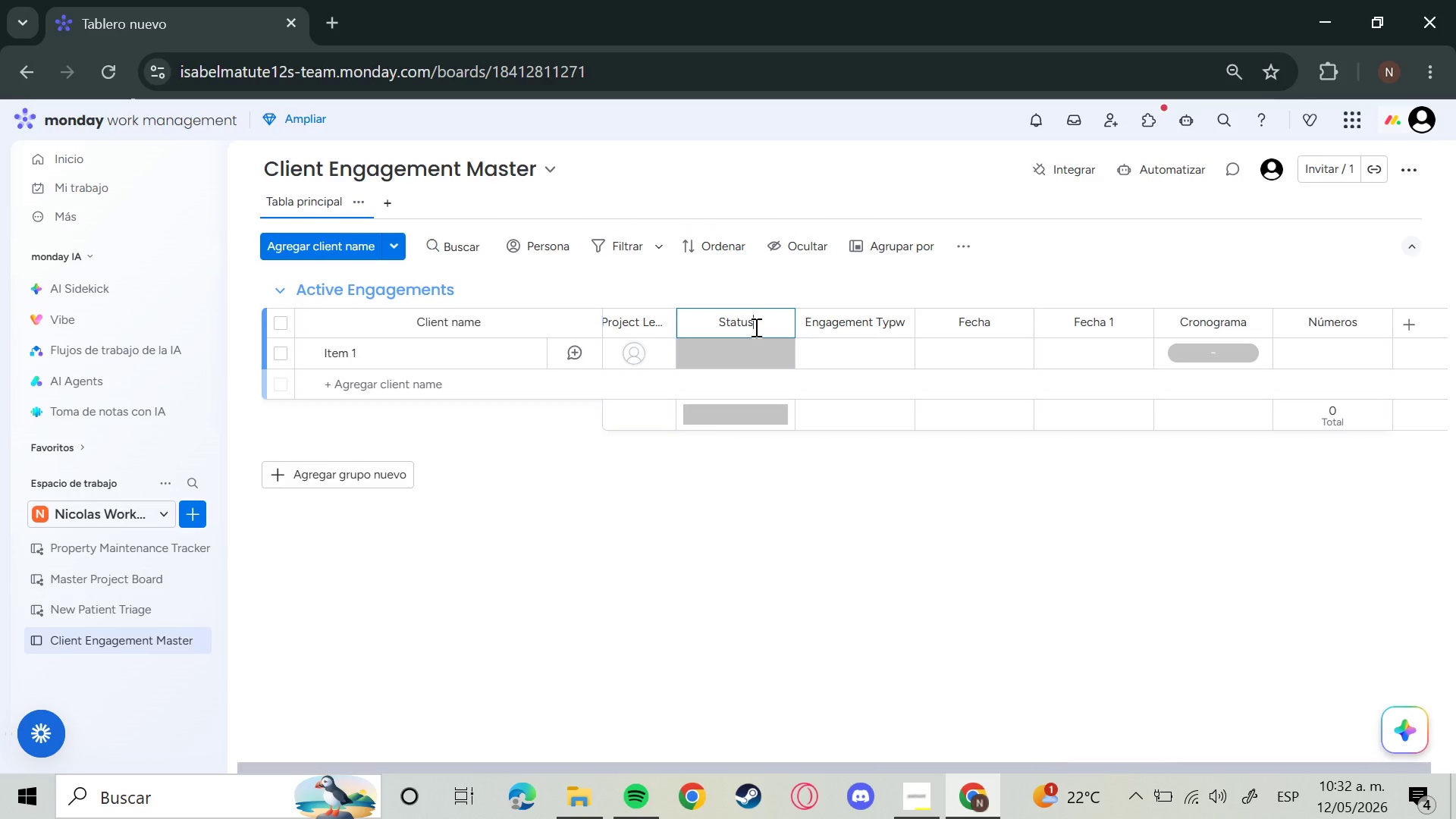 
left_click([739, 356])
 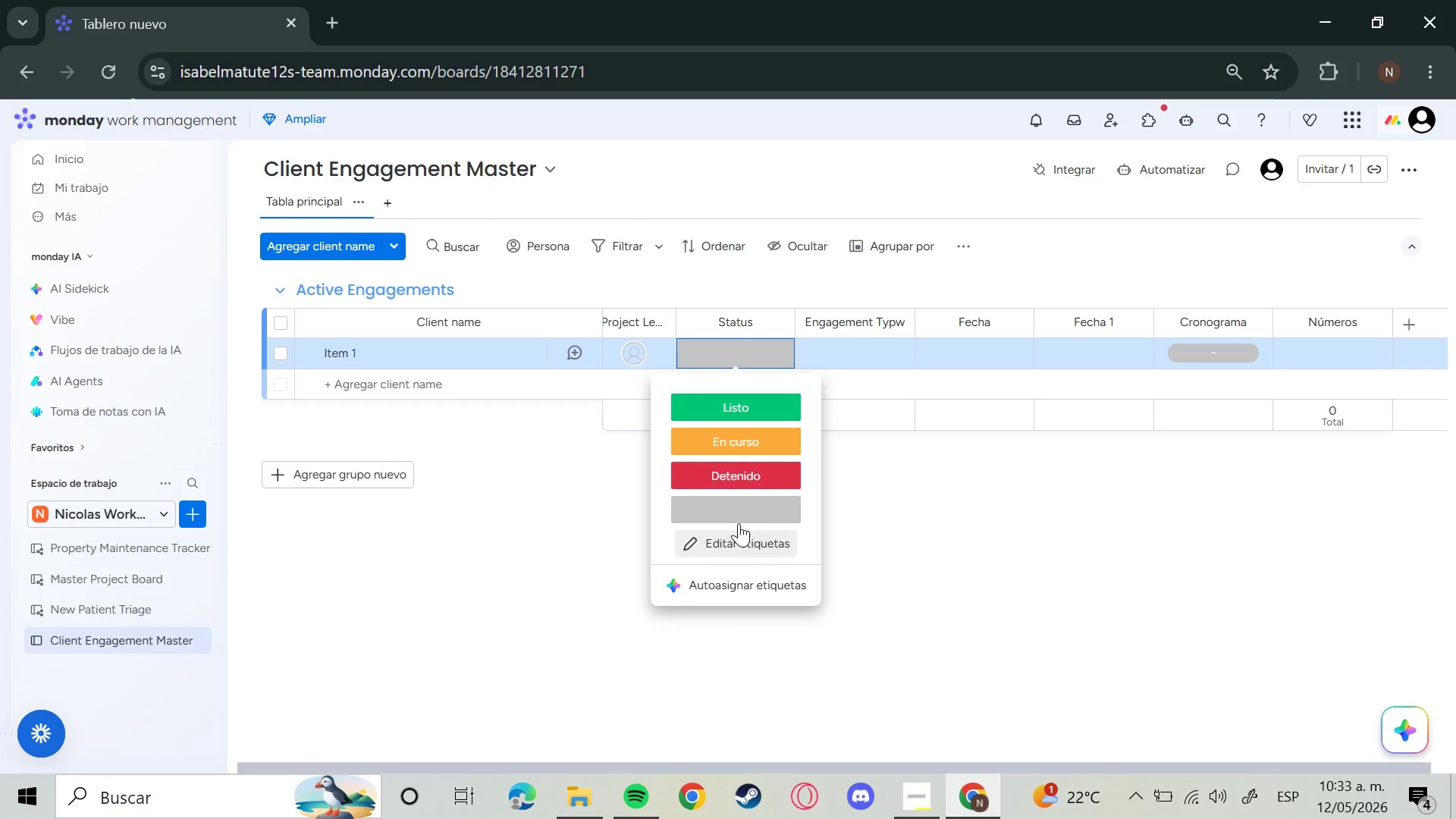 
left_click([741, 545])
 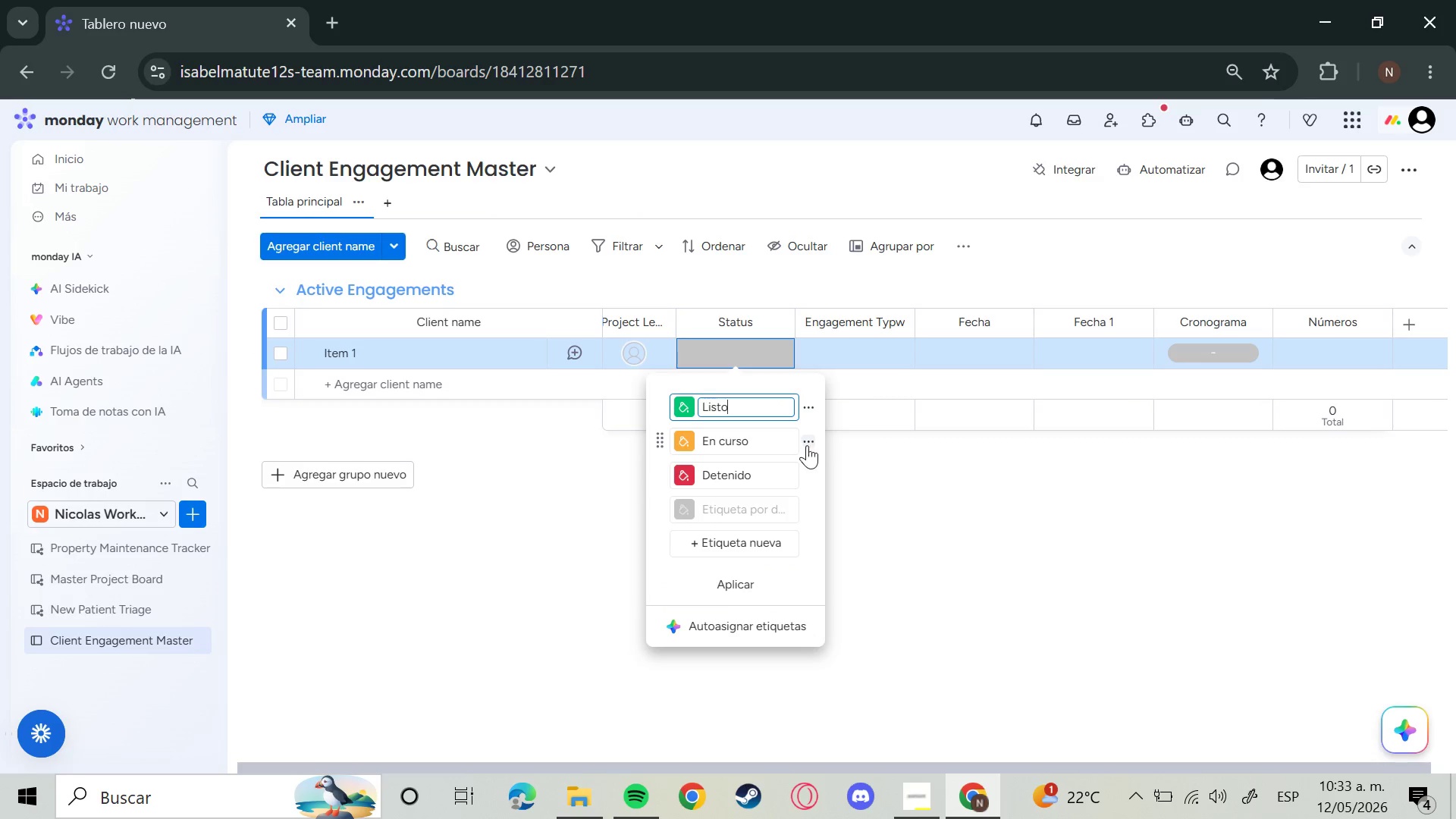 
left_click([807, 441])
 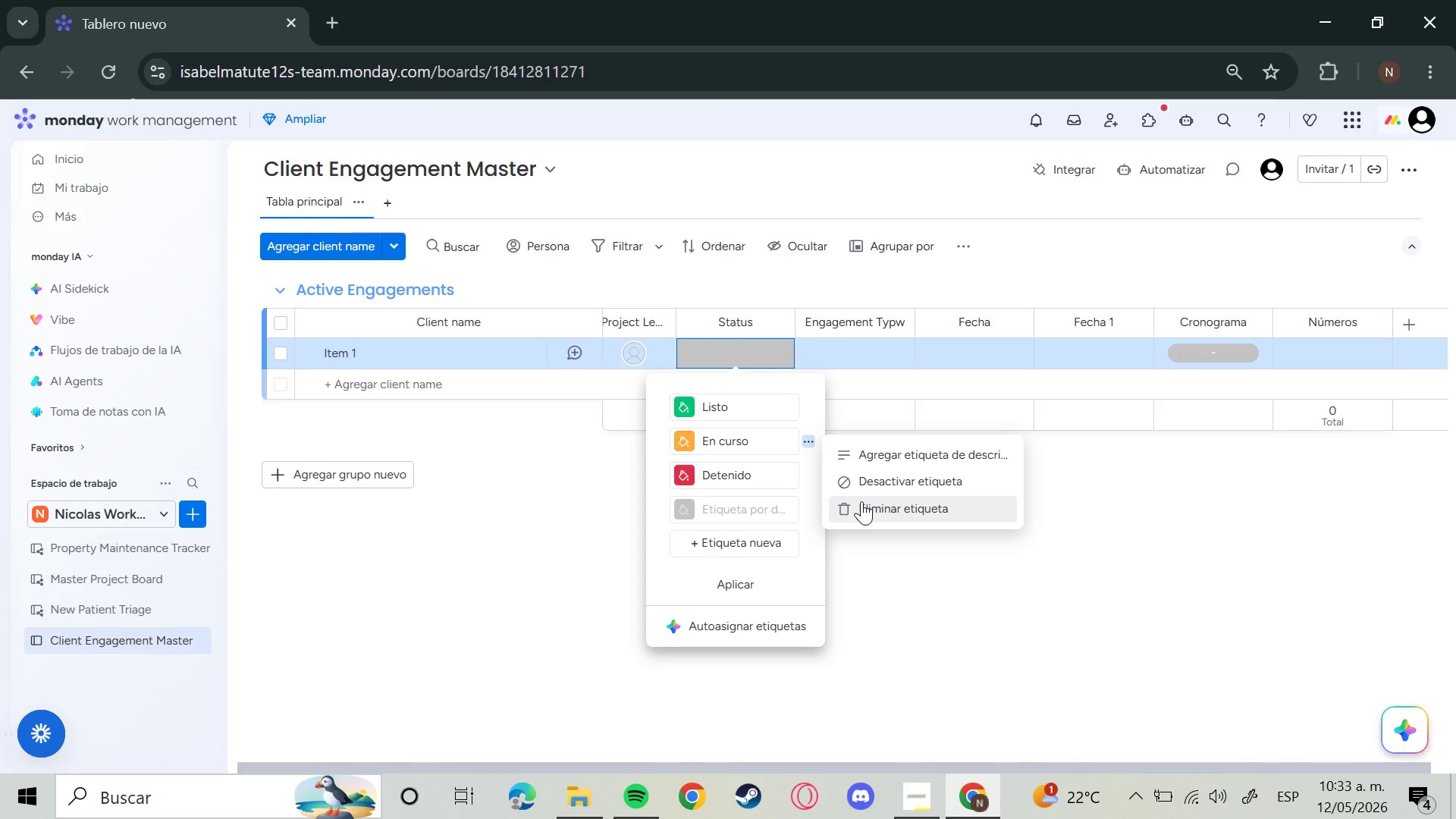 
left_click([861, 501])
 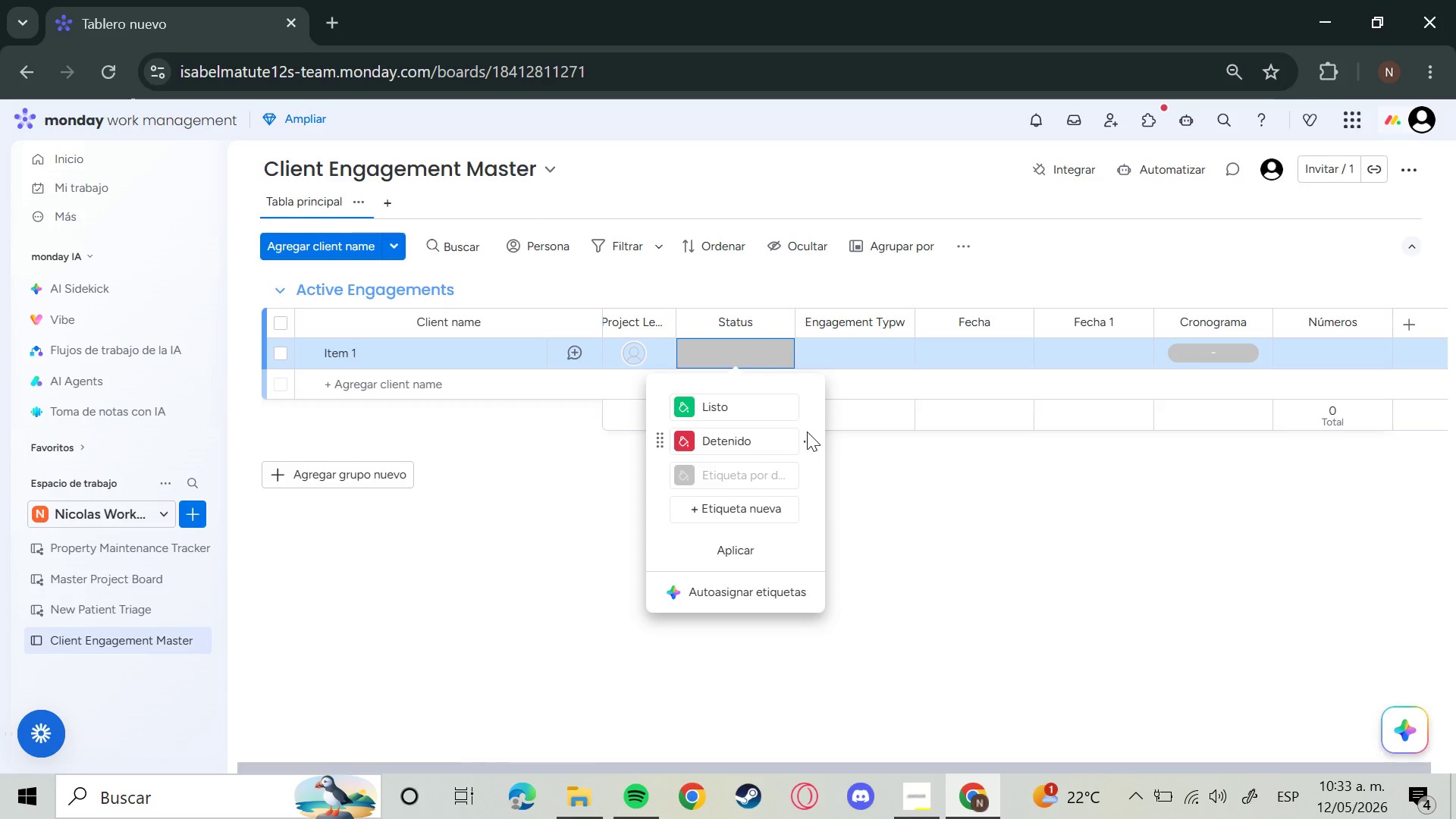 
double_click([811, 443])
 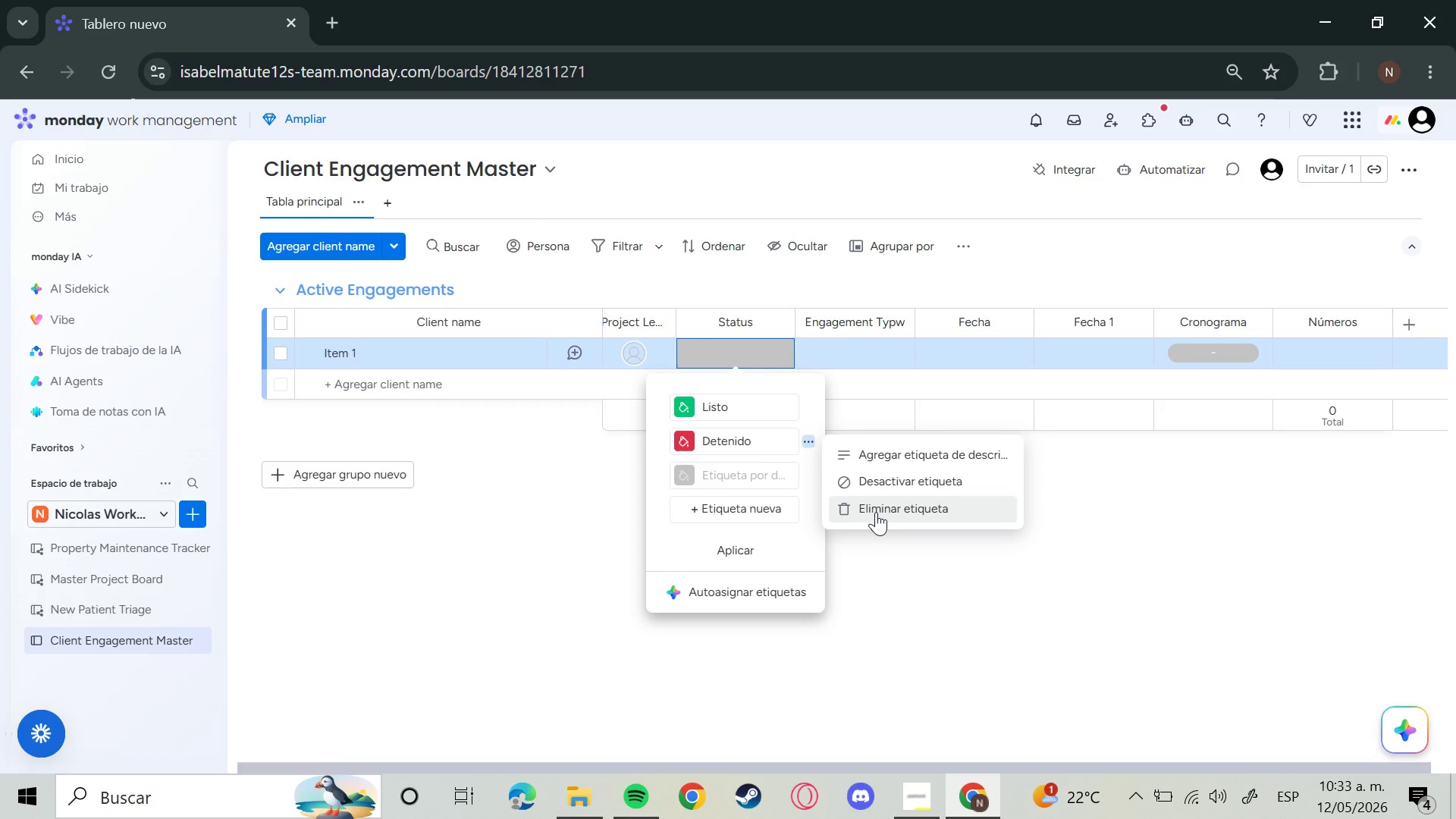 
left_click([876, 512])
 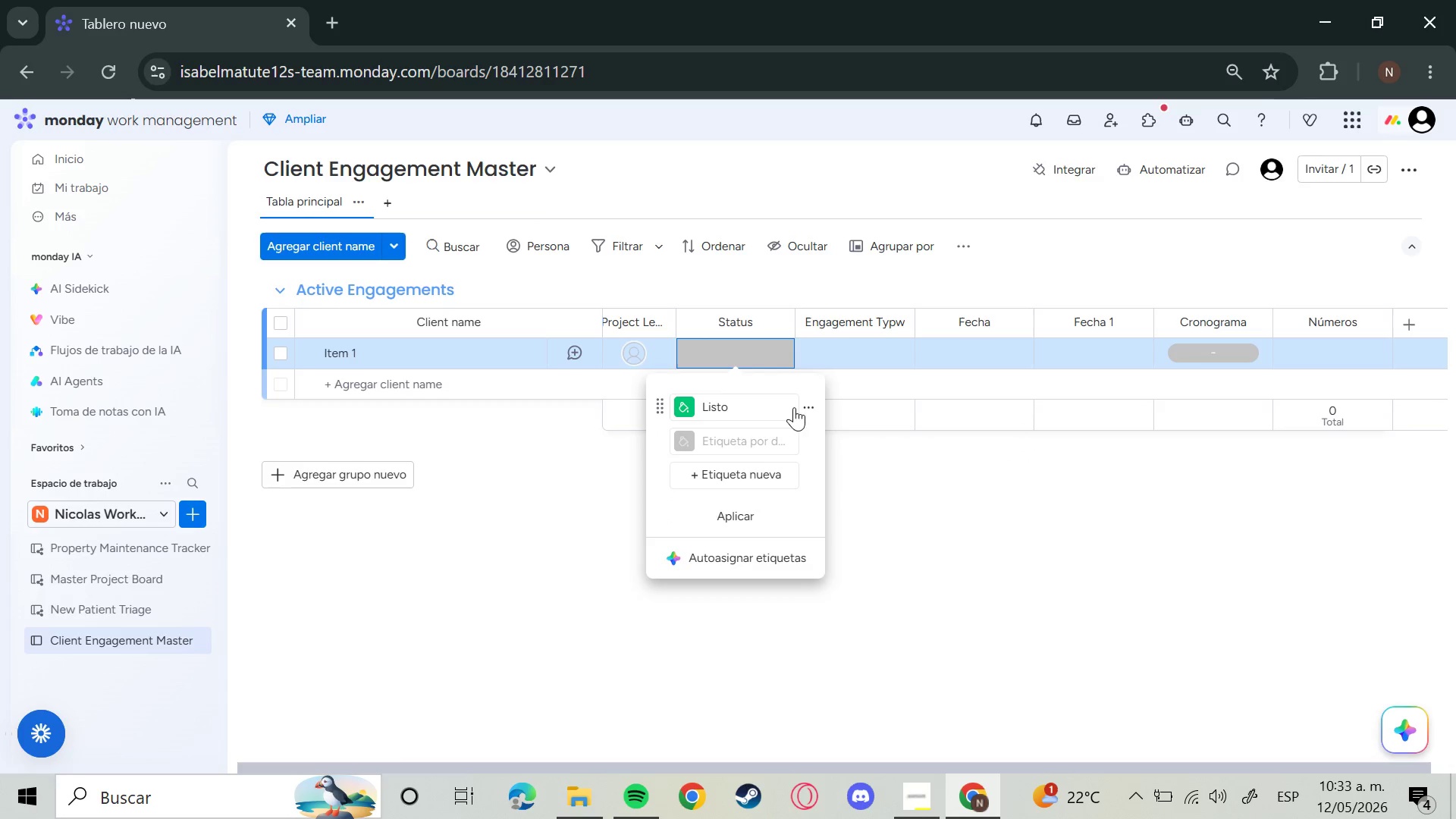 
left_click([805, 408])
 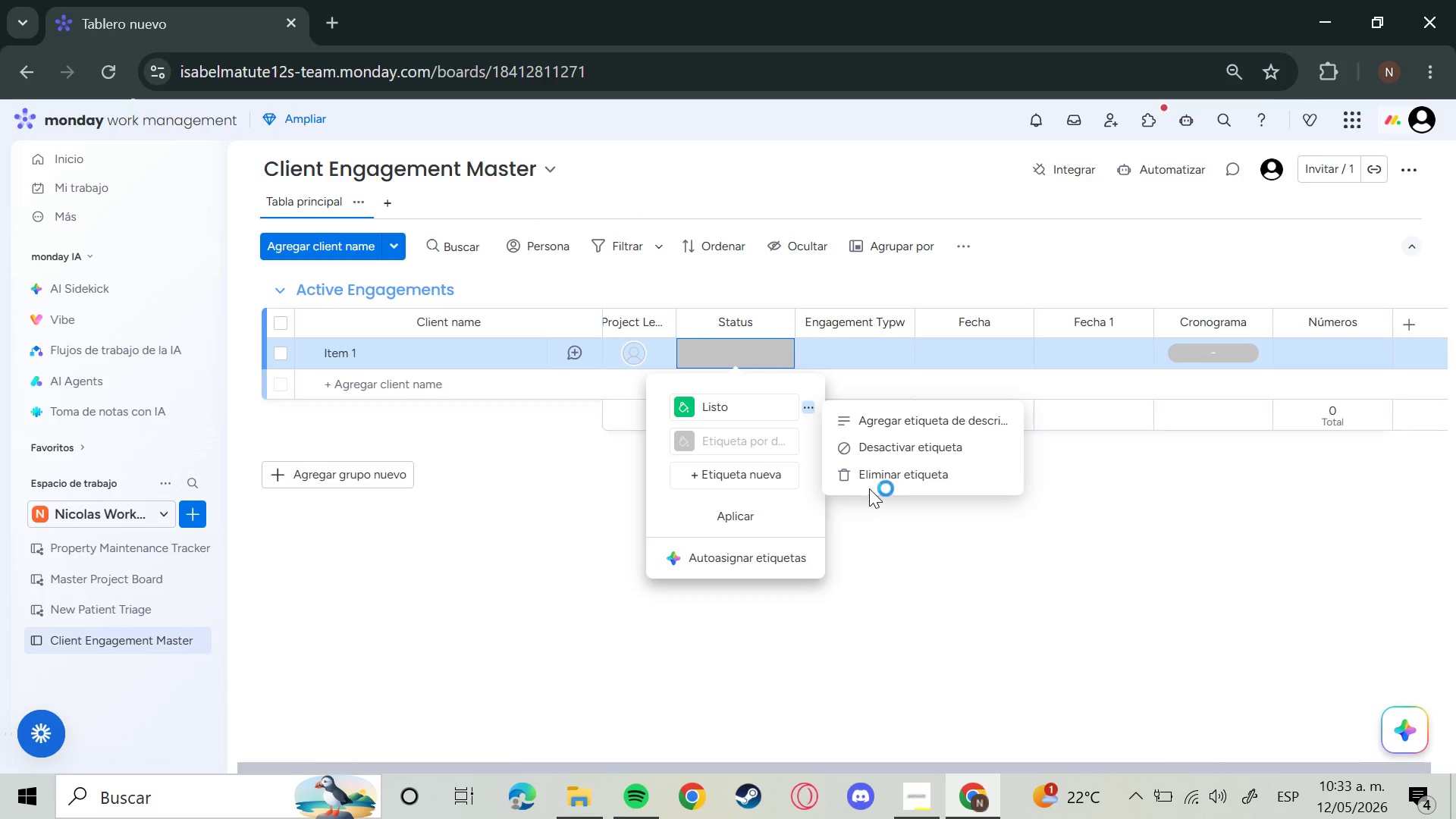 
left_click([880, 474])
 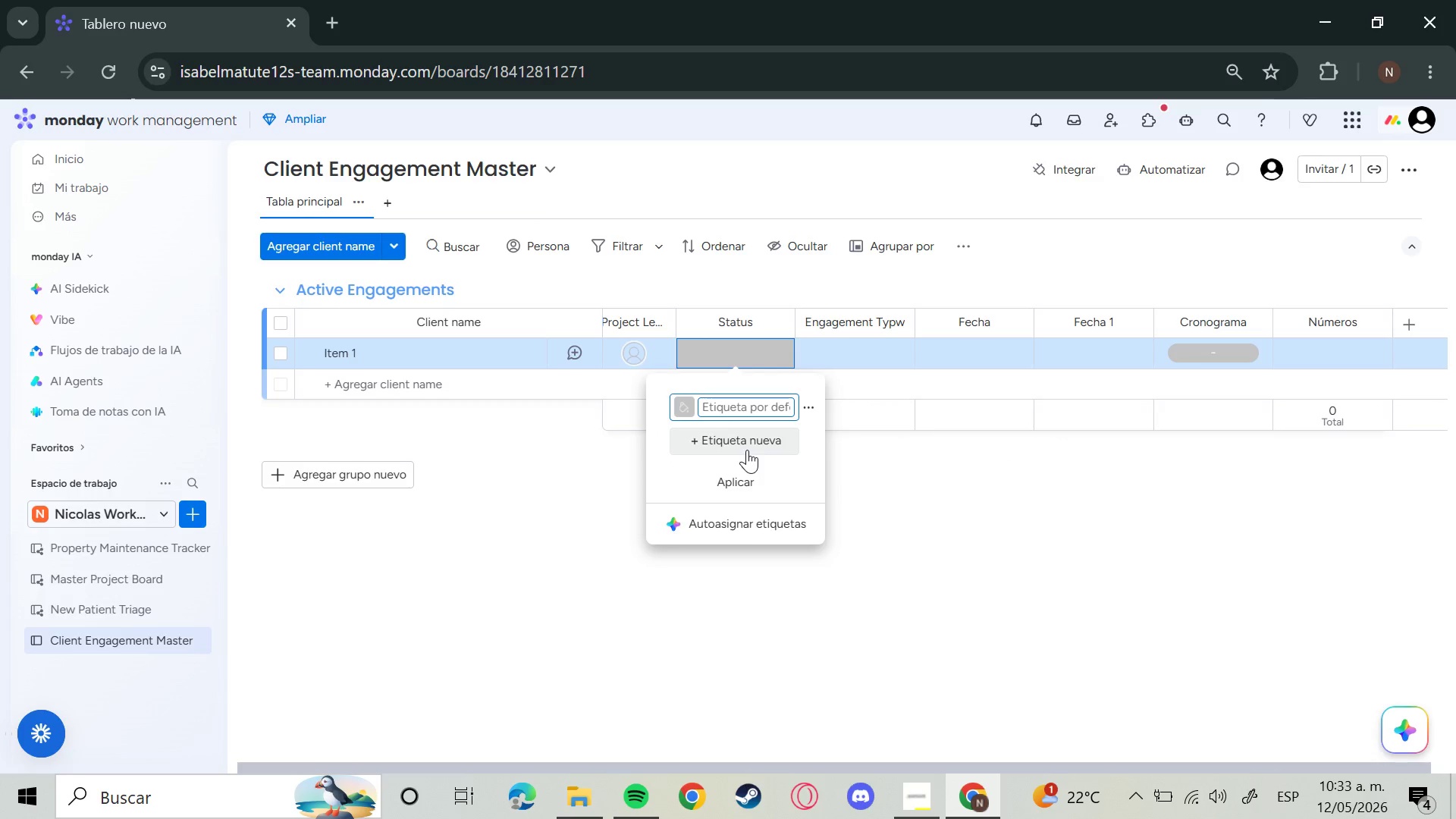 
left_click([745, 444])
 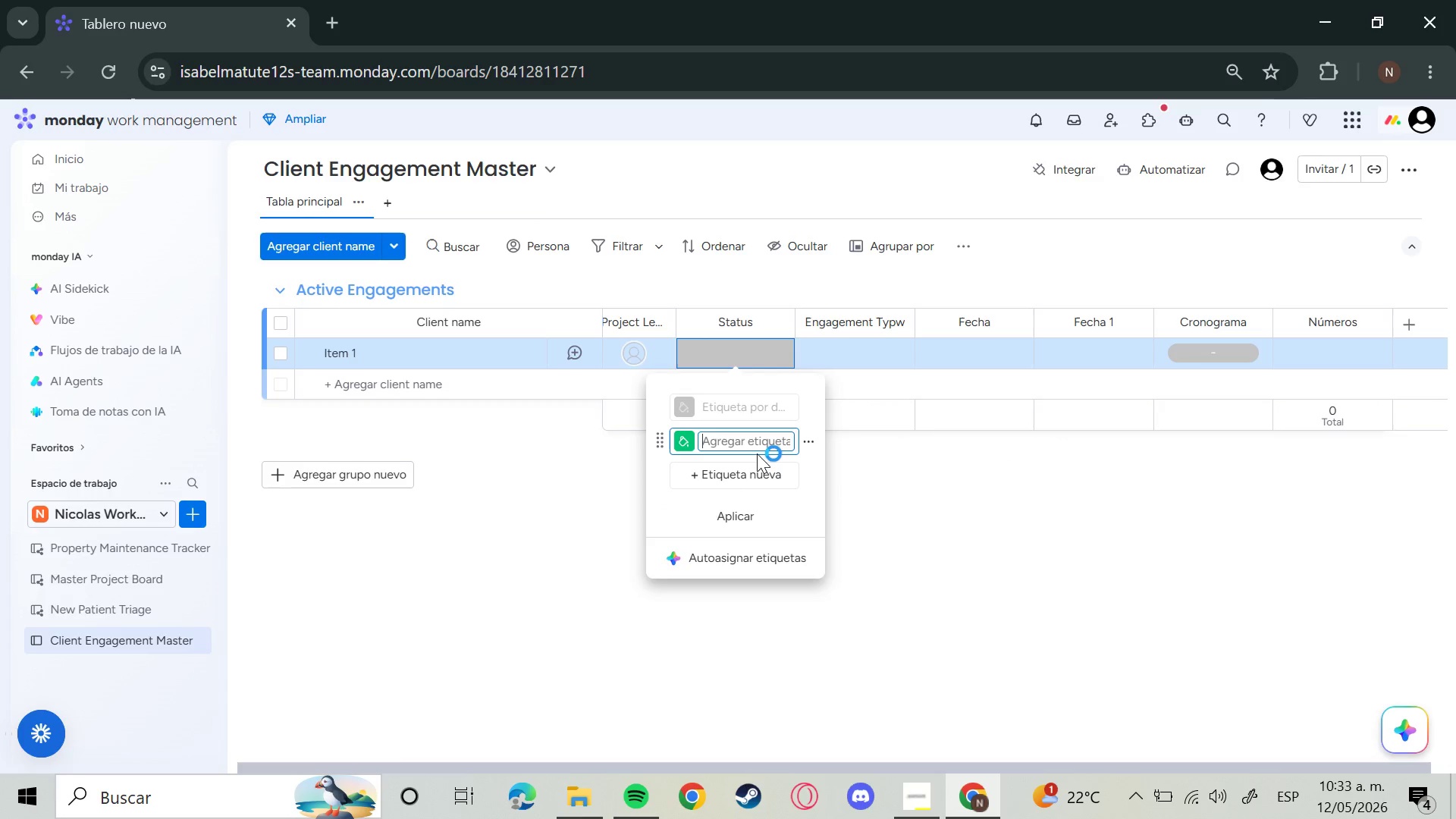 
type(Completed)
 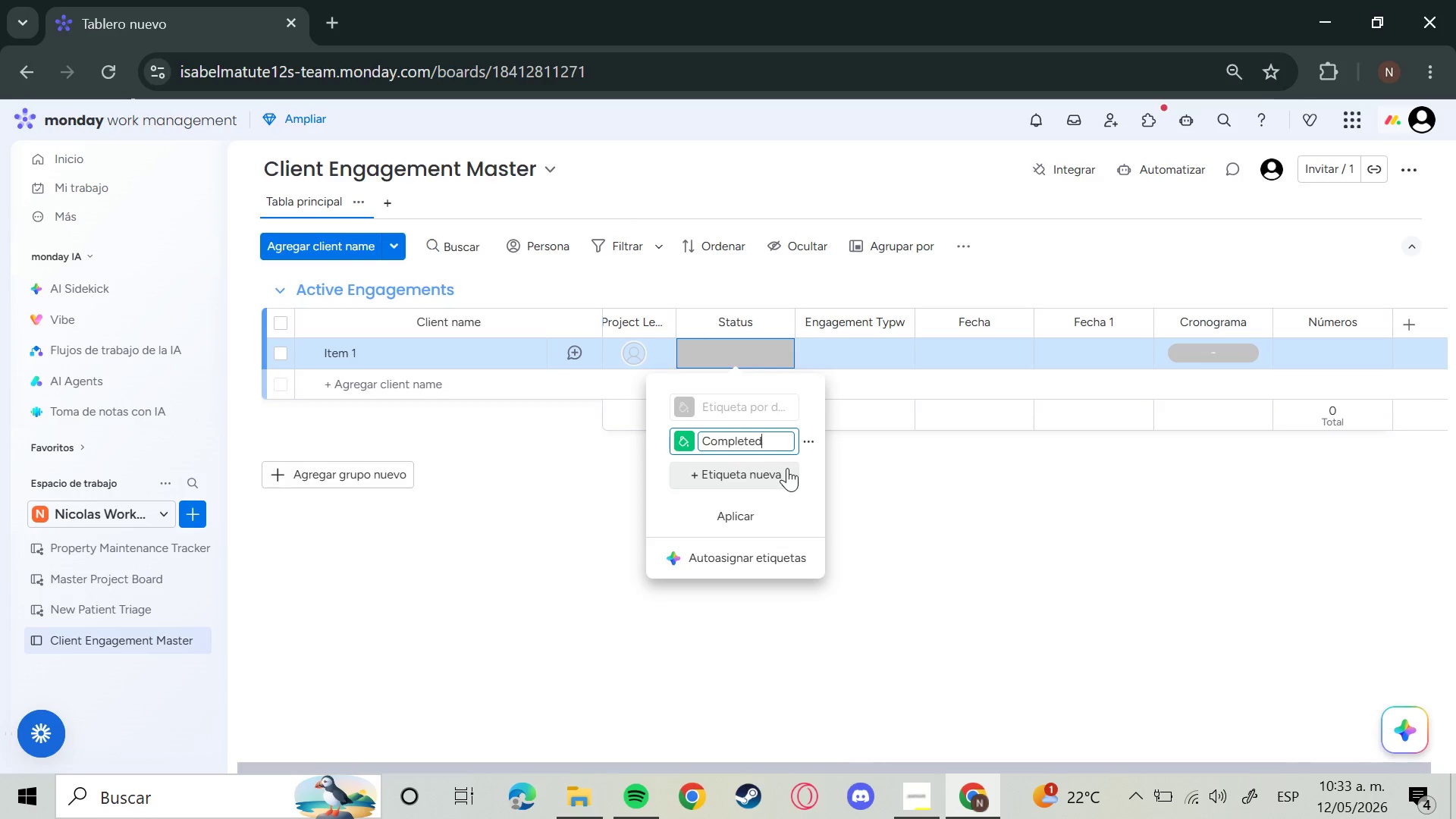 
left_click([740, 469])
 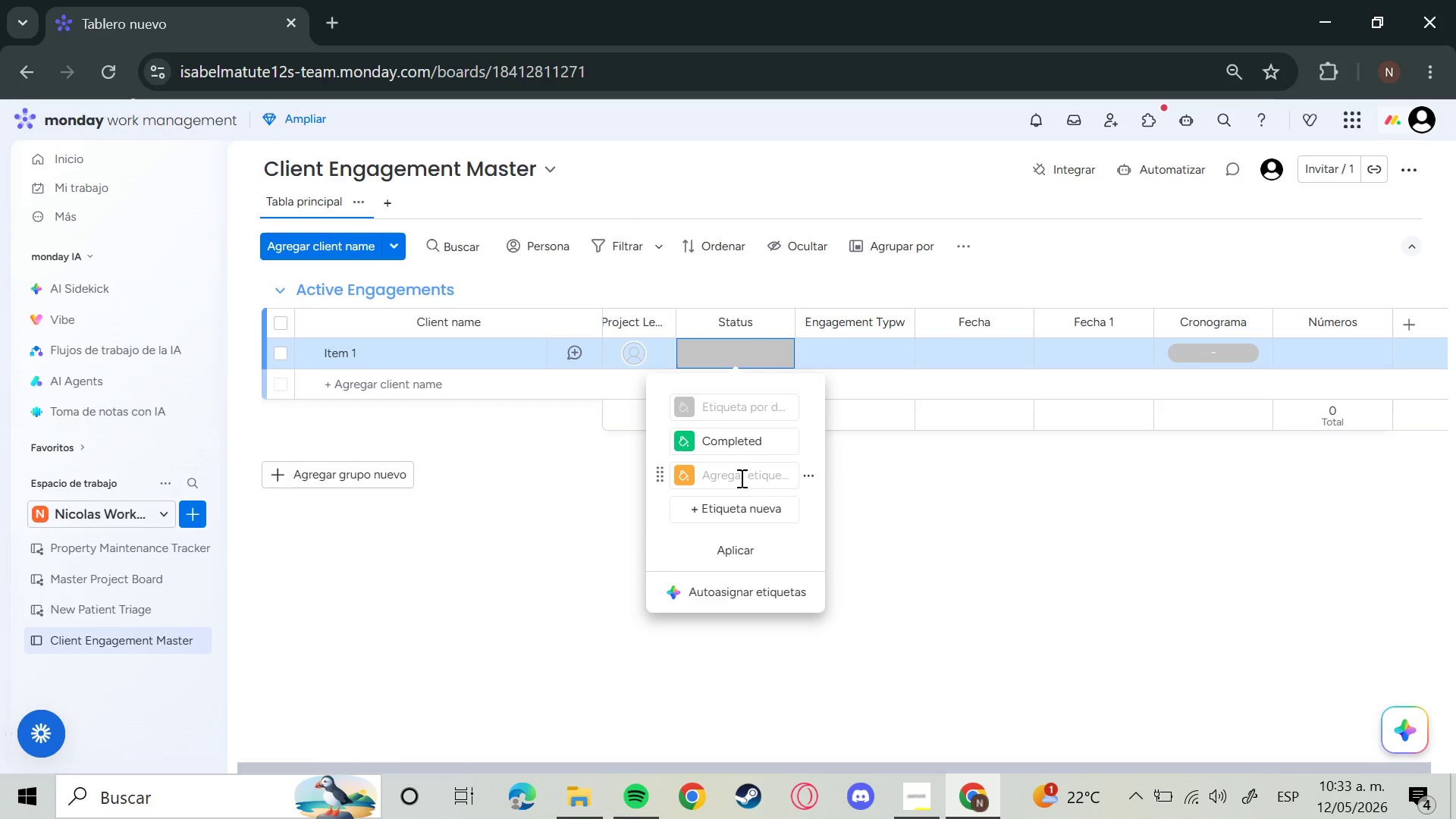 
left_click([740, 478])
 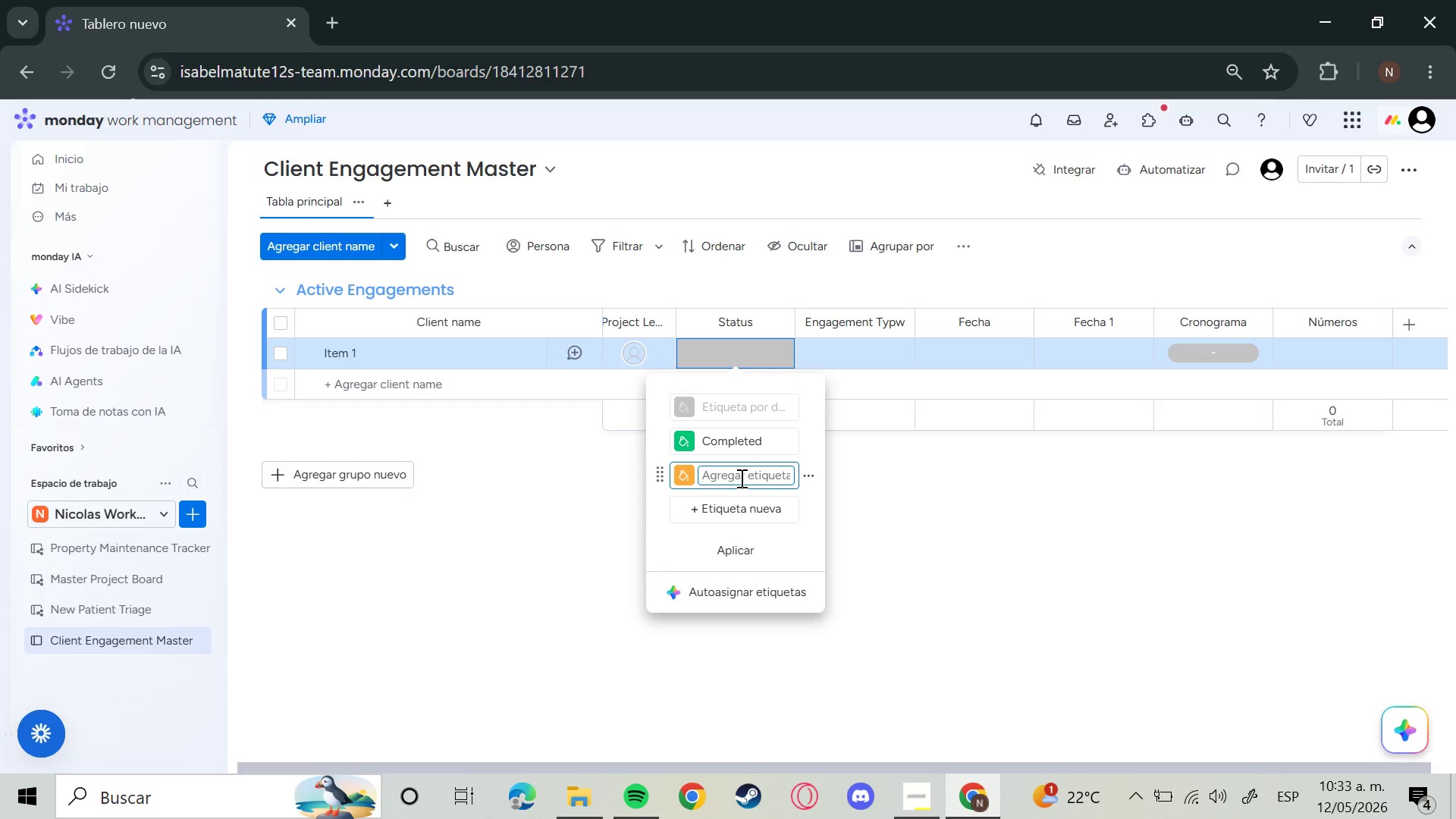 
type(U)
key(Backspace)
type(Implementation)
 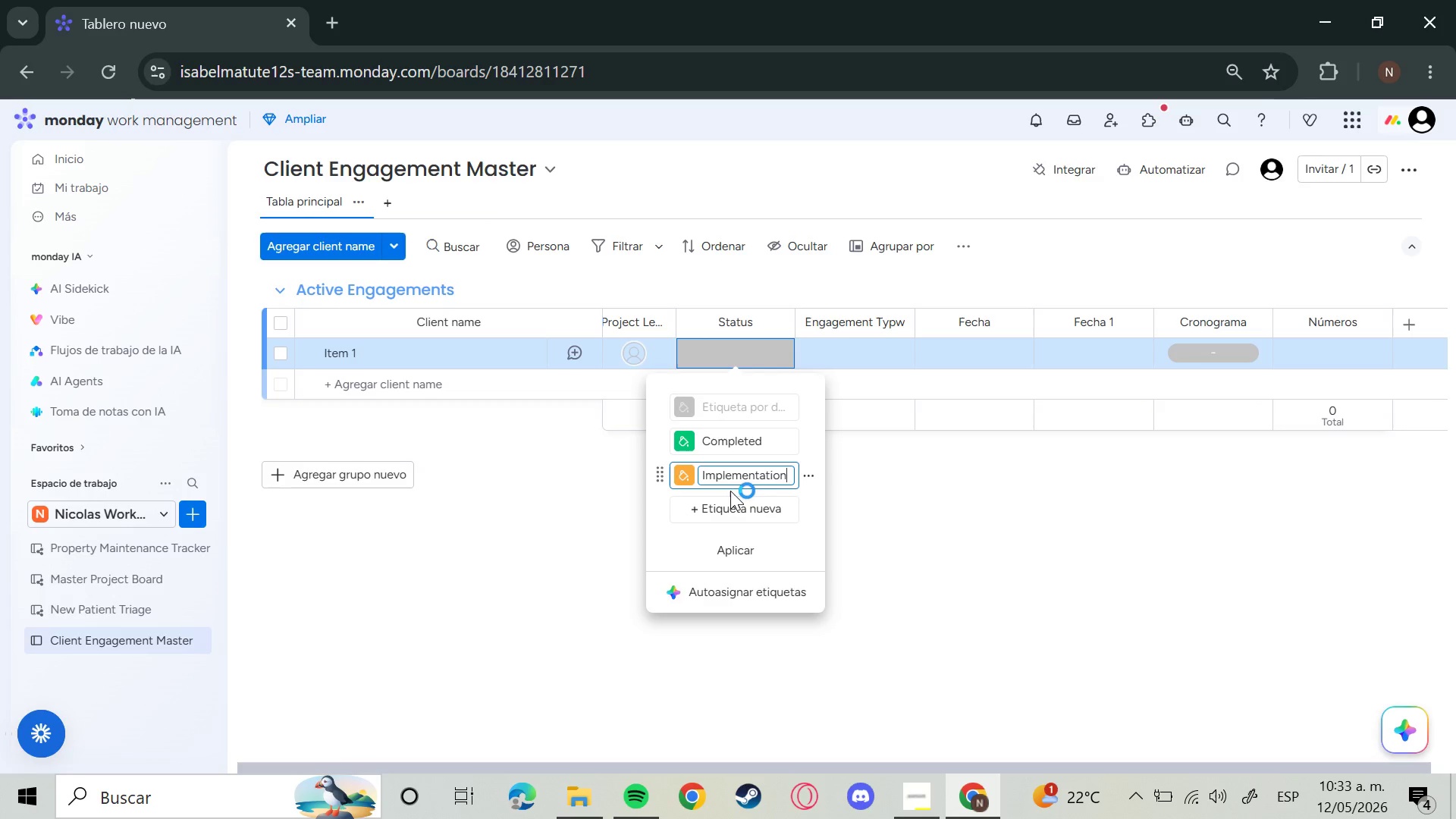 
left_click([751, 507])
 